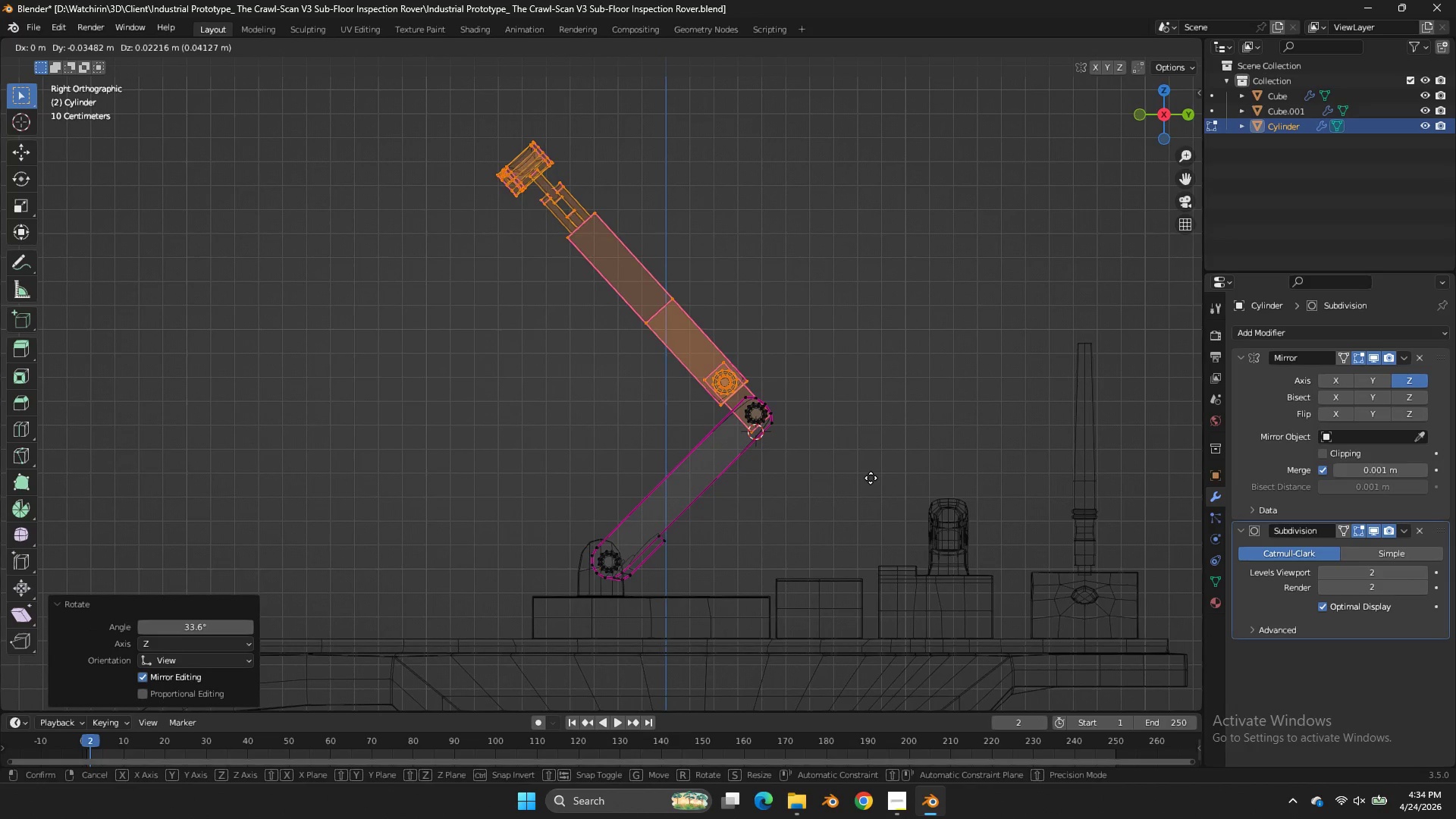 
hold_key(key=ShiftLeft, duration=2.19)
left_click([924, 503])
 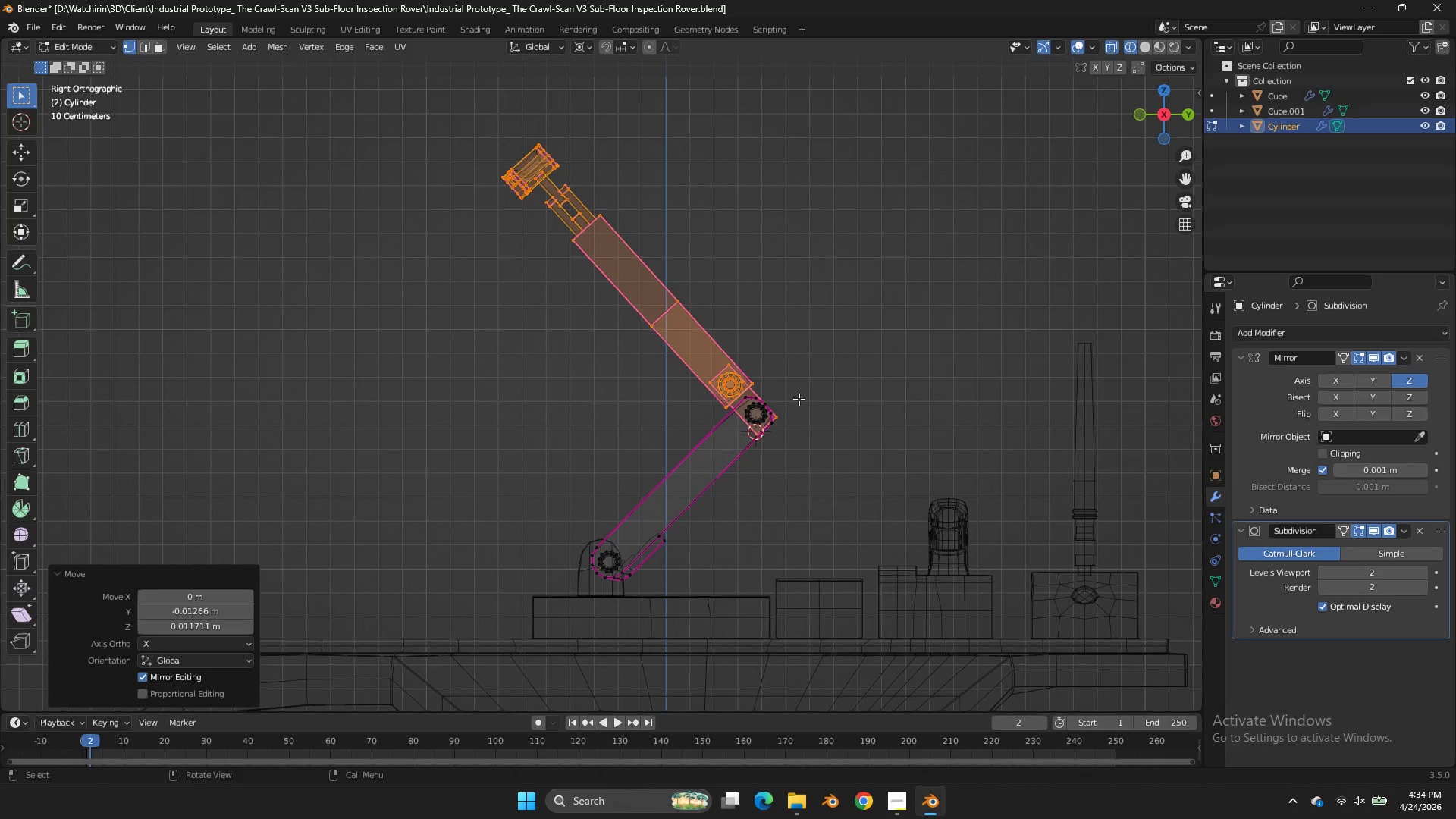 
scroll: coordinate [793, 390], scroll_direction: up, amount: 3.0
 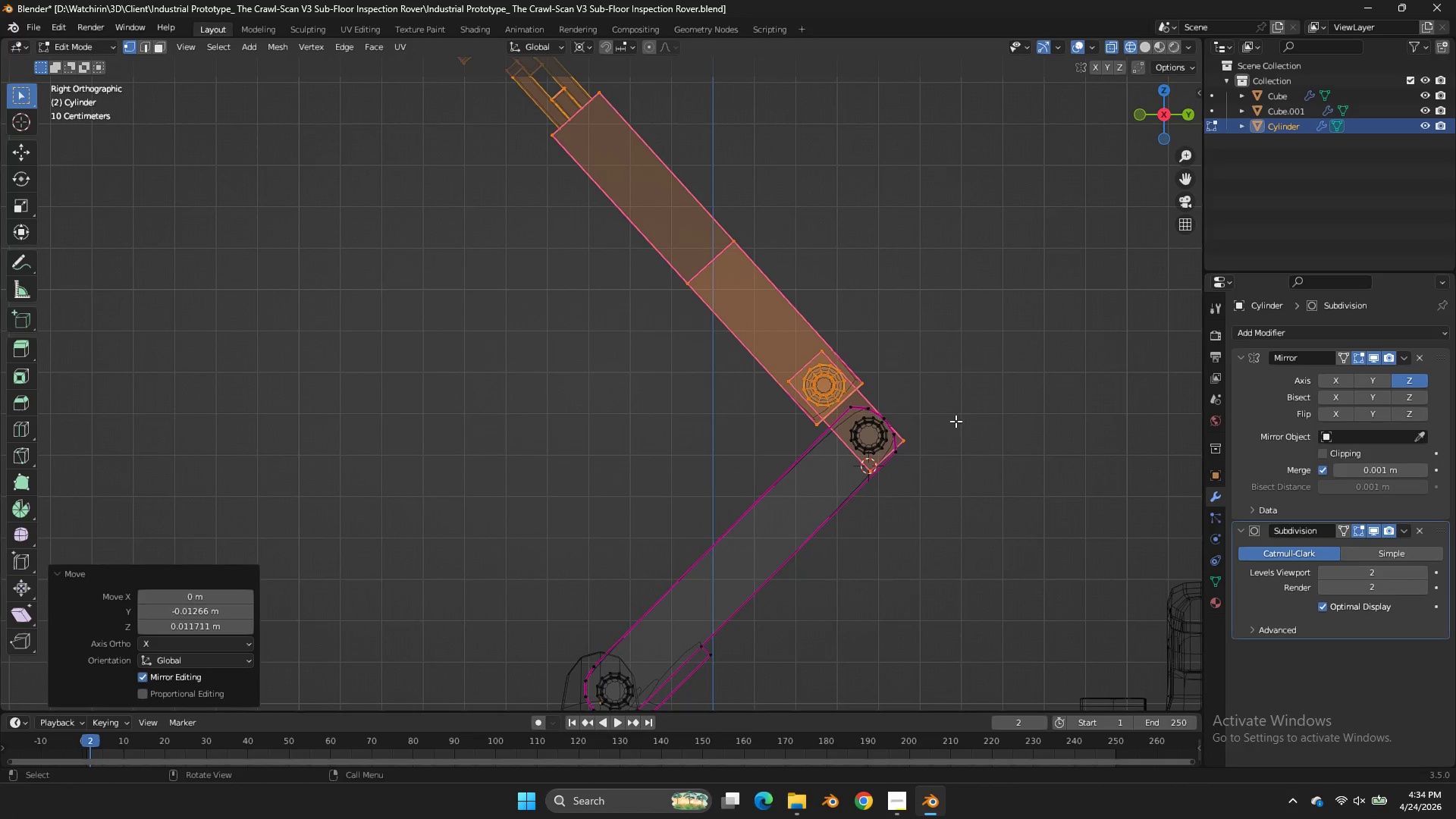 
key(G)
 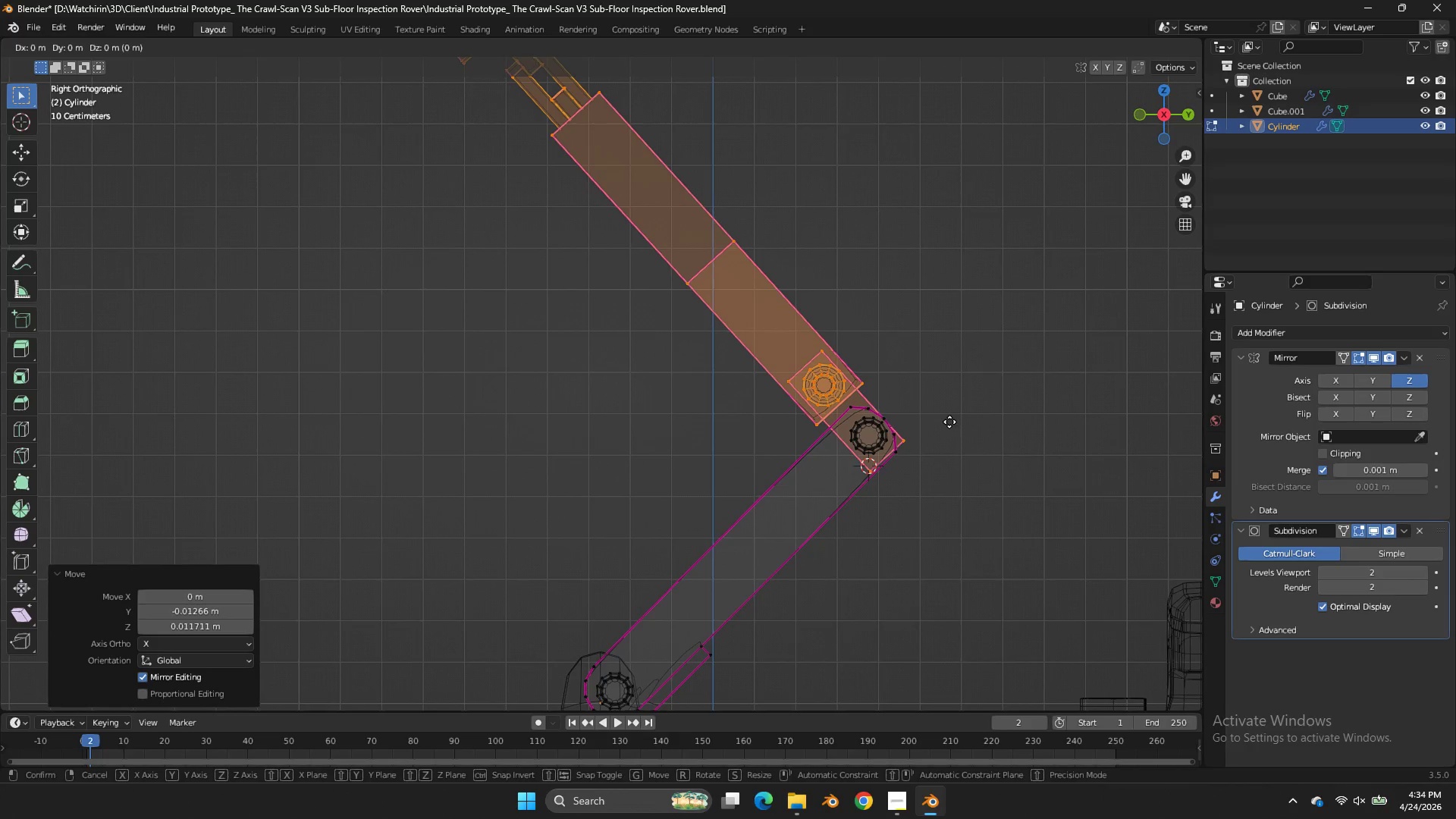 
hold_key(key=ShiftLeft, duration=1.5)
 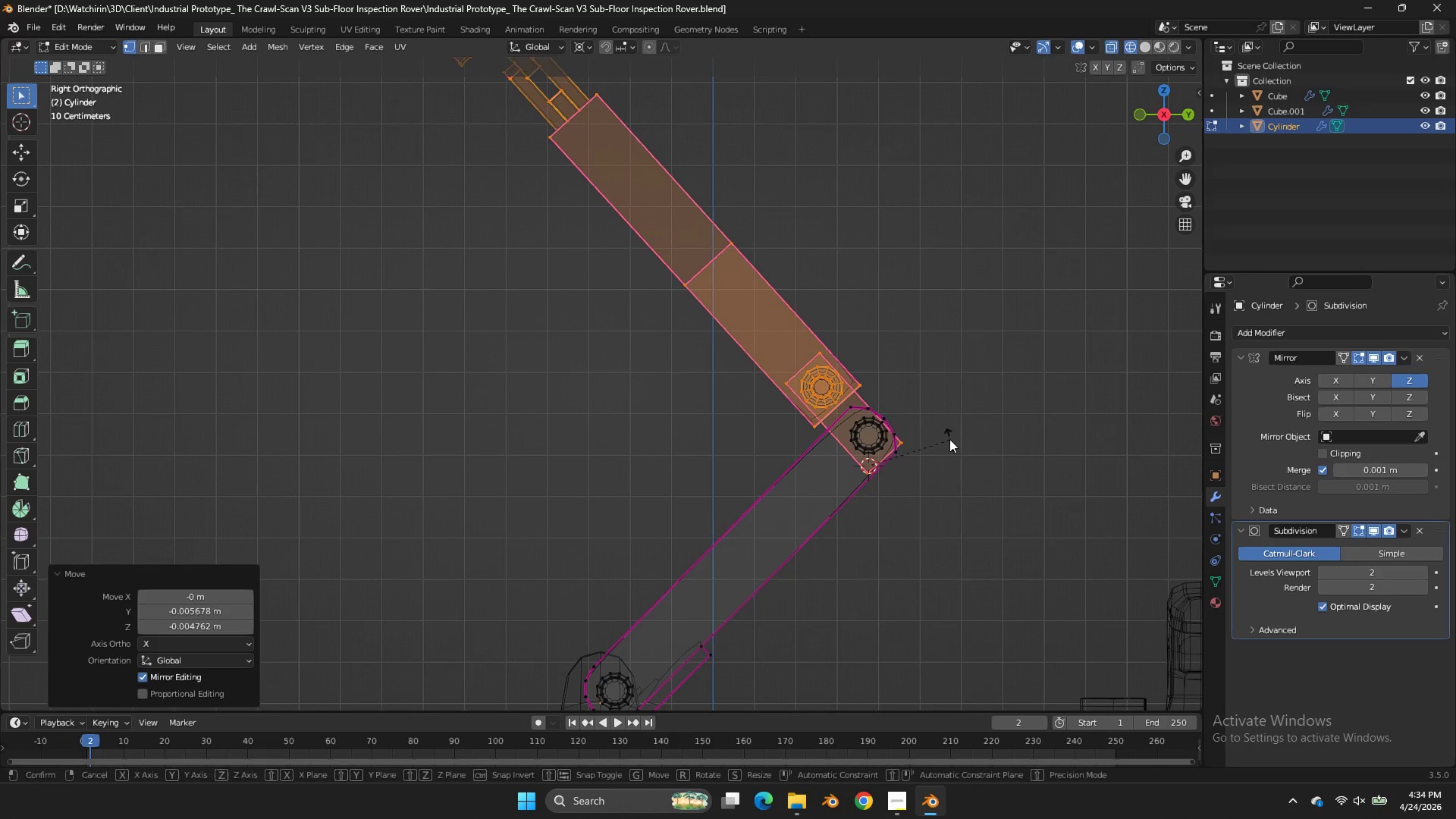 
key(R)
 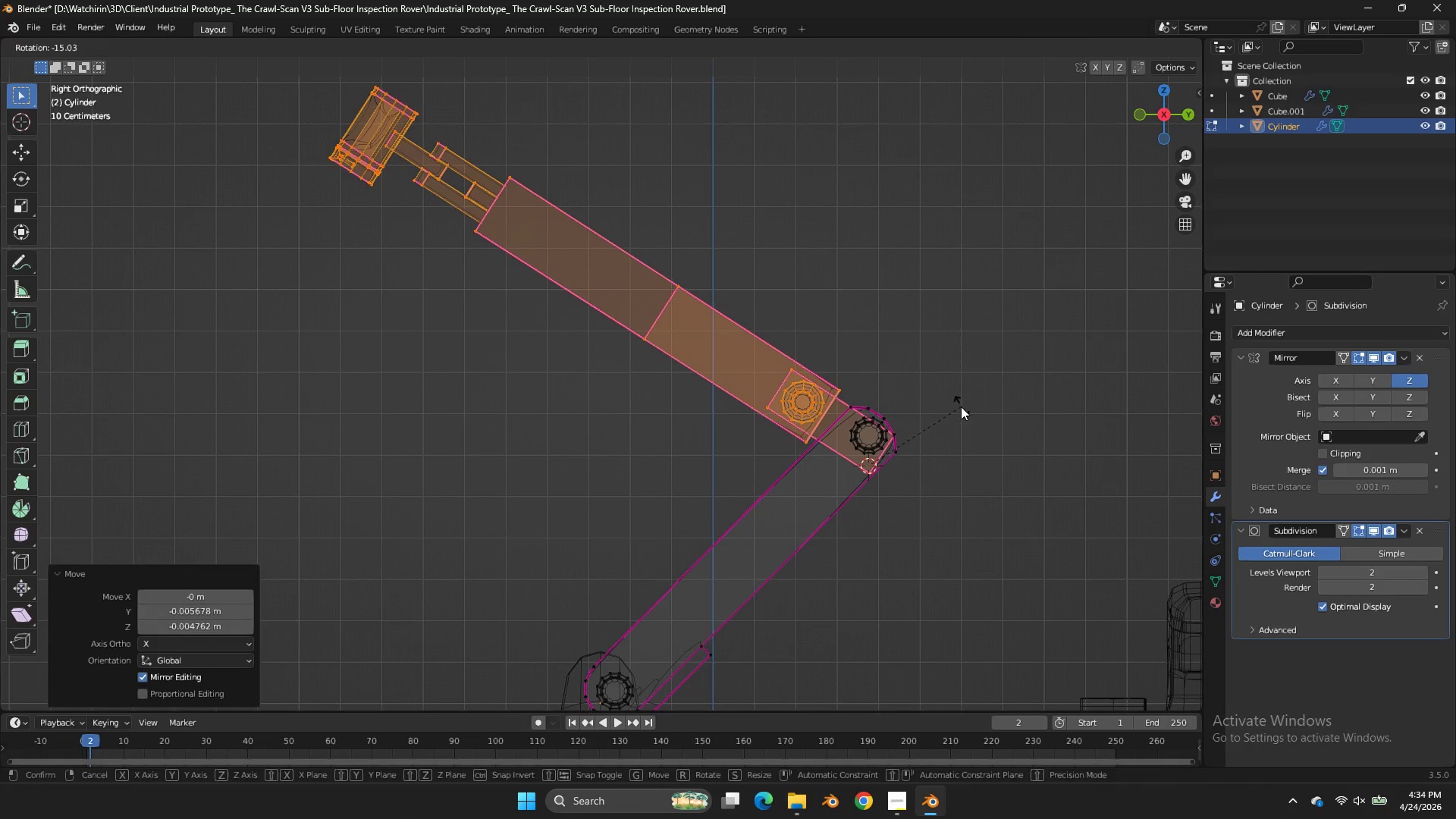 
left_click([961, 405])
 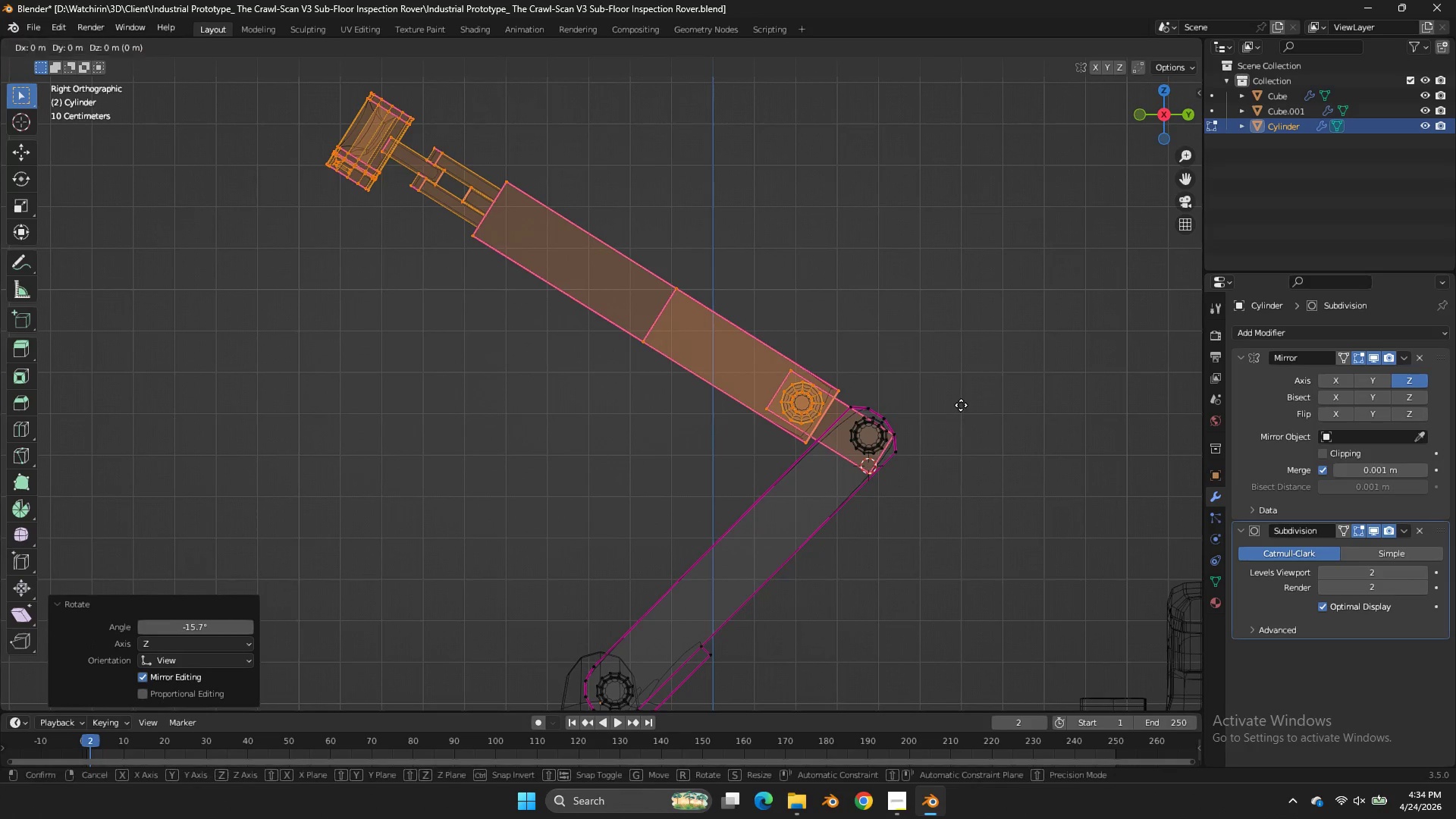 
key(G)
 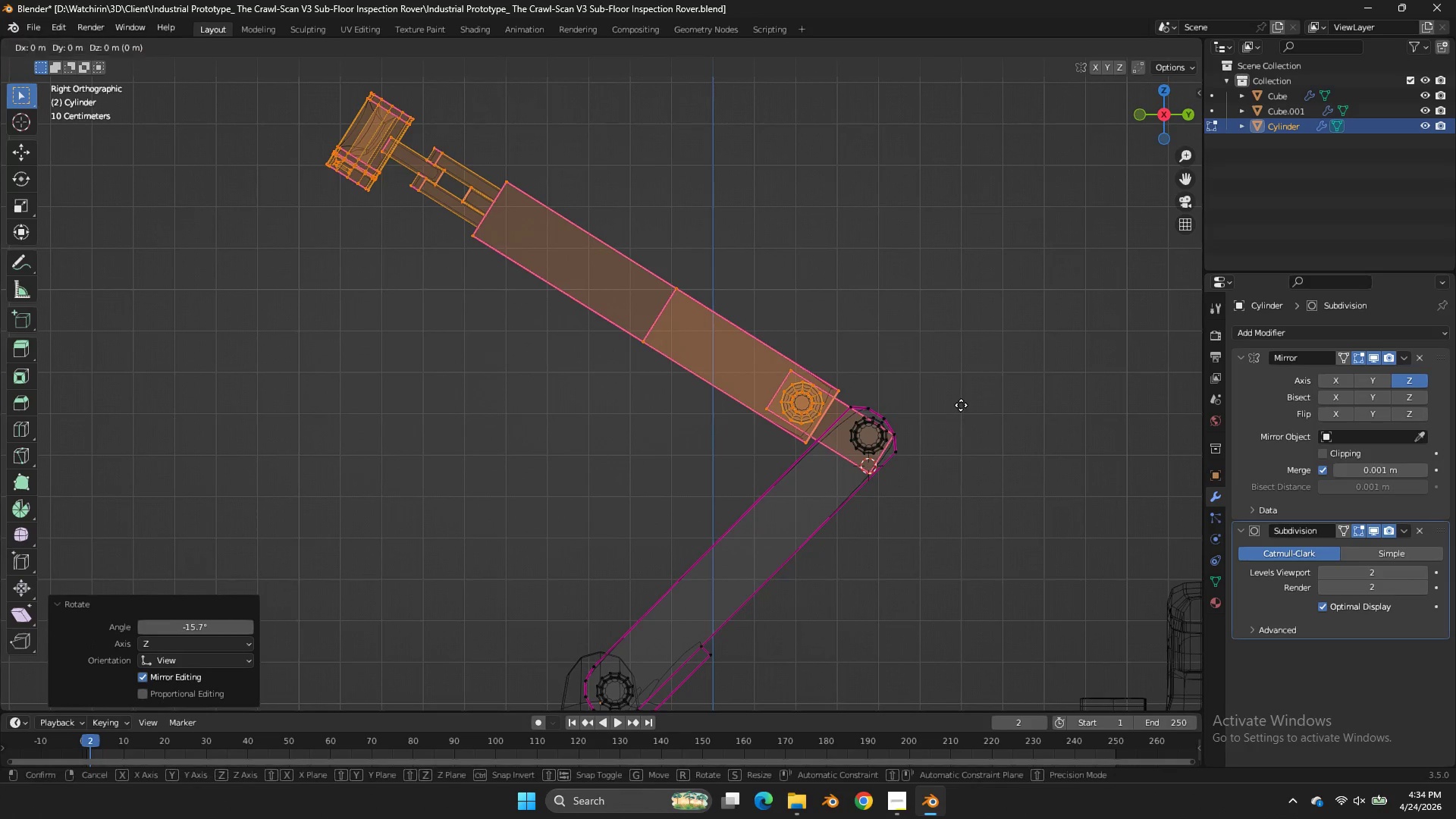 
hold_key(key=ShiftLeft, duration=2.2)
 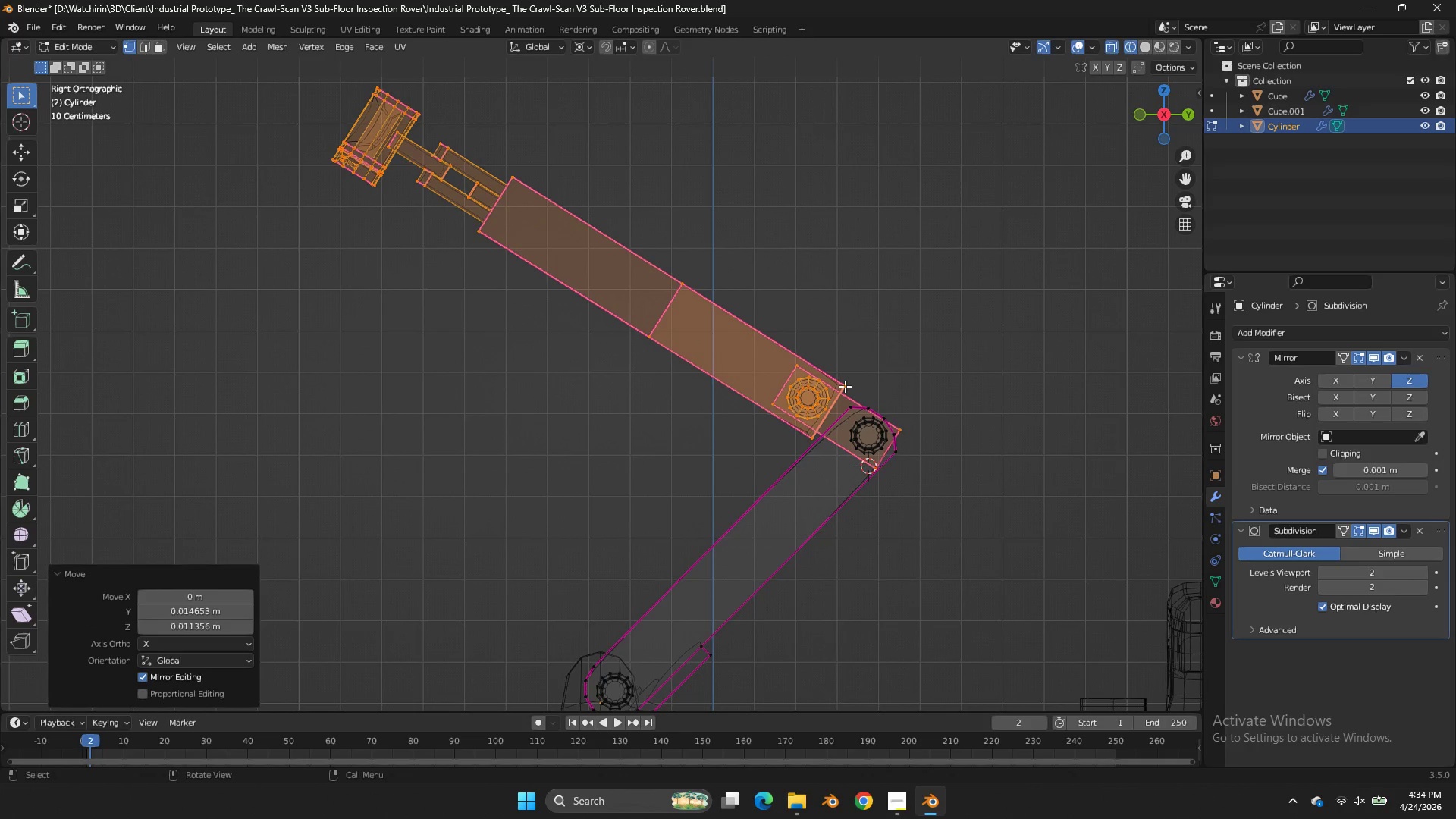 
left_click([845, 386])
 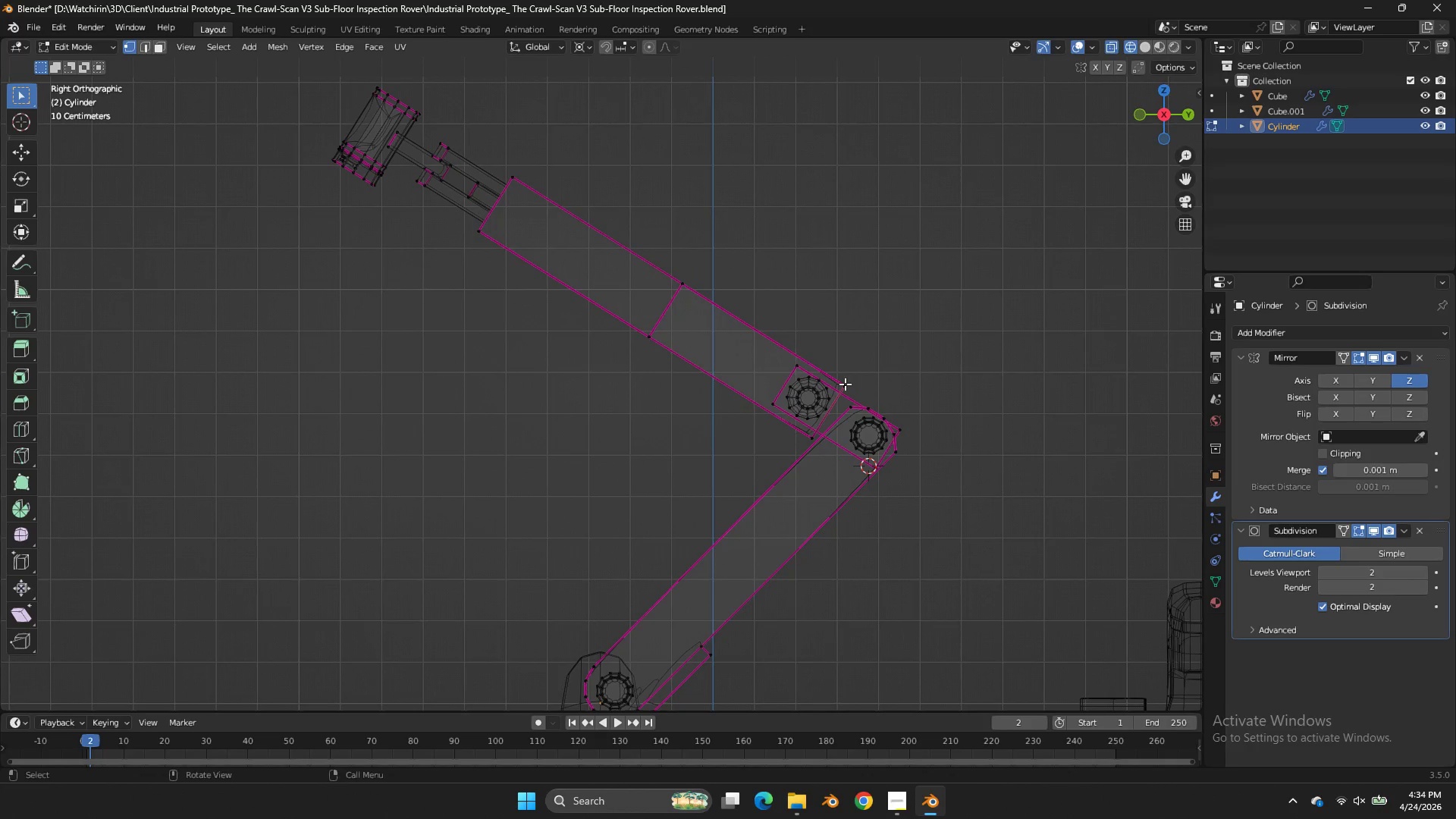 
key(L)
 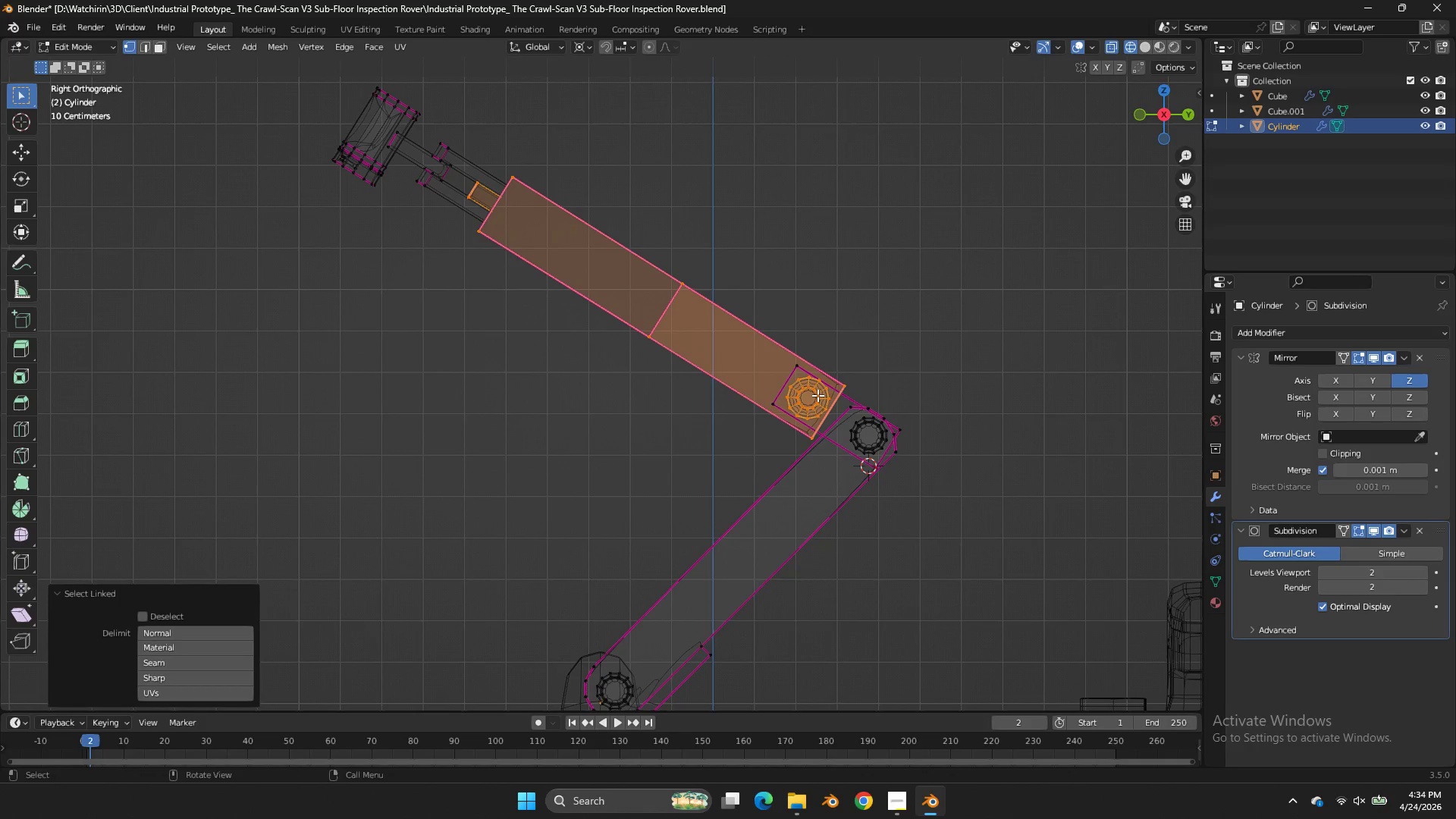 
type(lllllllllllllr)
 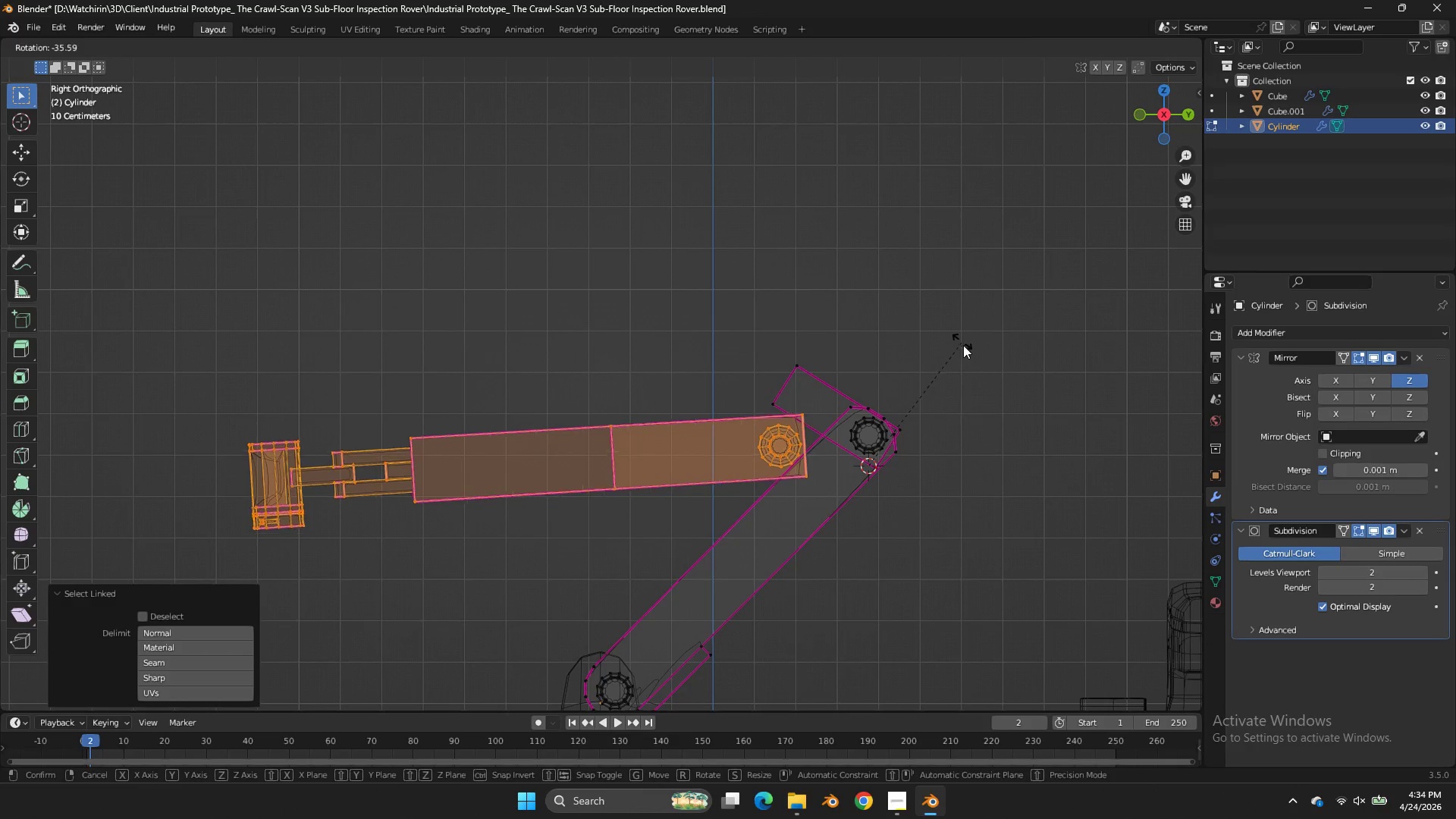 
right_click([966, 350])
 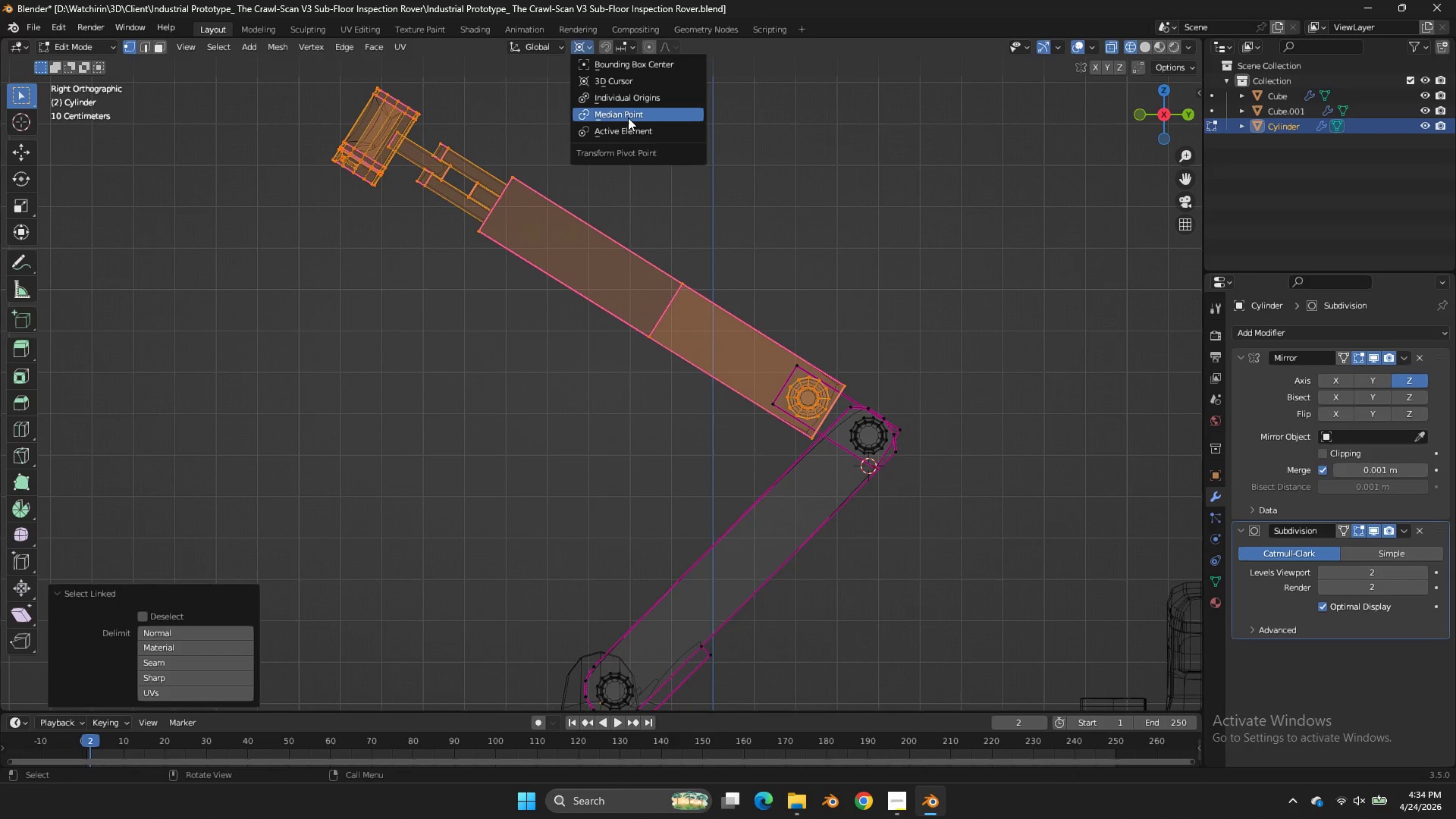 
left_click_drag(start_coordinate=[628, 118], to_coordinate=[661, 134])
 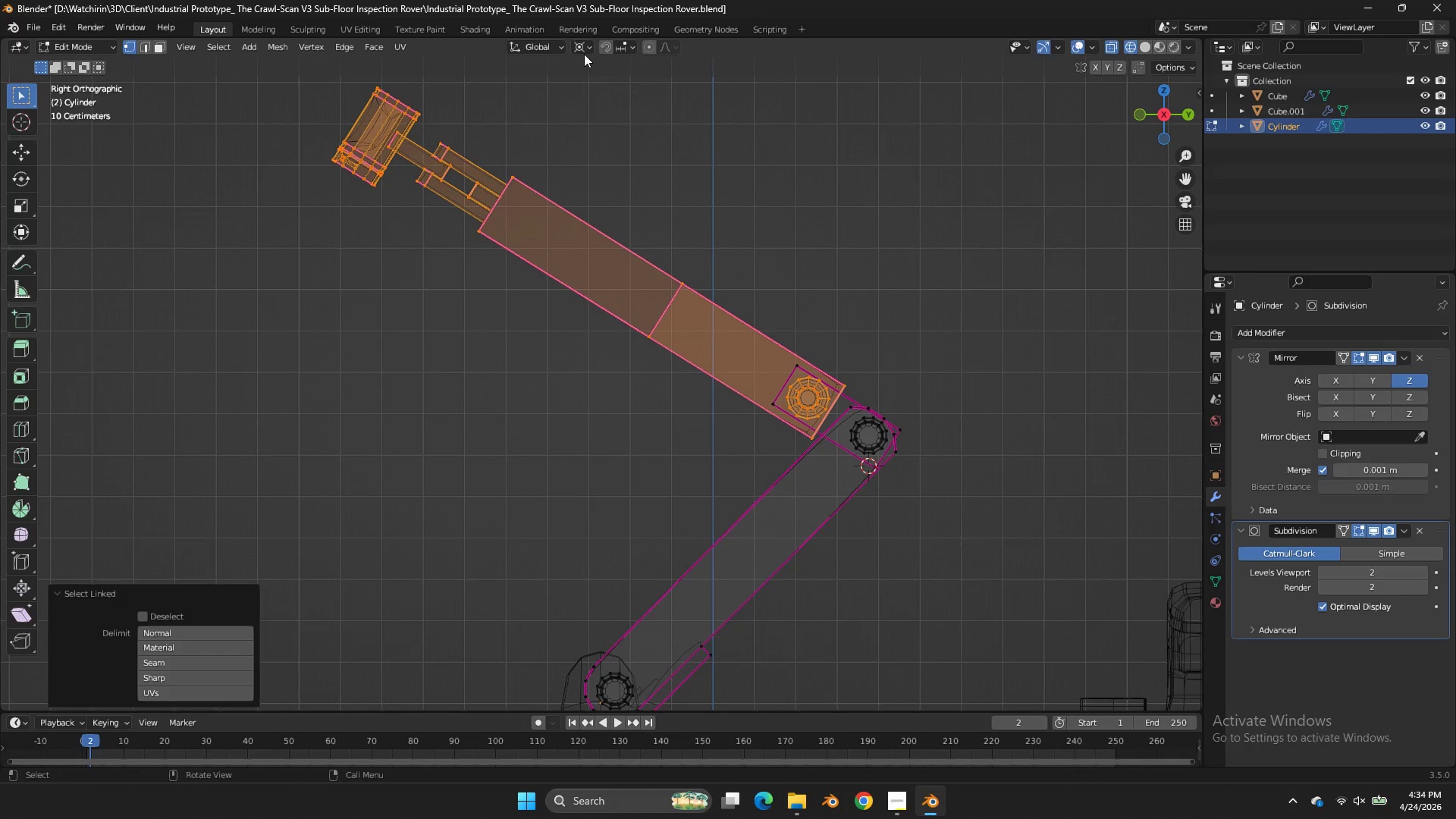 
double_click([584, 49])
 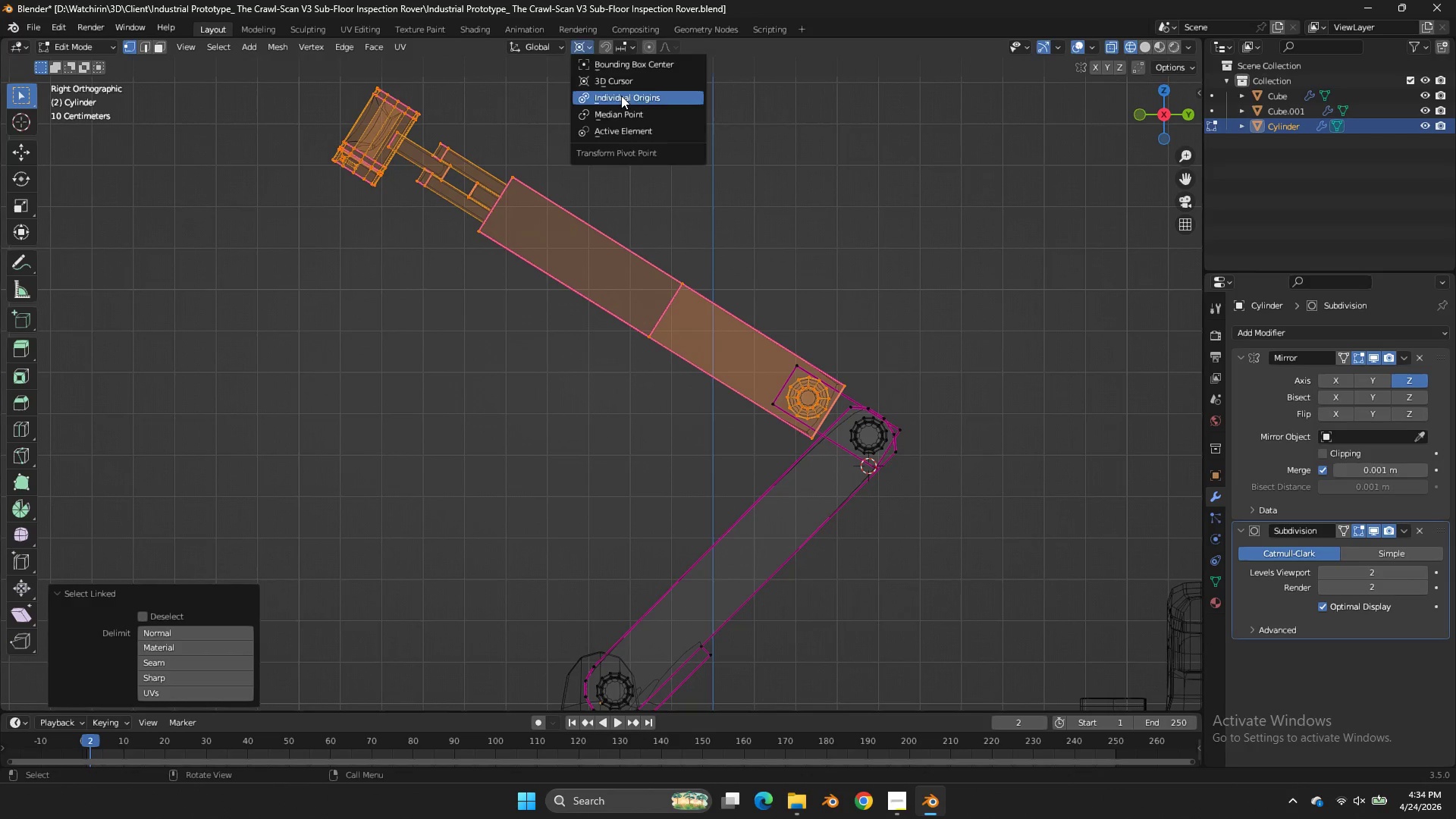 
left_click([621, 96])
 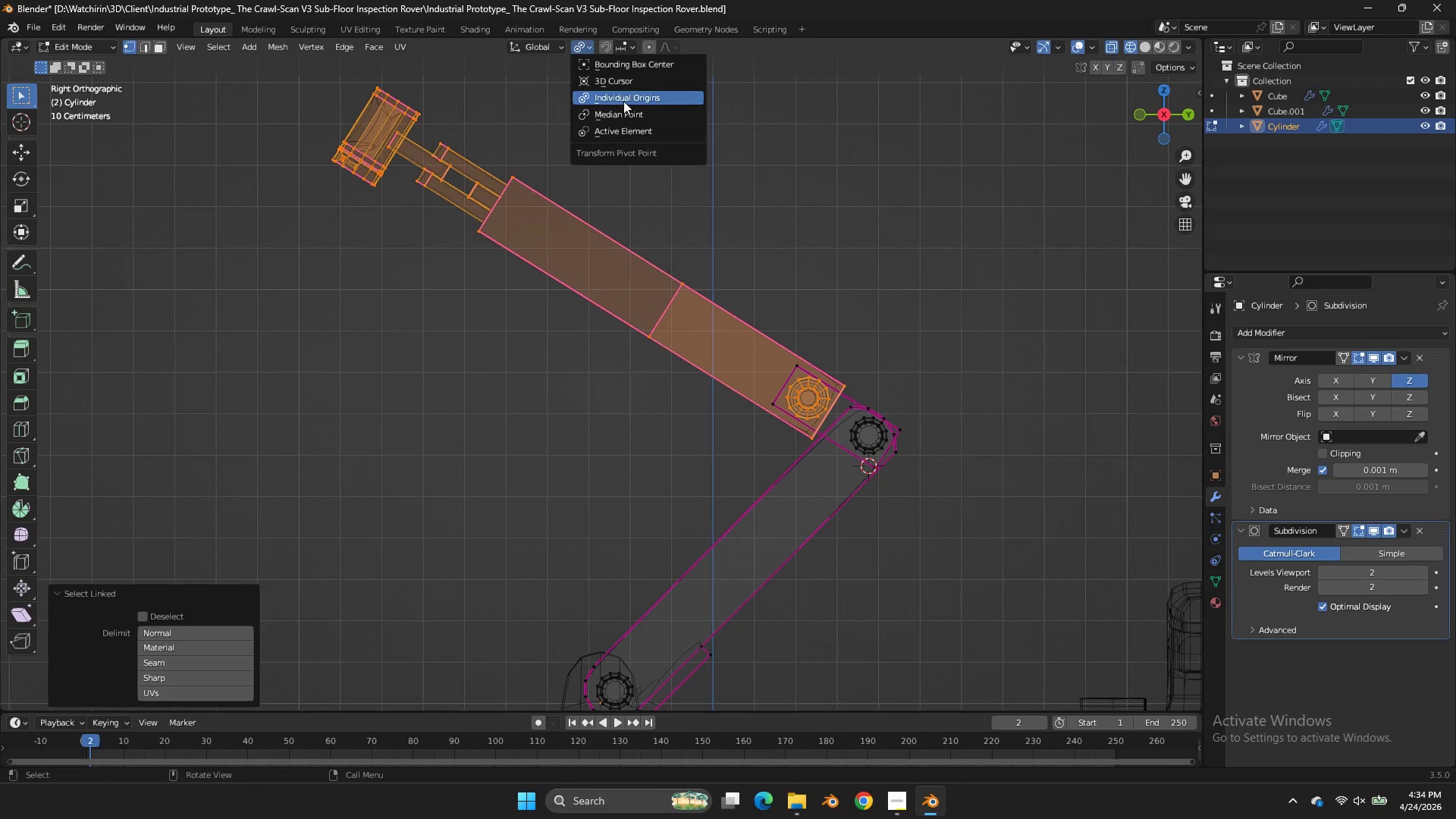 
left_click([626, 116])
 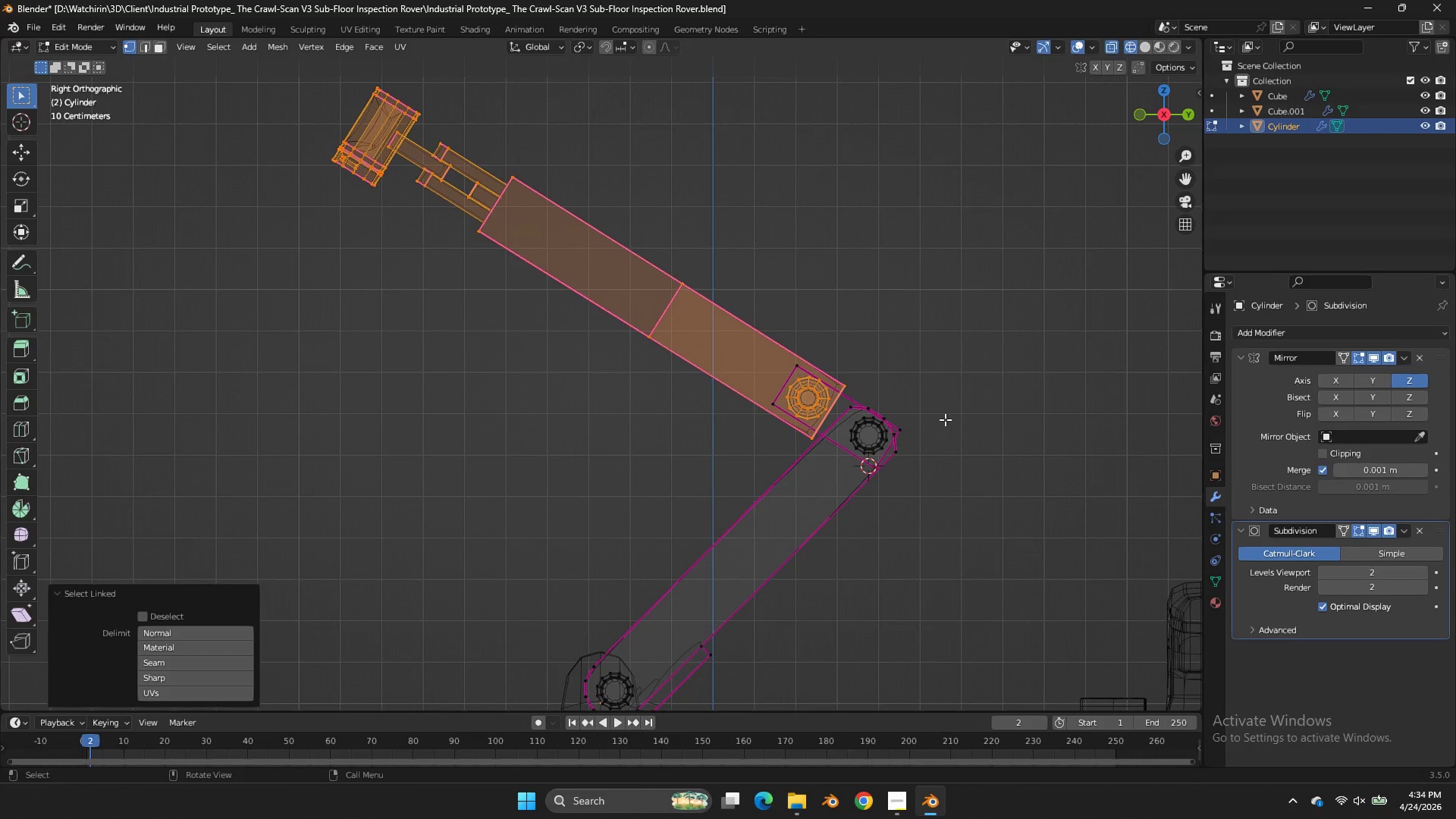 
type(rg)
 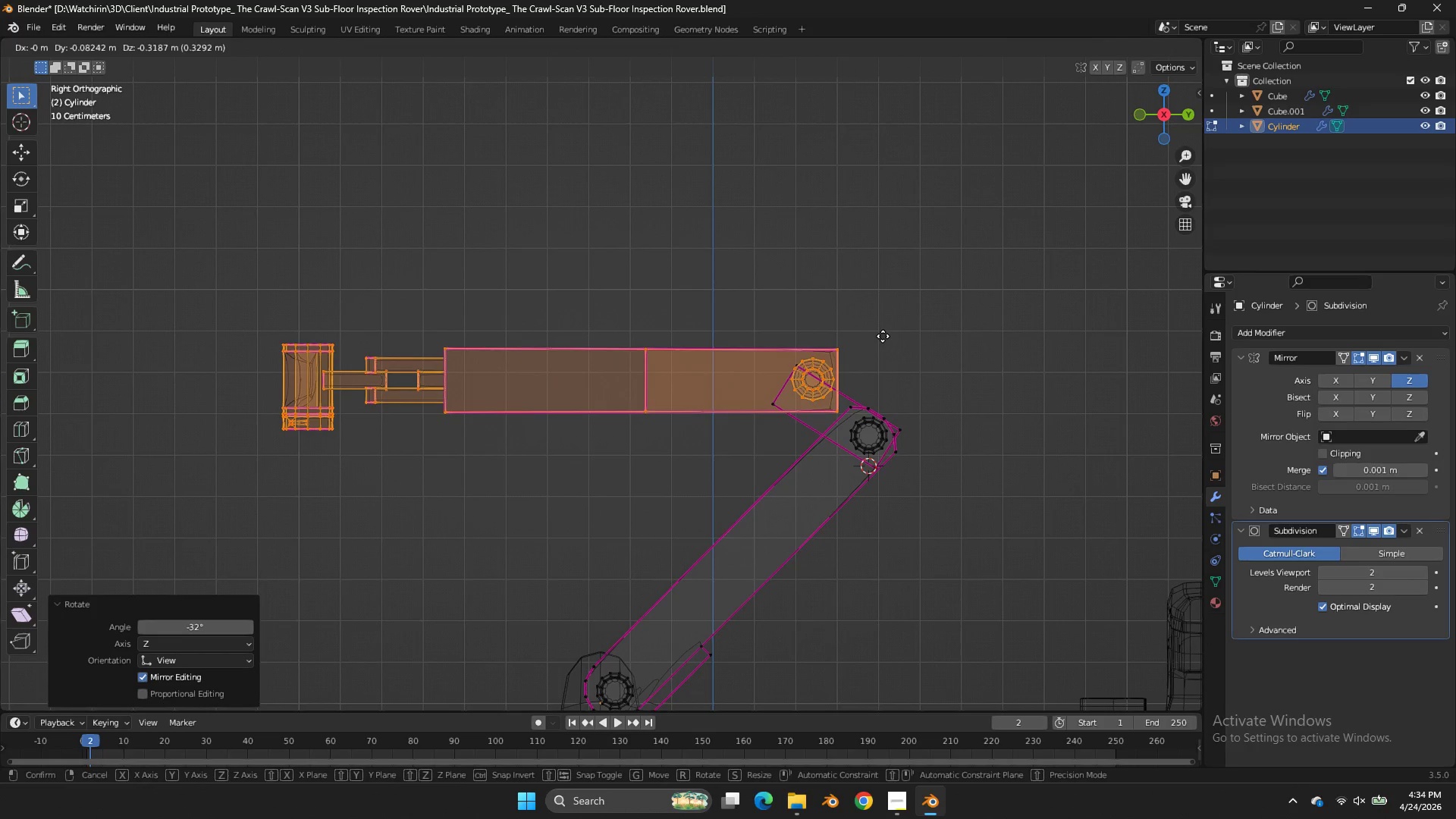 
hold_key(key=ControlLeft, duration=0.44)
 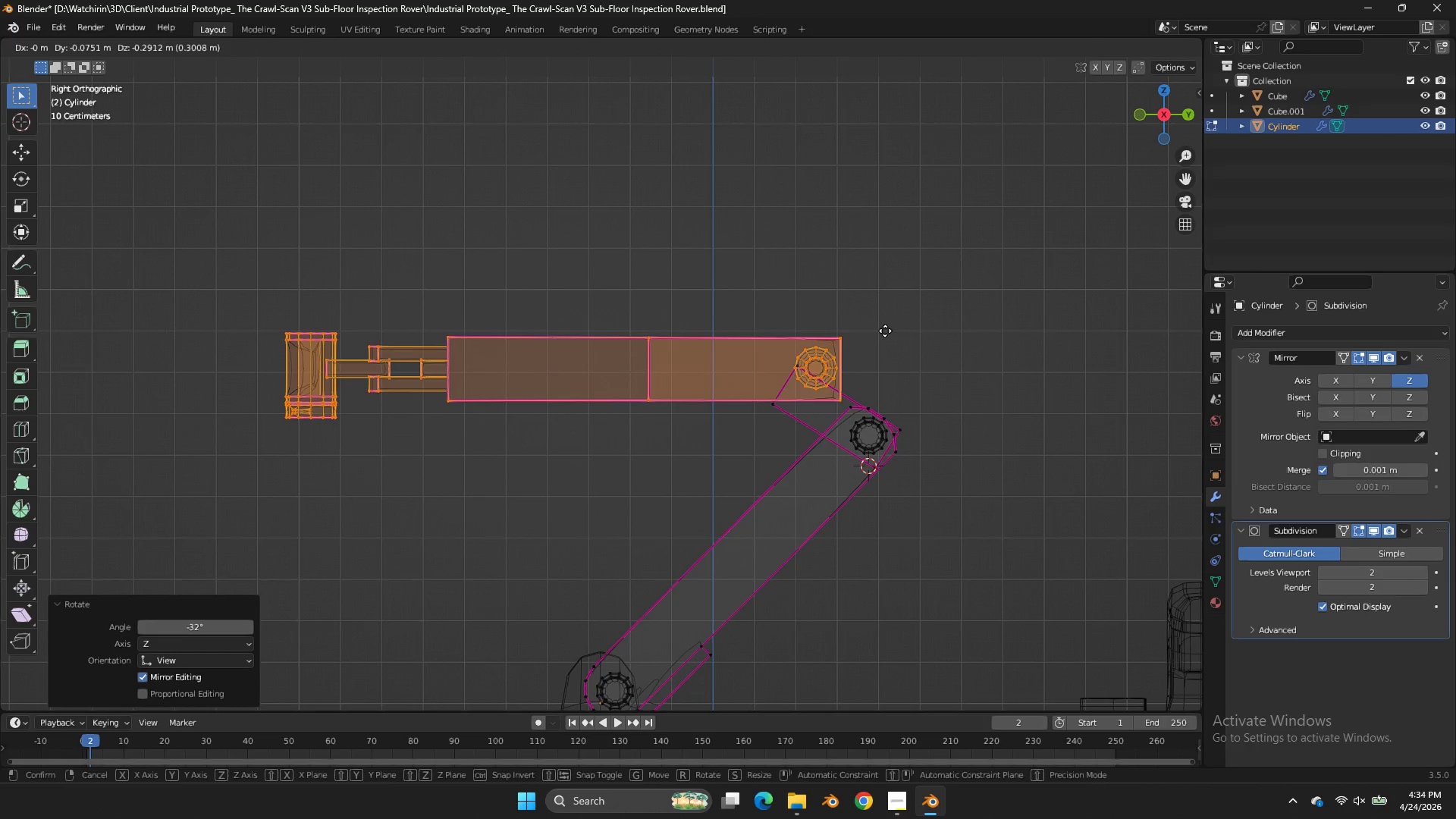 
hold_key(key=ShiftLeft, duration=2.25)
 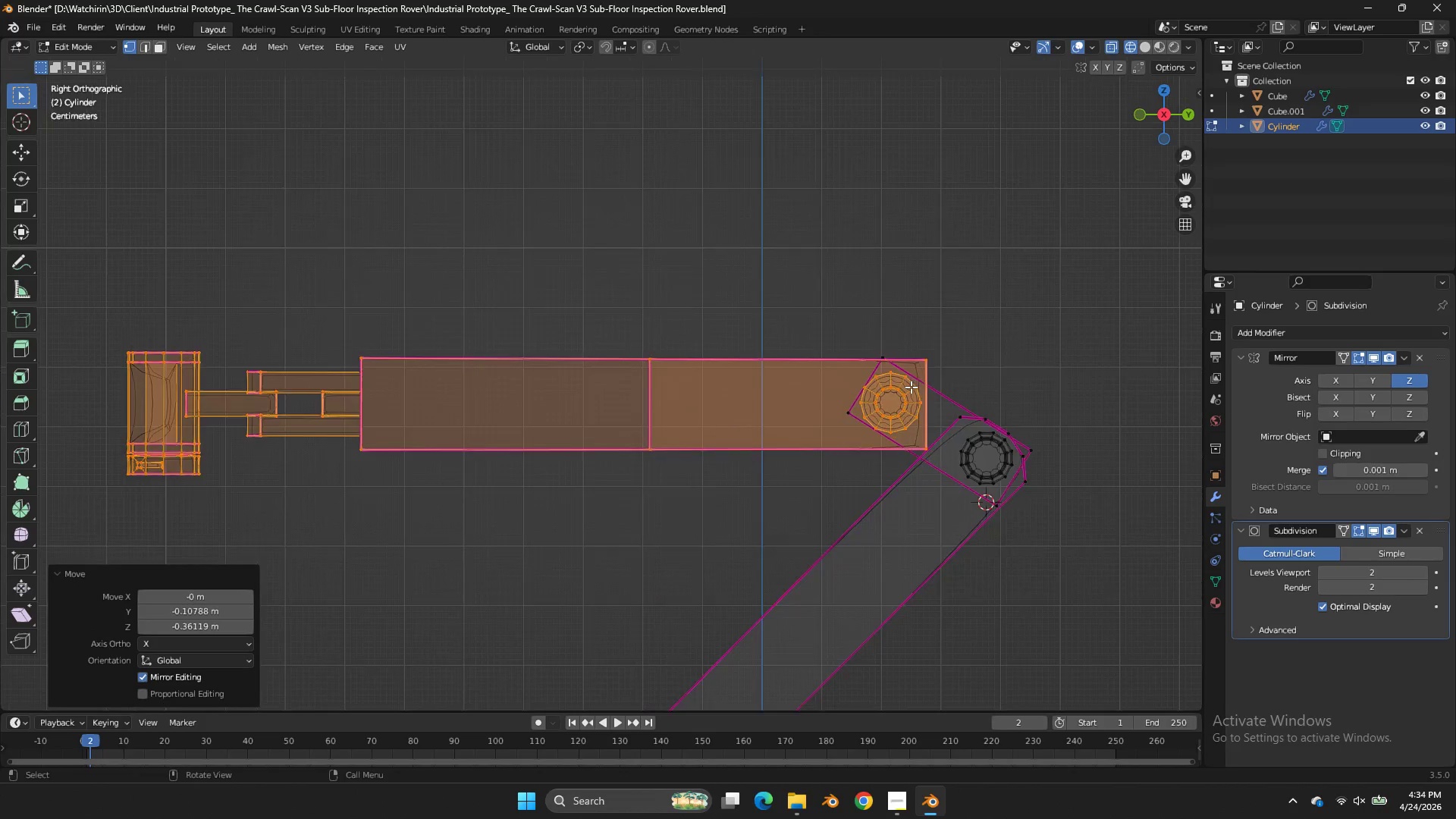 
key(Tab)
 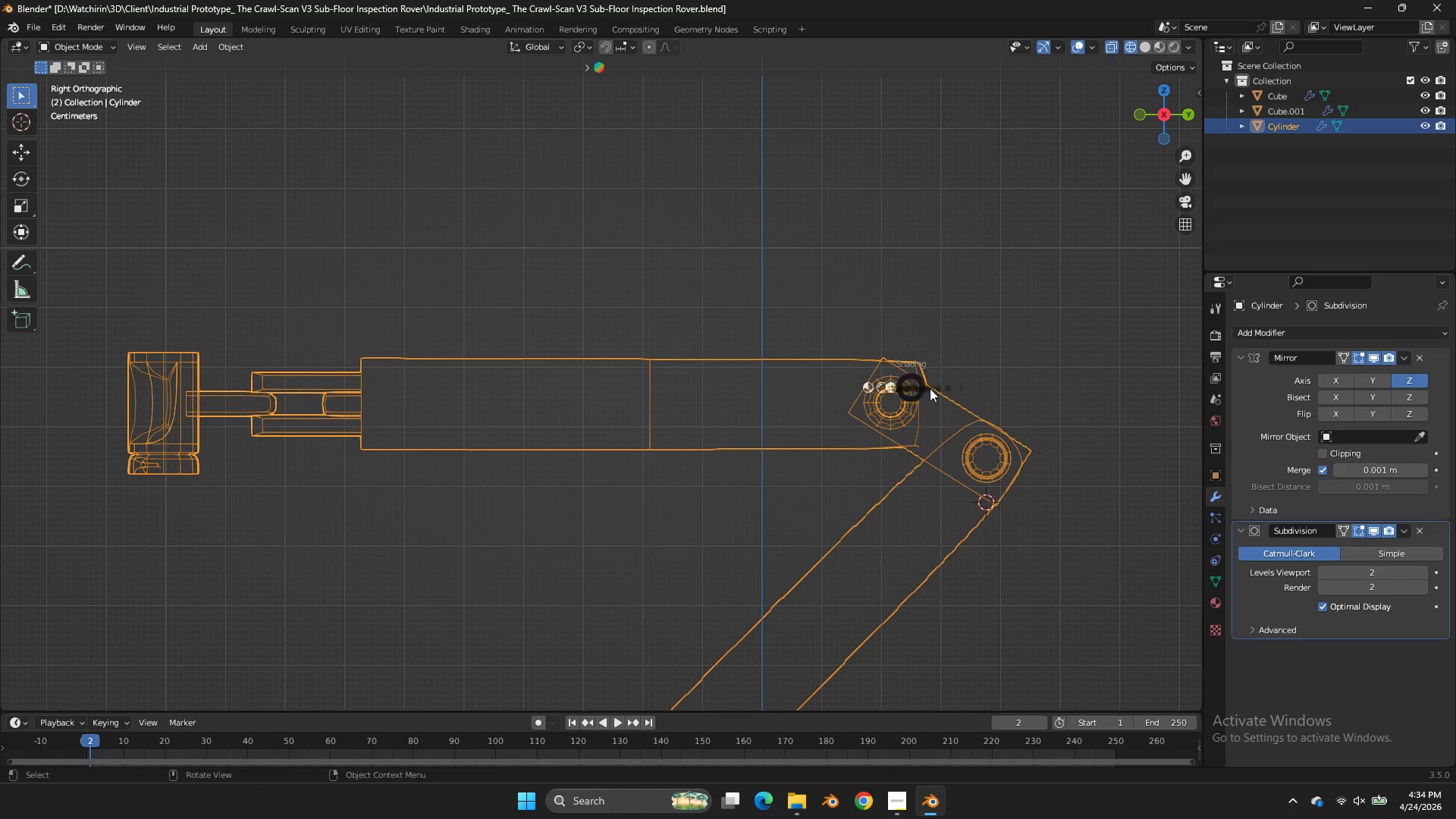 
scroll: coordinate [911, 387], scroll_direction: up, amount: 2.0
 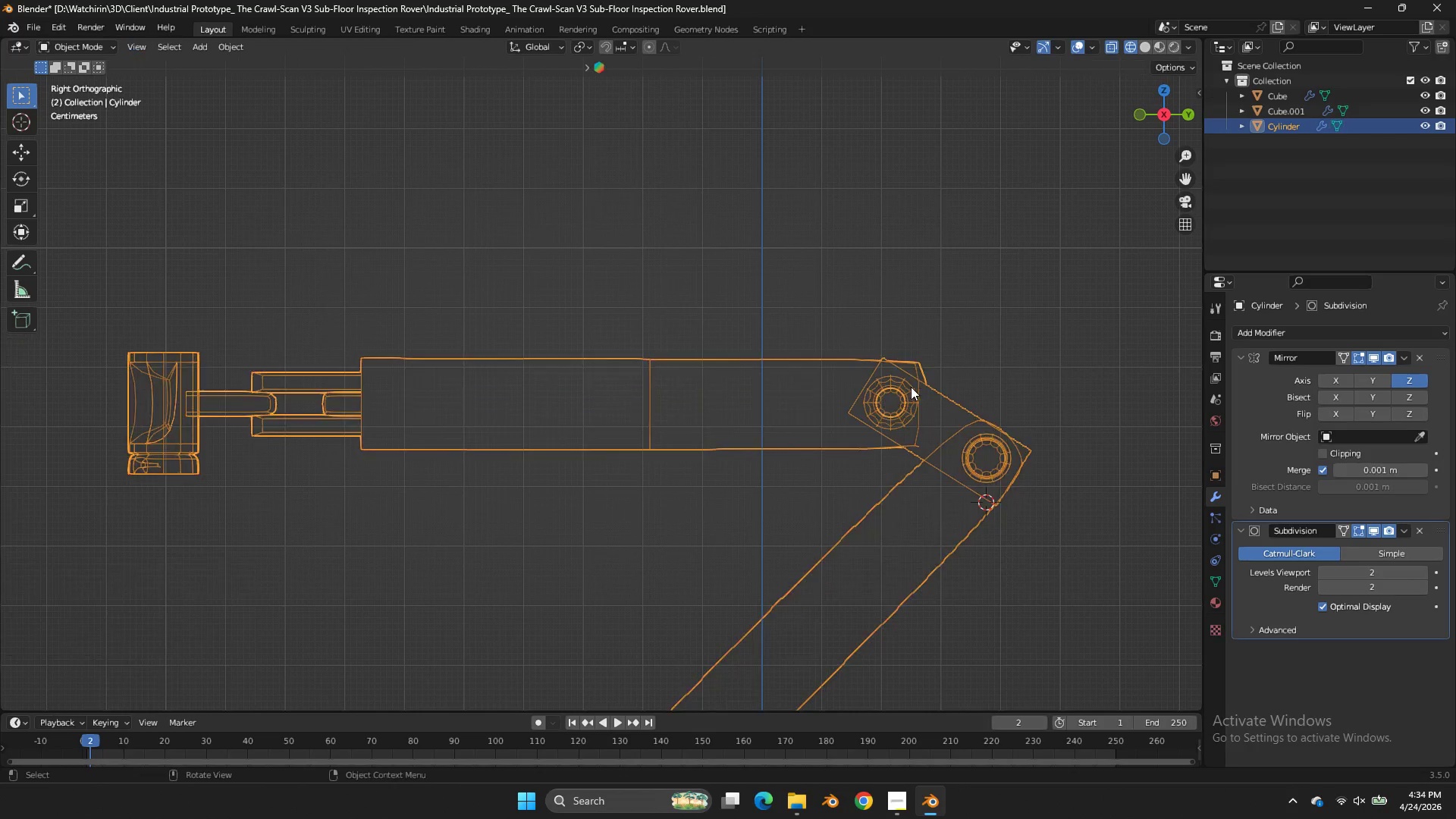 
key(Z)
 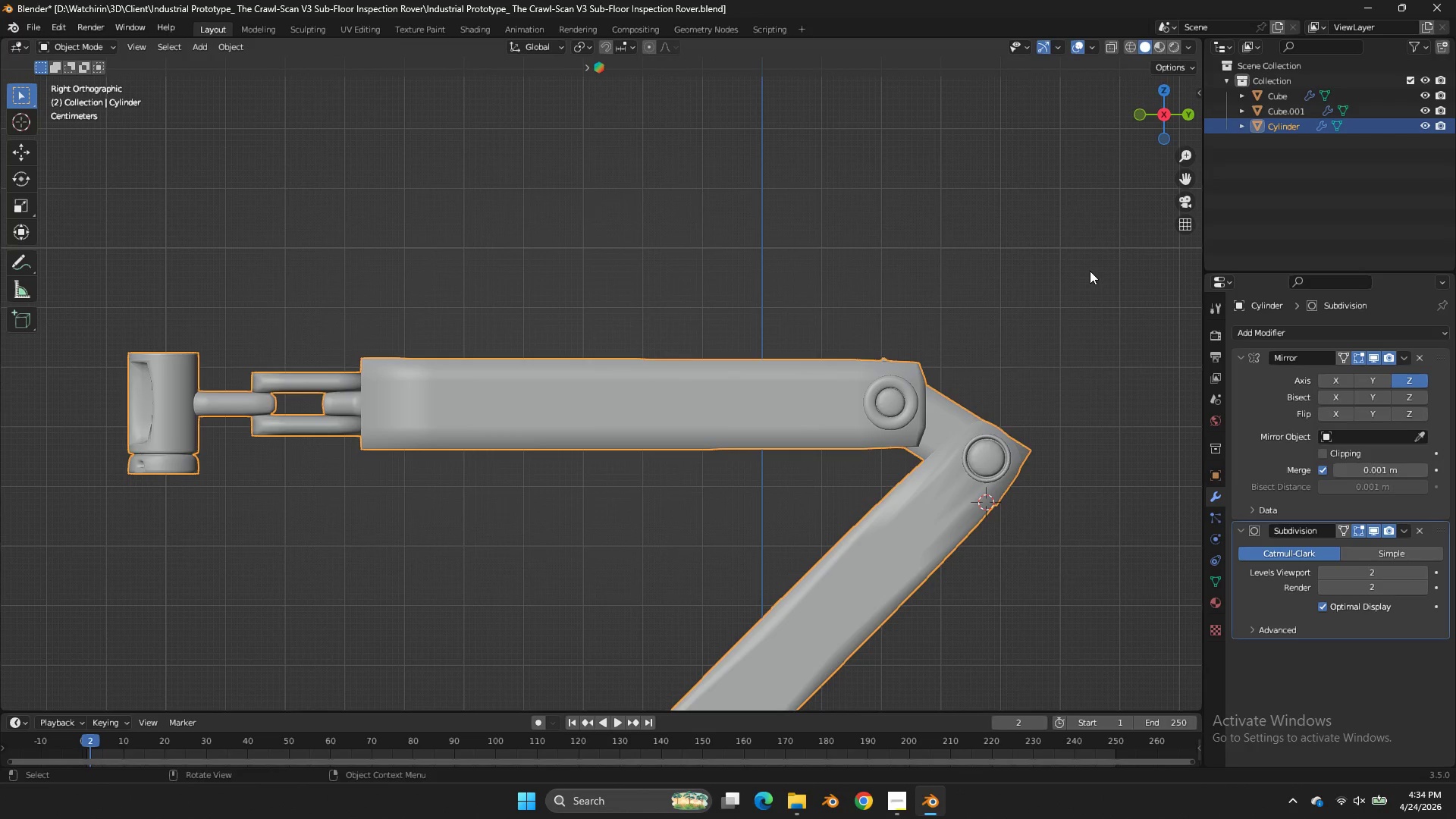 
key(Control+S)
 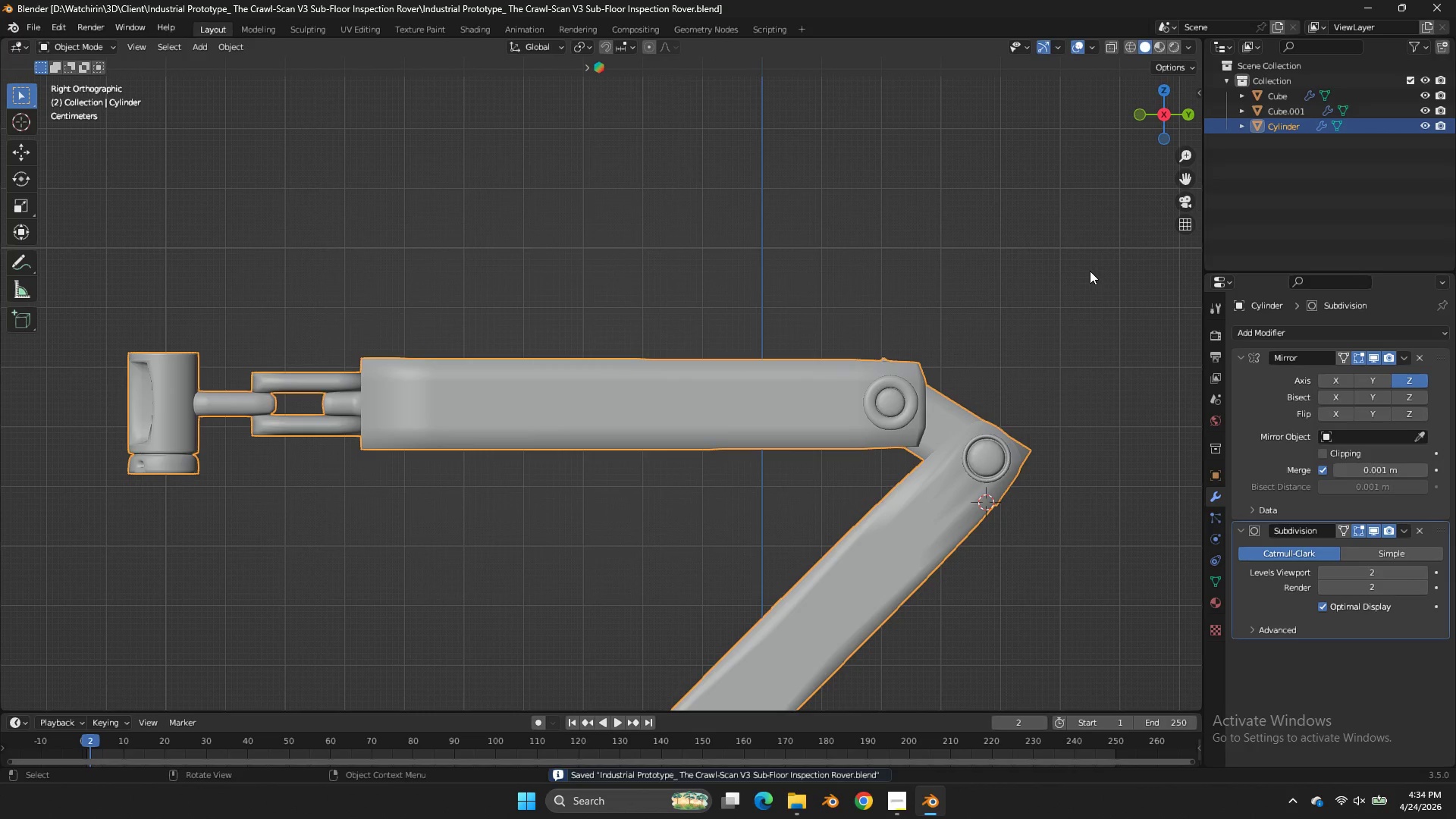 
scroll: coordinate [1090, 271], scroll_direction: down, amount: 1.0
 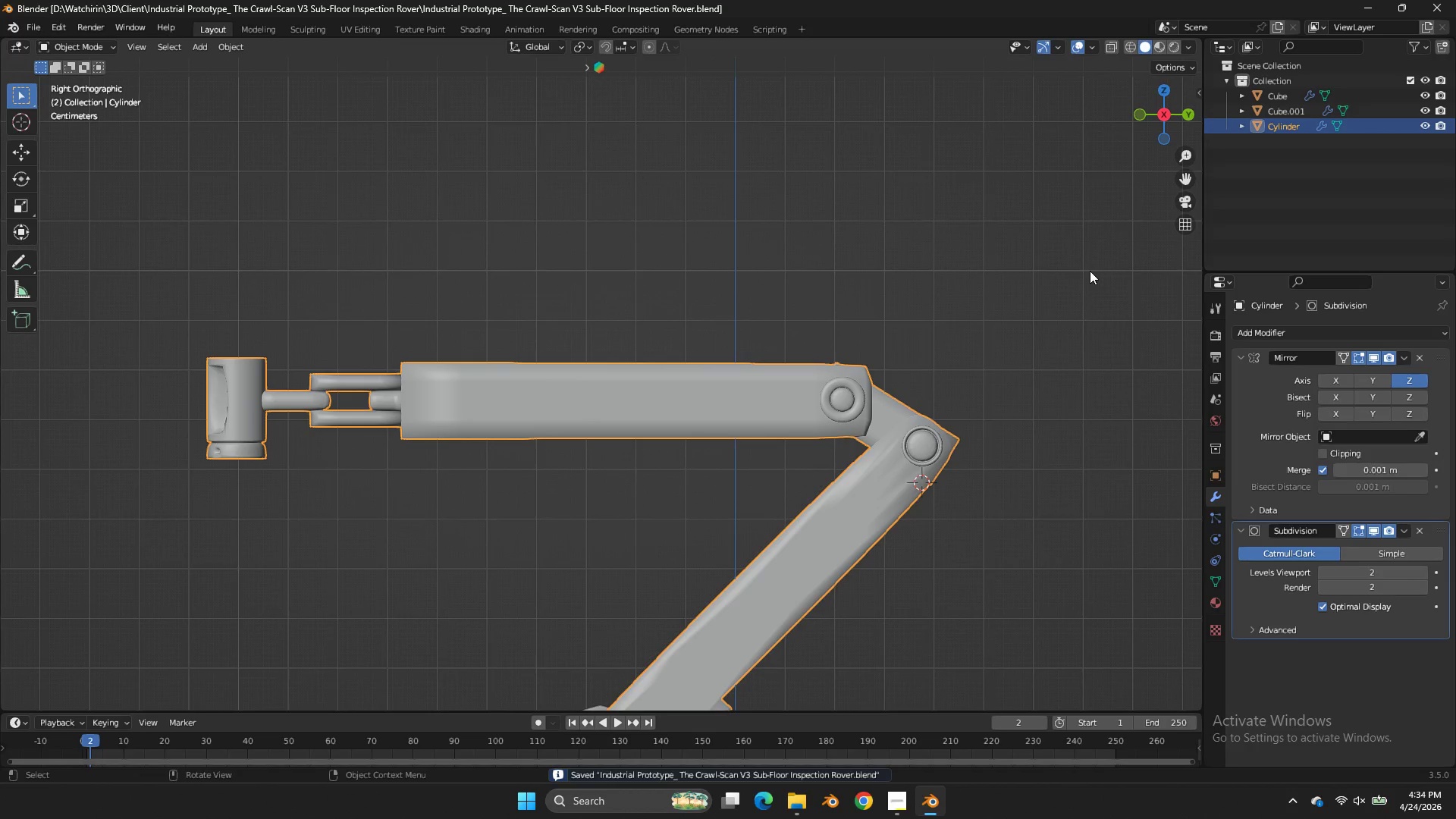 
key(Control+ControlLeft)
 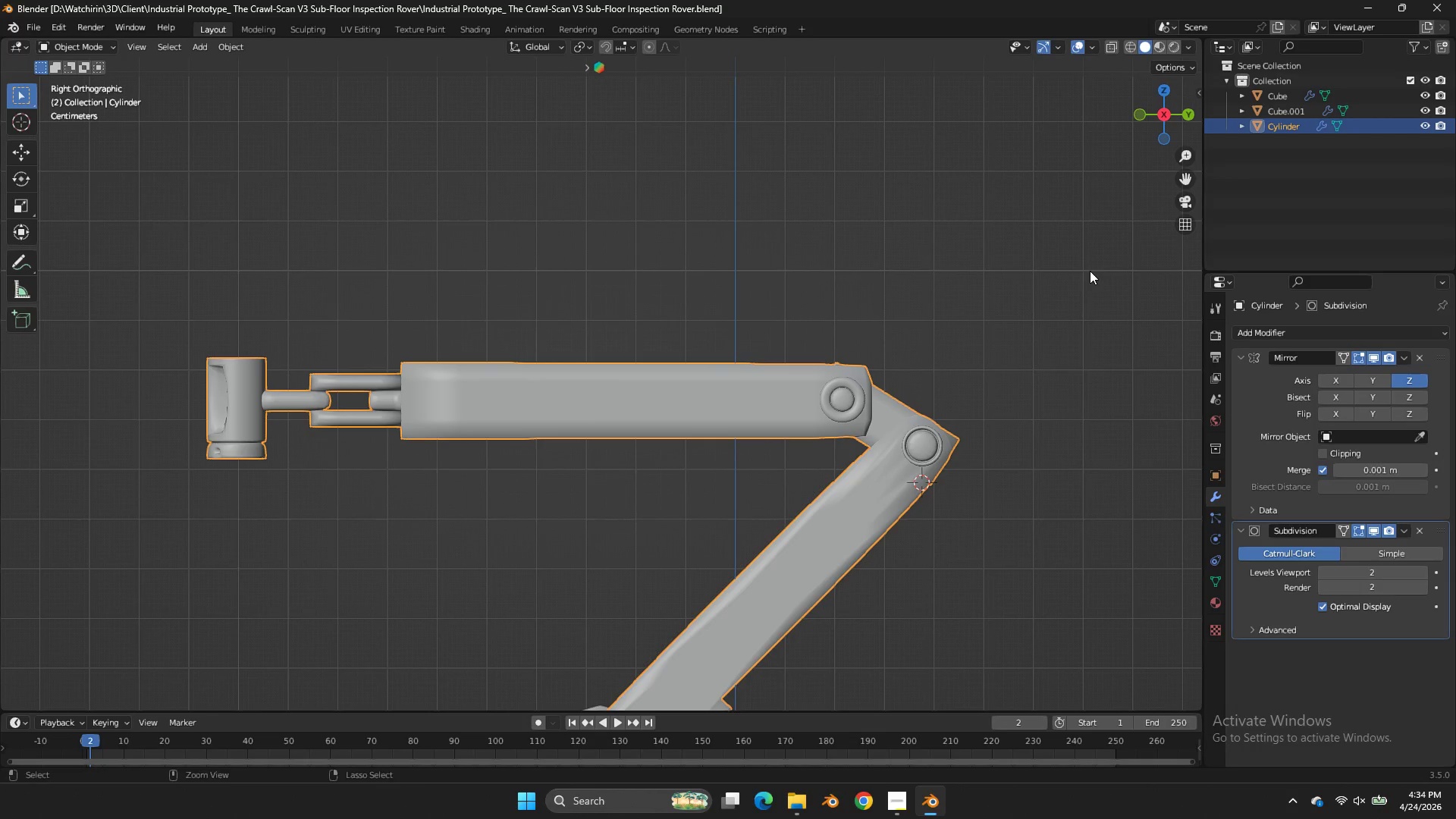 
key(Control+S)
 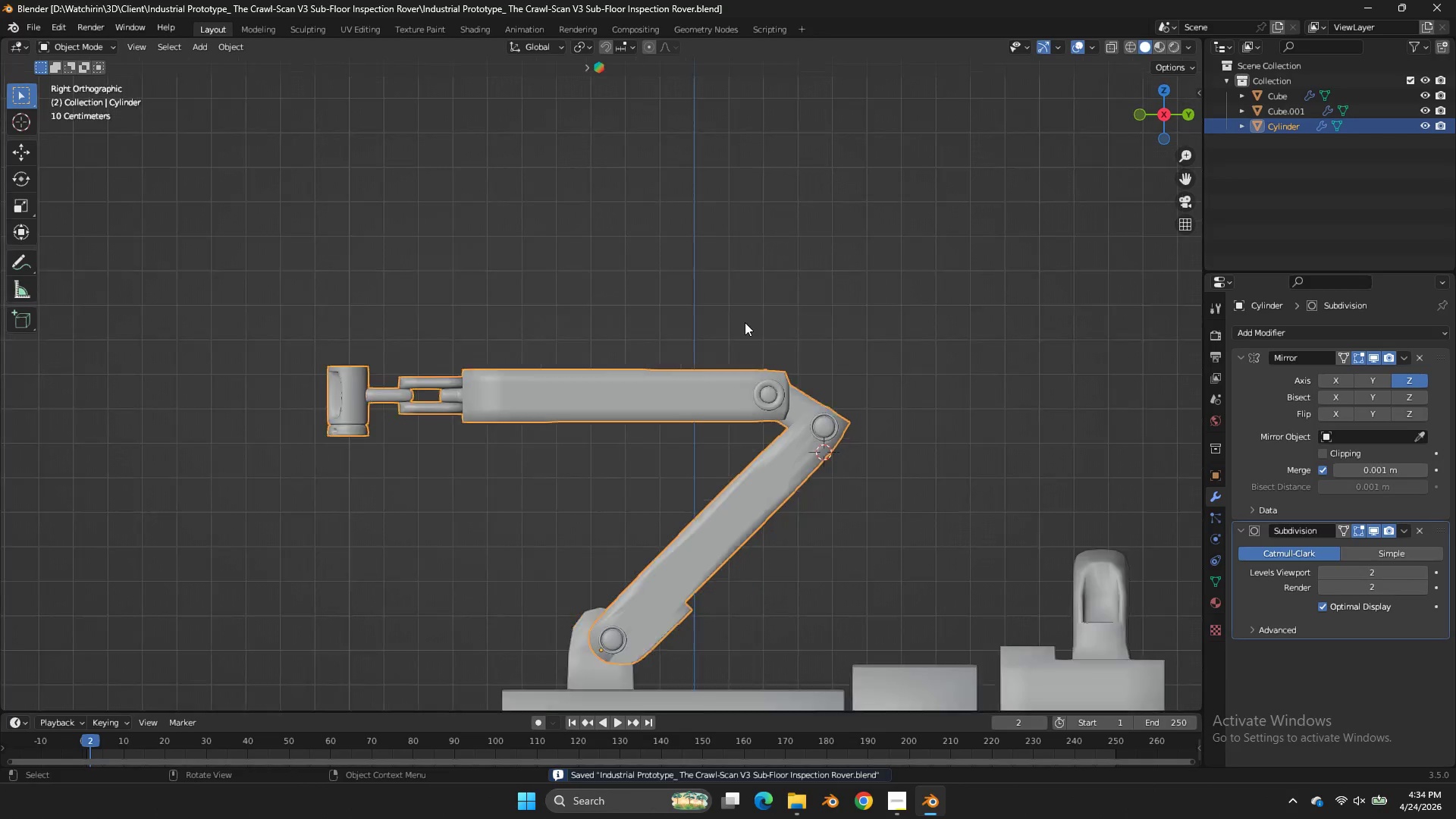 
key(Z)
 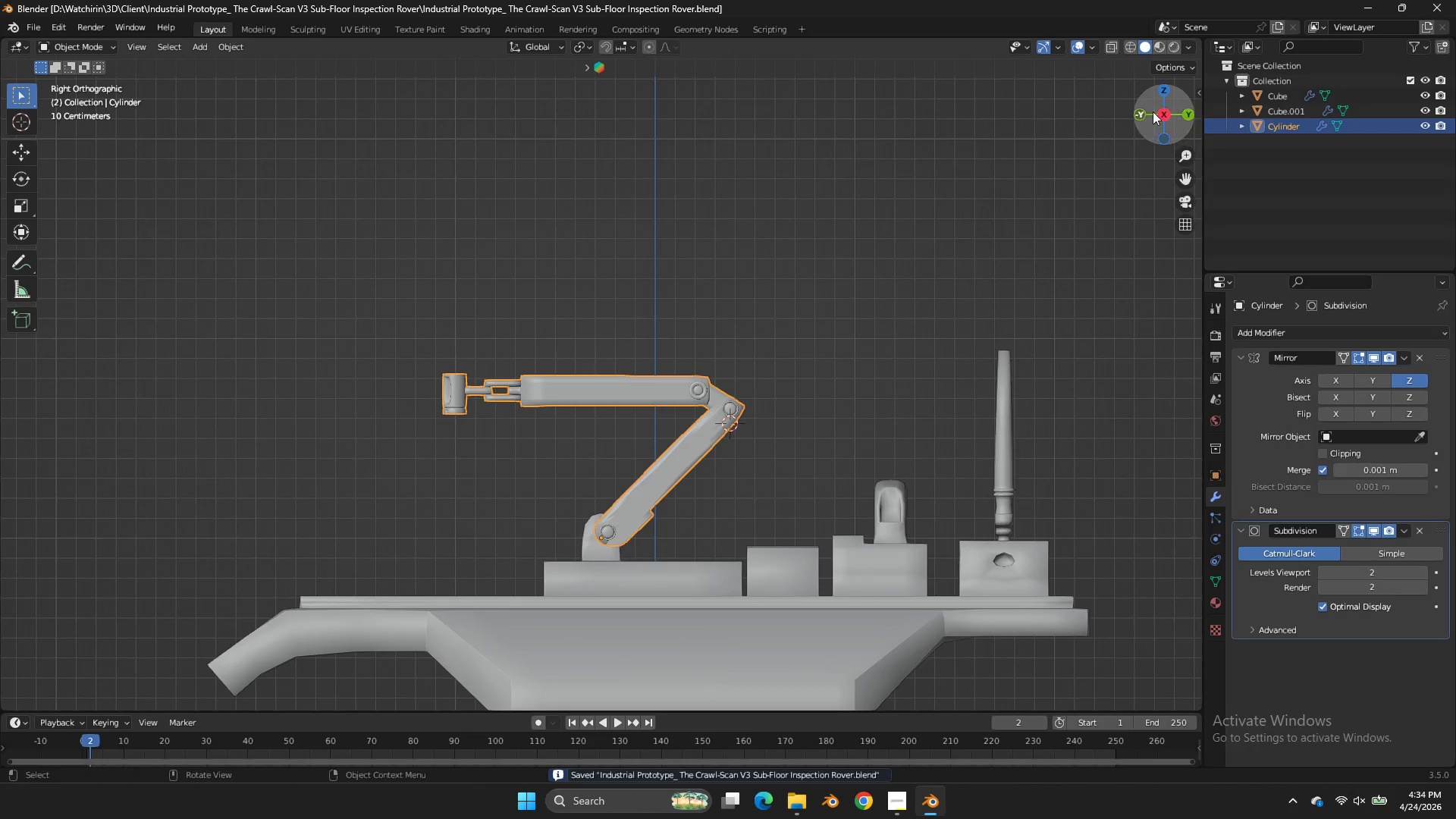 
scroll: coordinate [747, 331], scroll_direction: down, amount: 5.0
 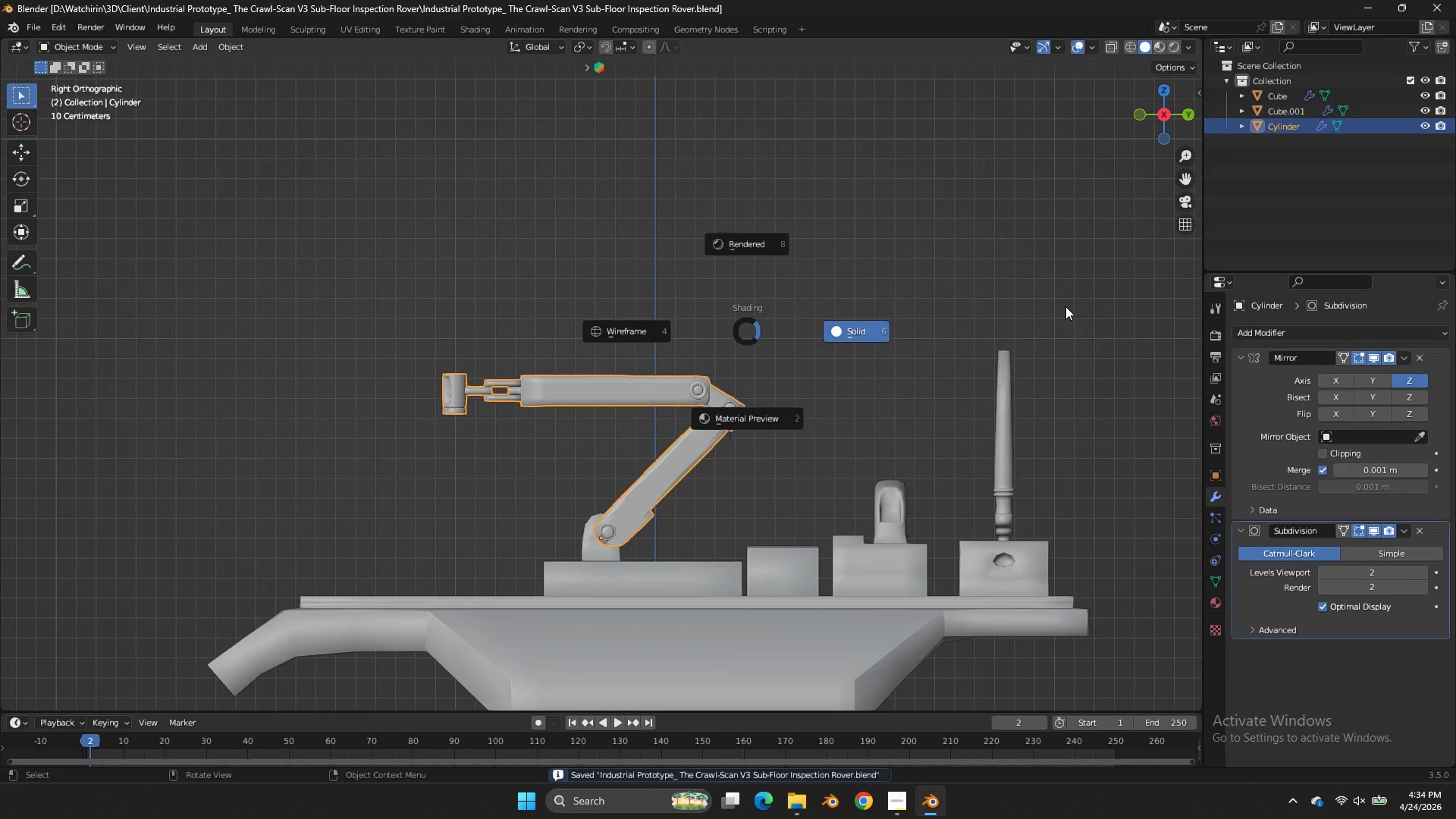 
left_click_drag(start_coordinate=[1166, 114], to_coordinate=[4, 149])
 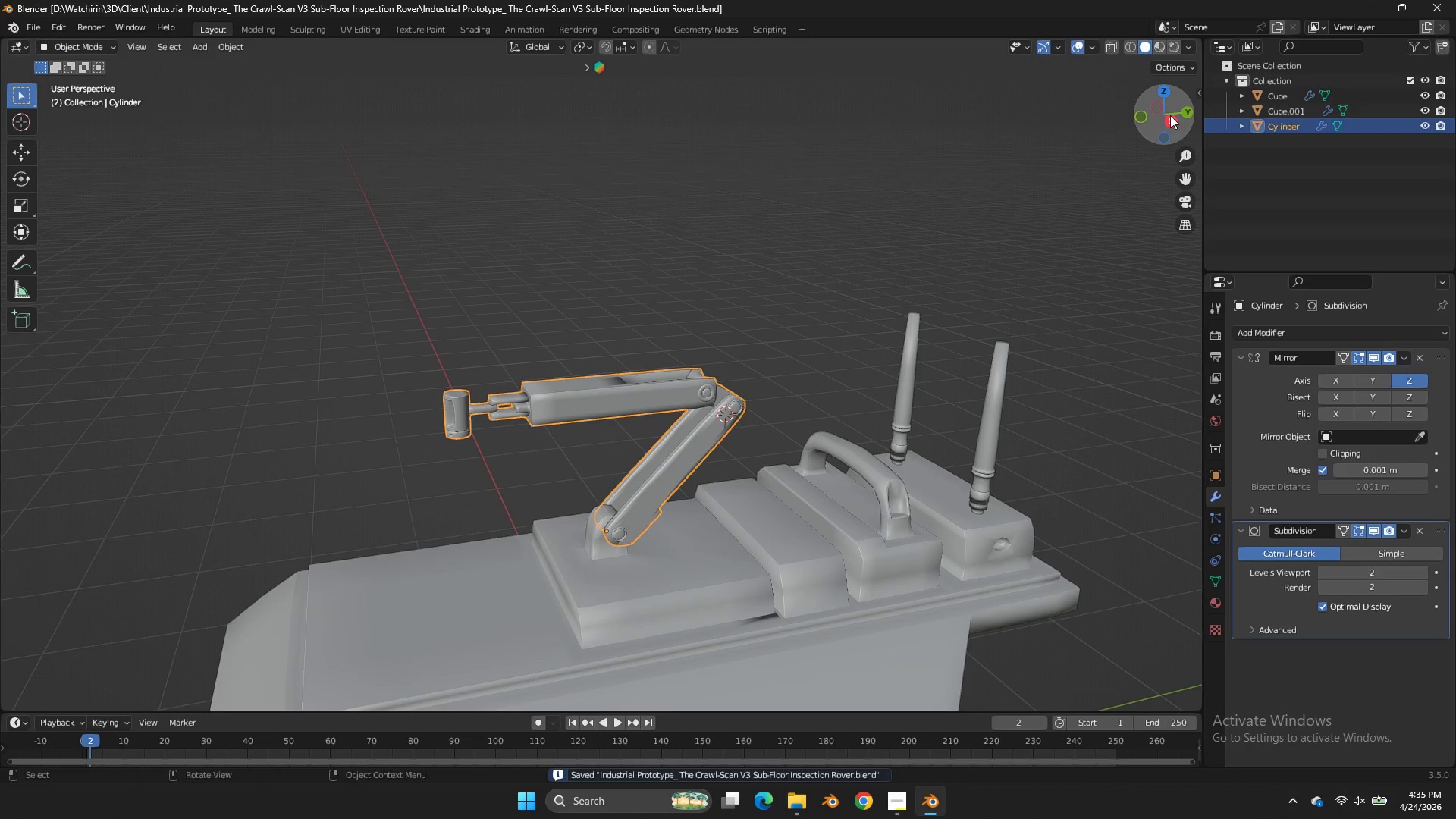 
key(Control+ControlLeft)
 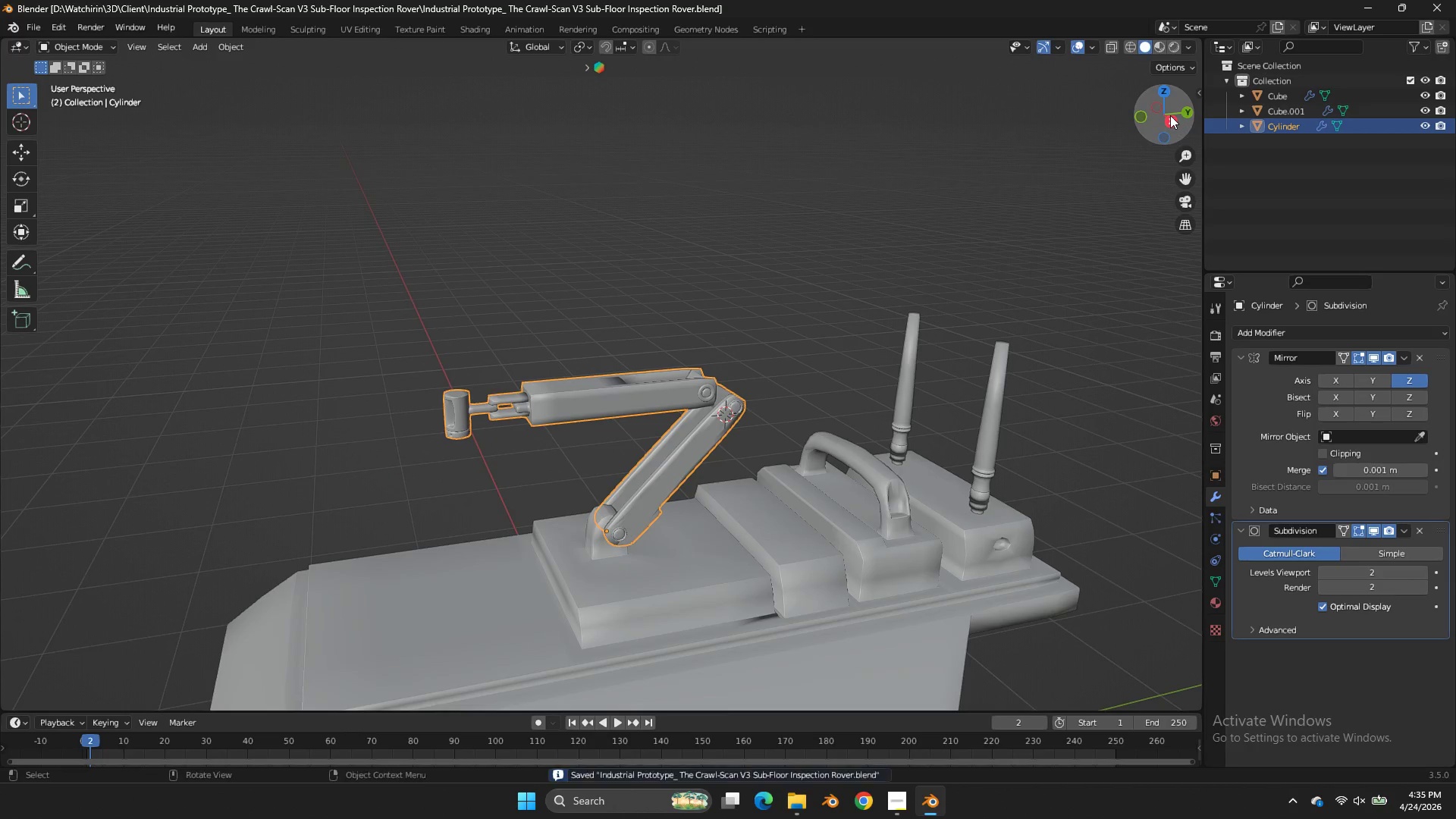 
key(Control+S)
 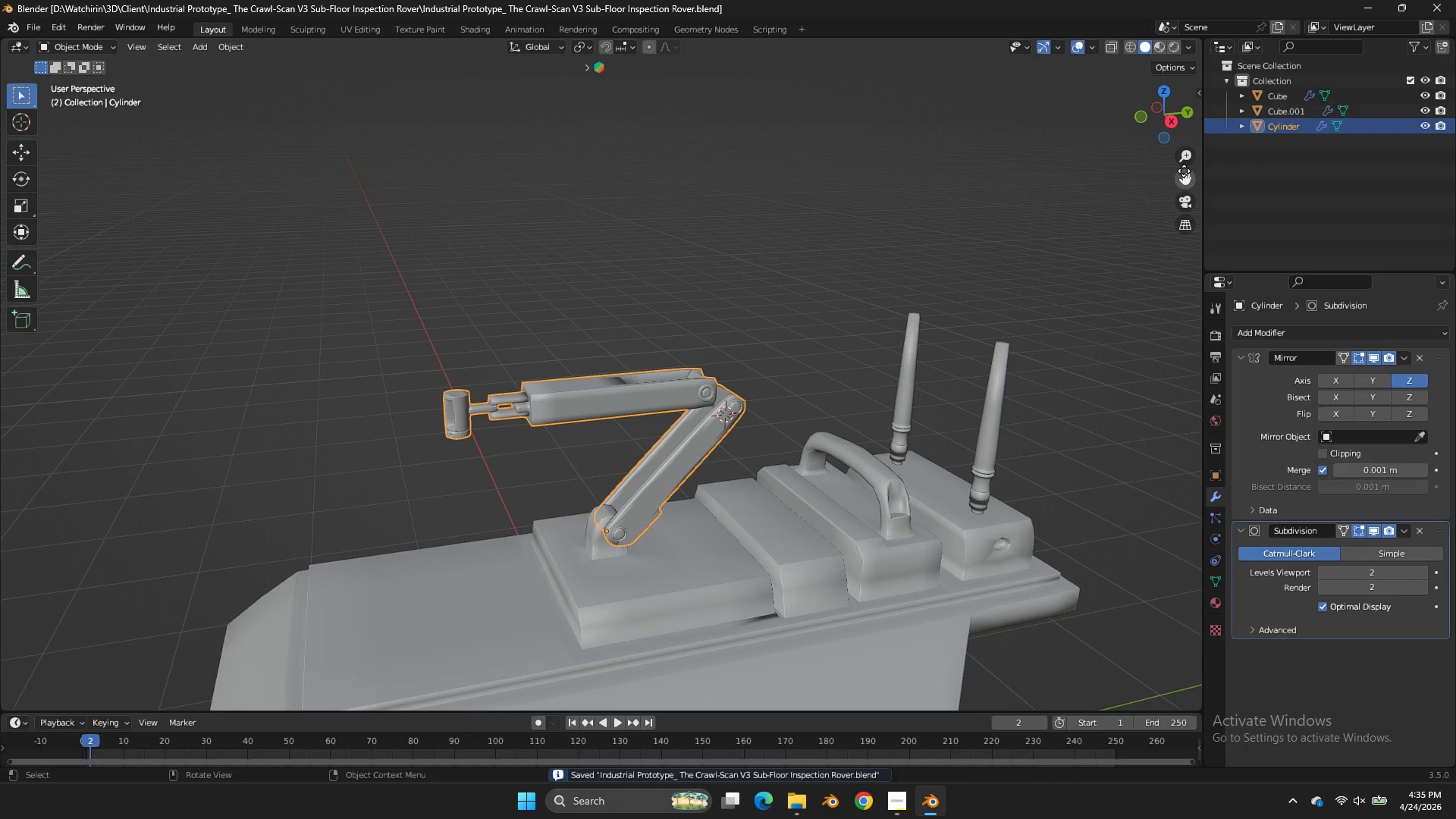 
left_click_drag(start_coordinate=[1184, 171], to_coordinate=[36, 650])
 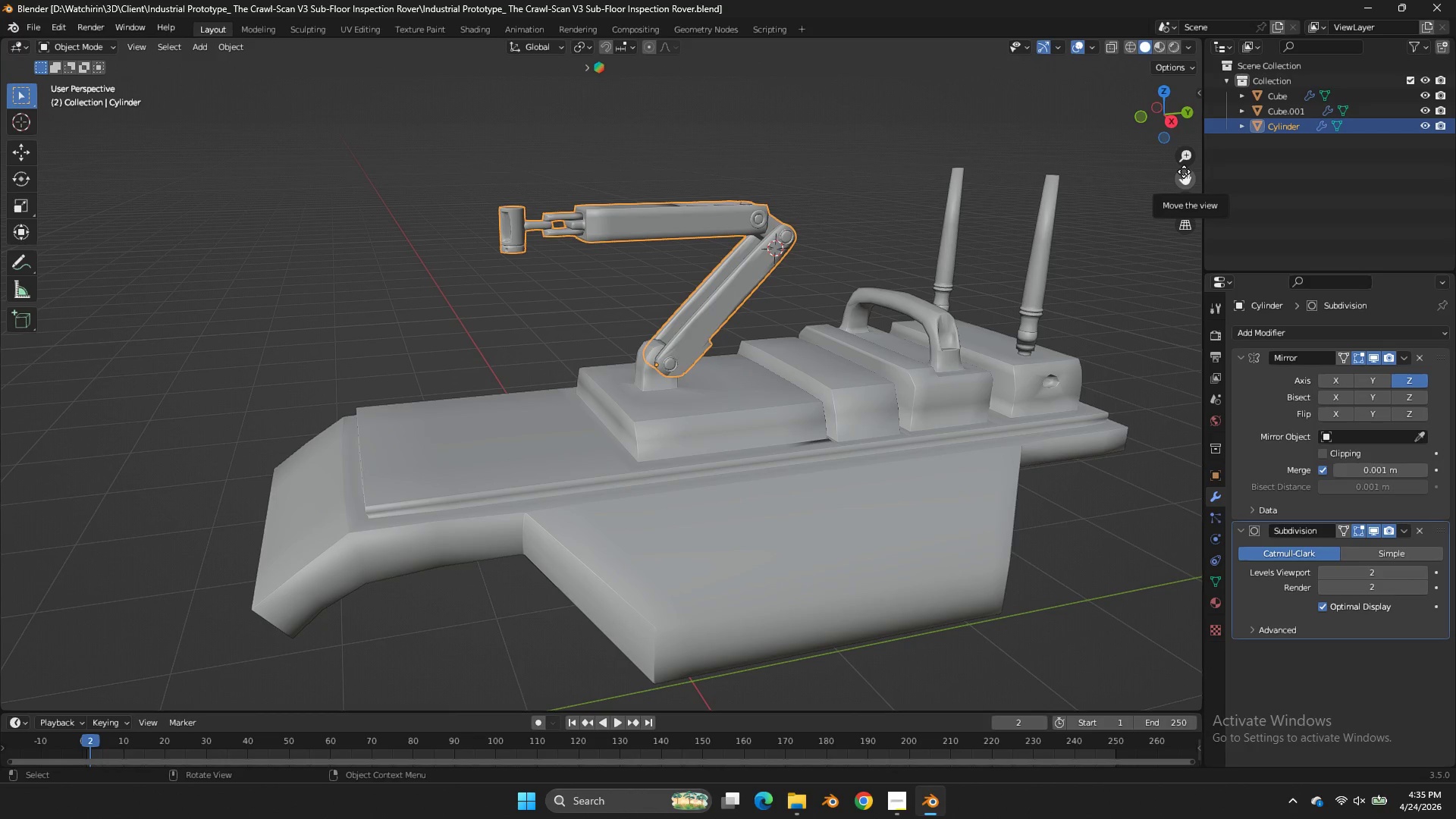 
wait(5.14)
 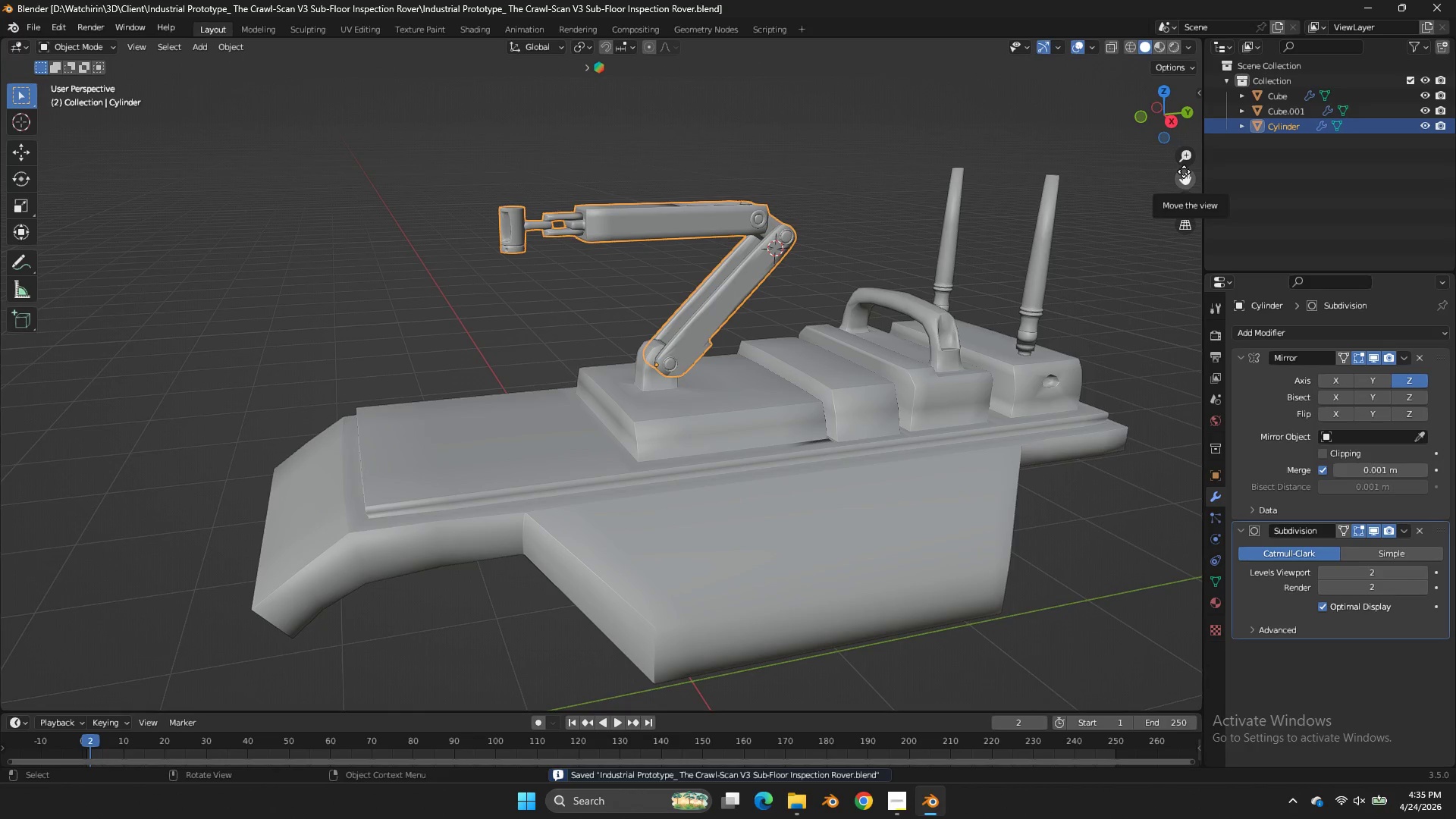 
left_click_drag(start_coordinate=[1184, 171], to_coordinate=[256, 89])
 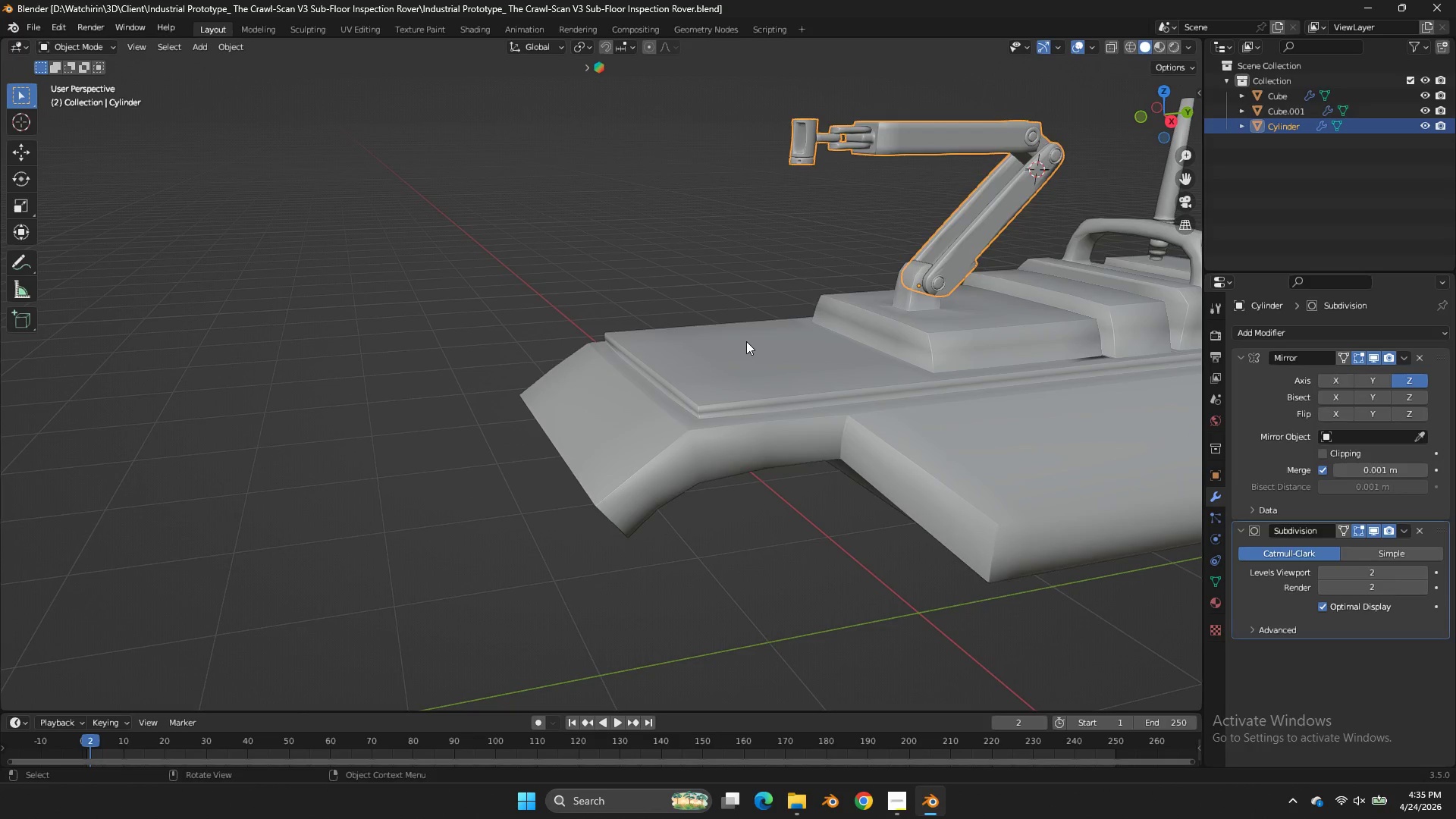 
left_click([746, 341])
 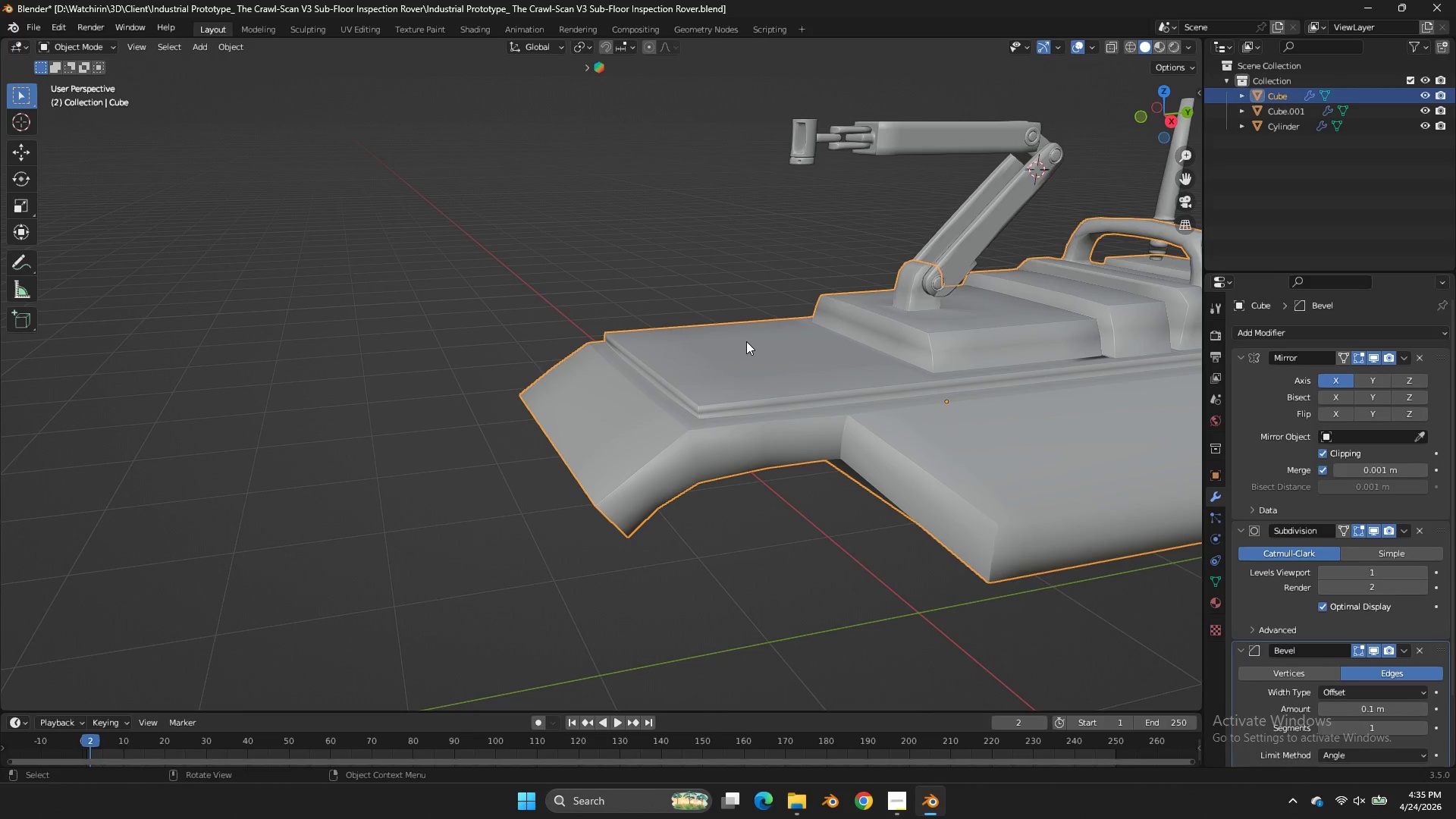 
key(Tab)
 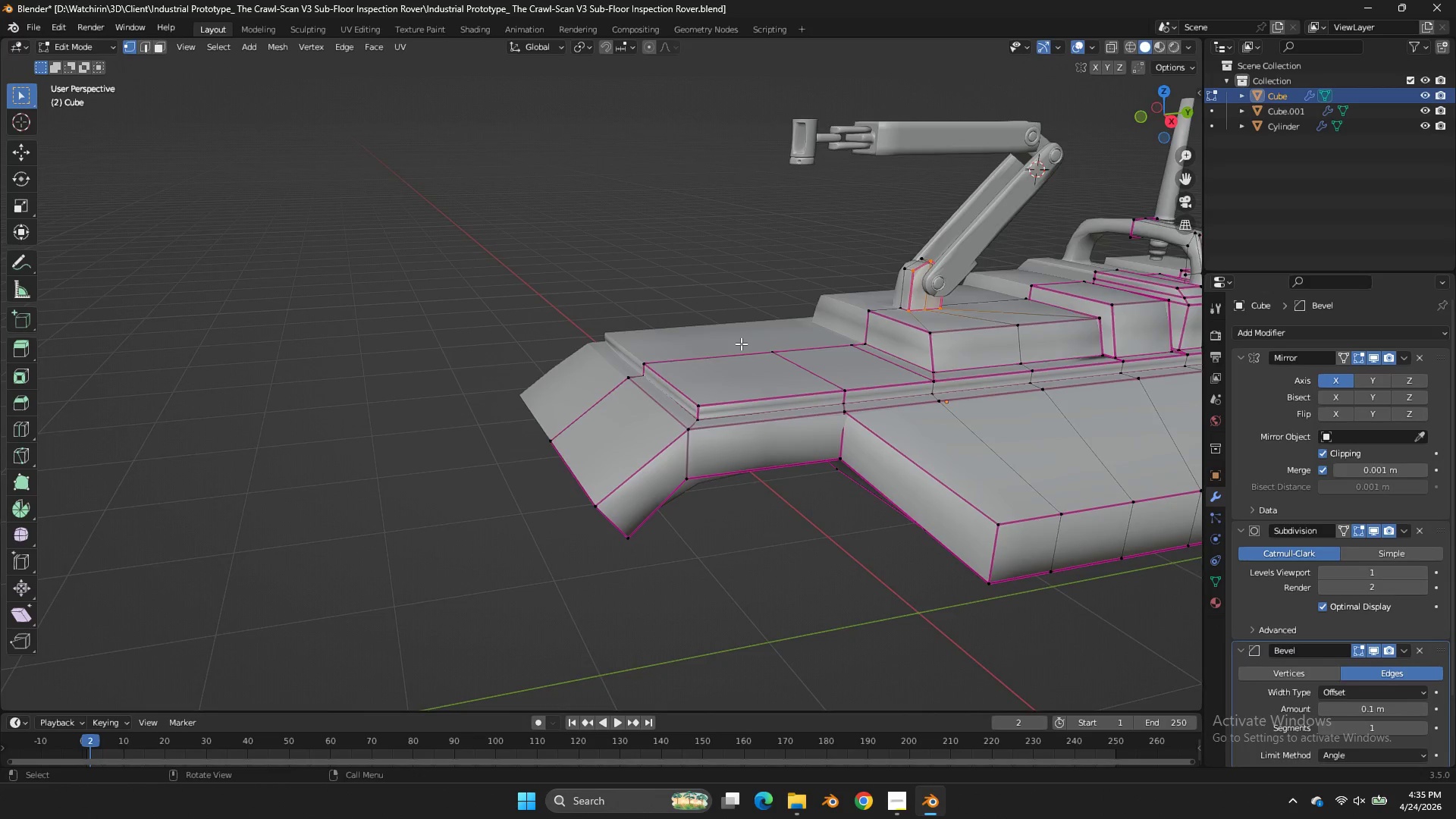 
scroll: coordinate [741, 344], scroll_direction: up, amount: 2.0
 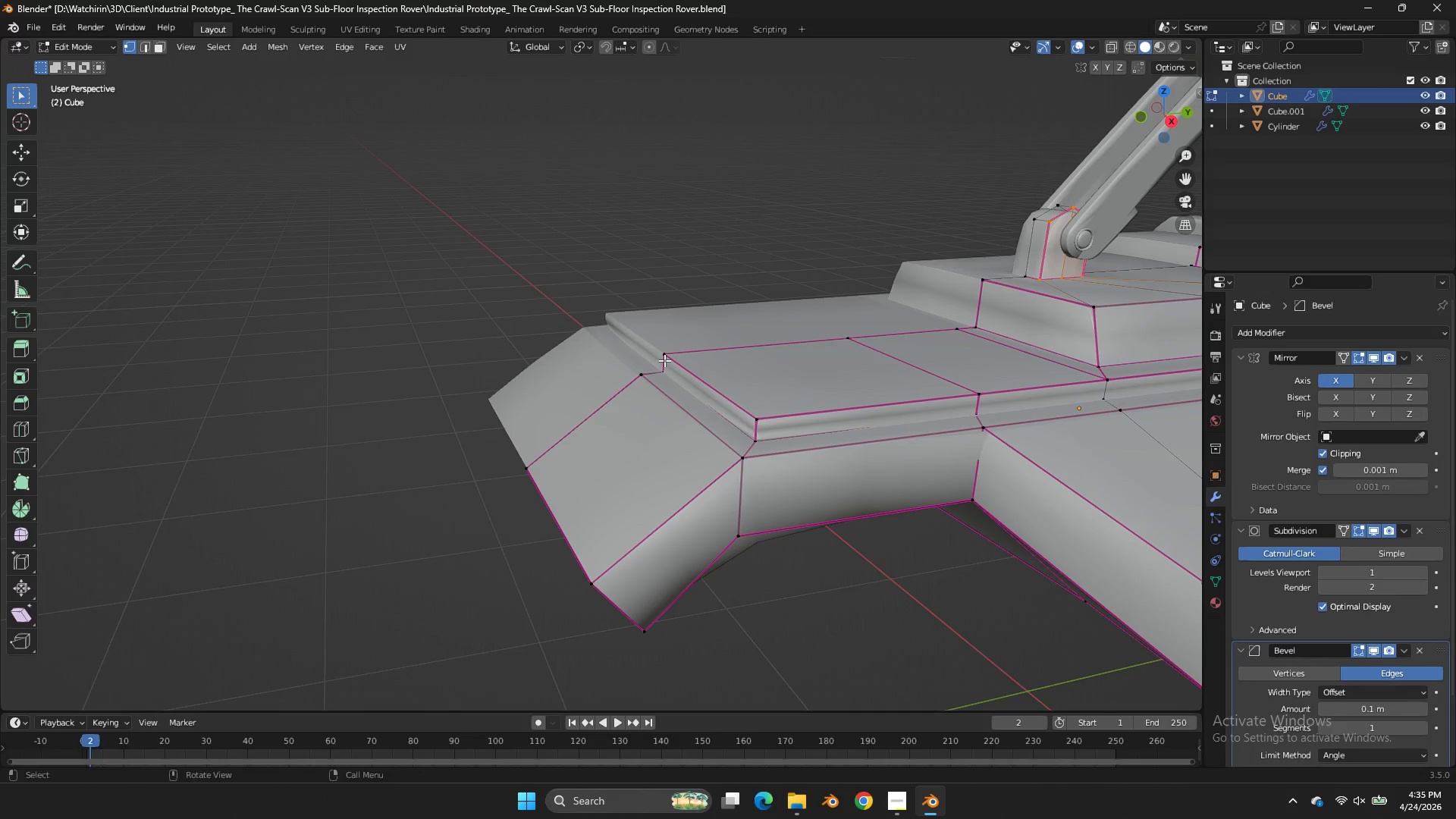 
left_click([662, 362])
 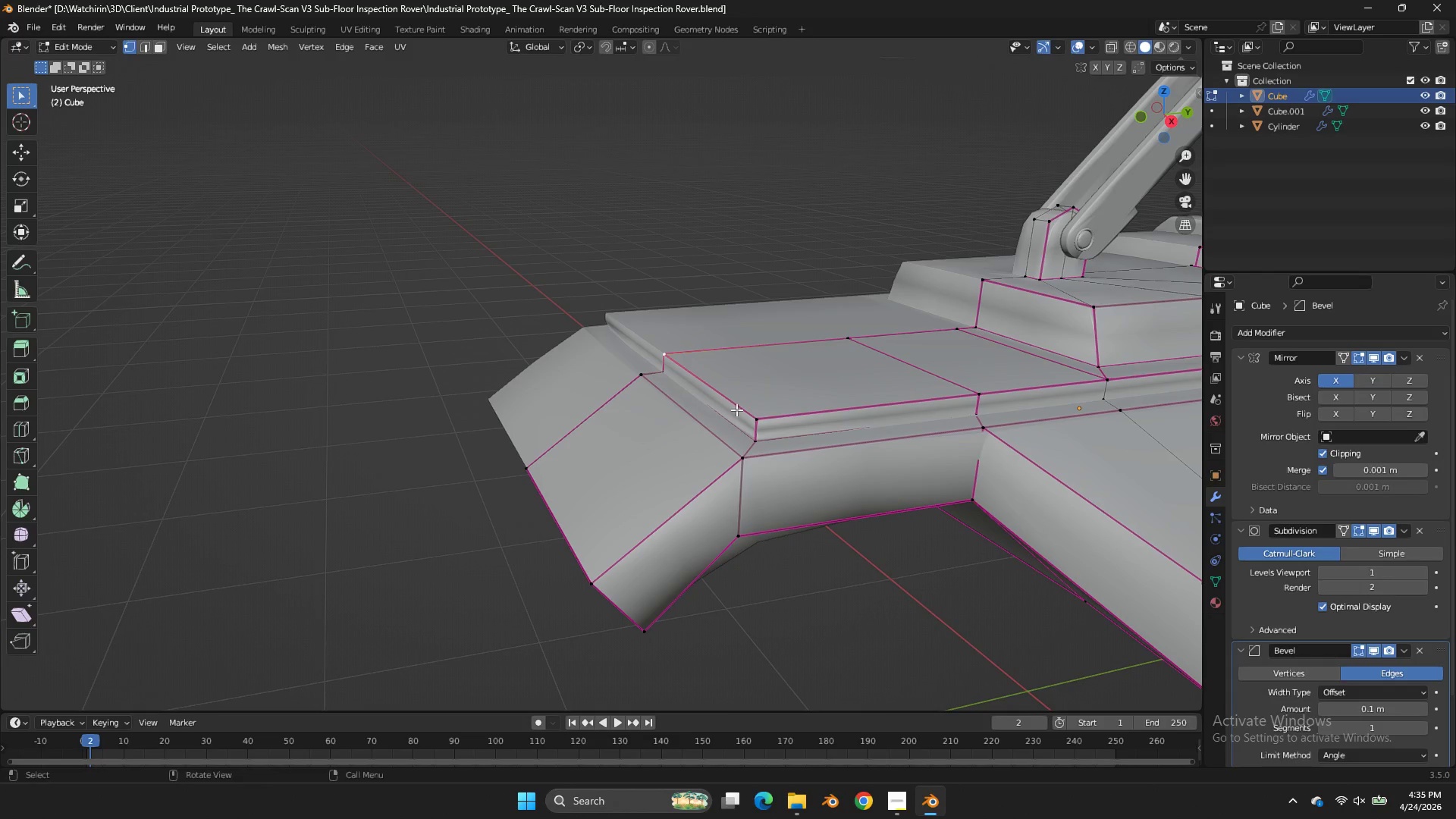 
scroll: coordinate [737, 410], scroll_direction: down, amount: 5.0
 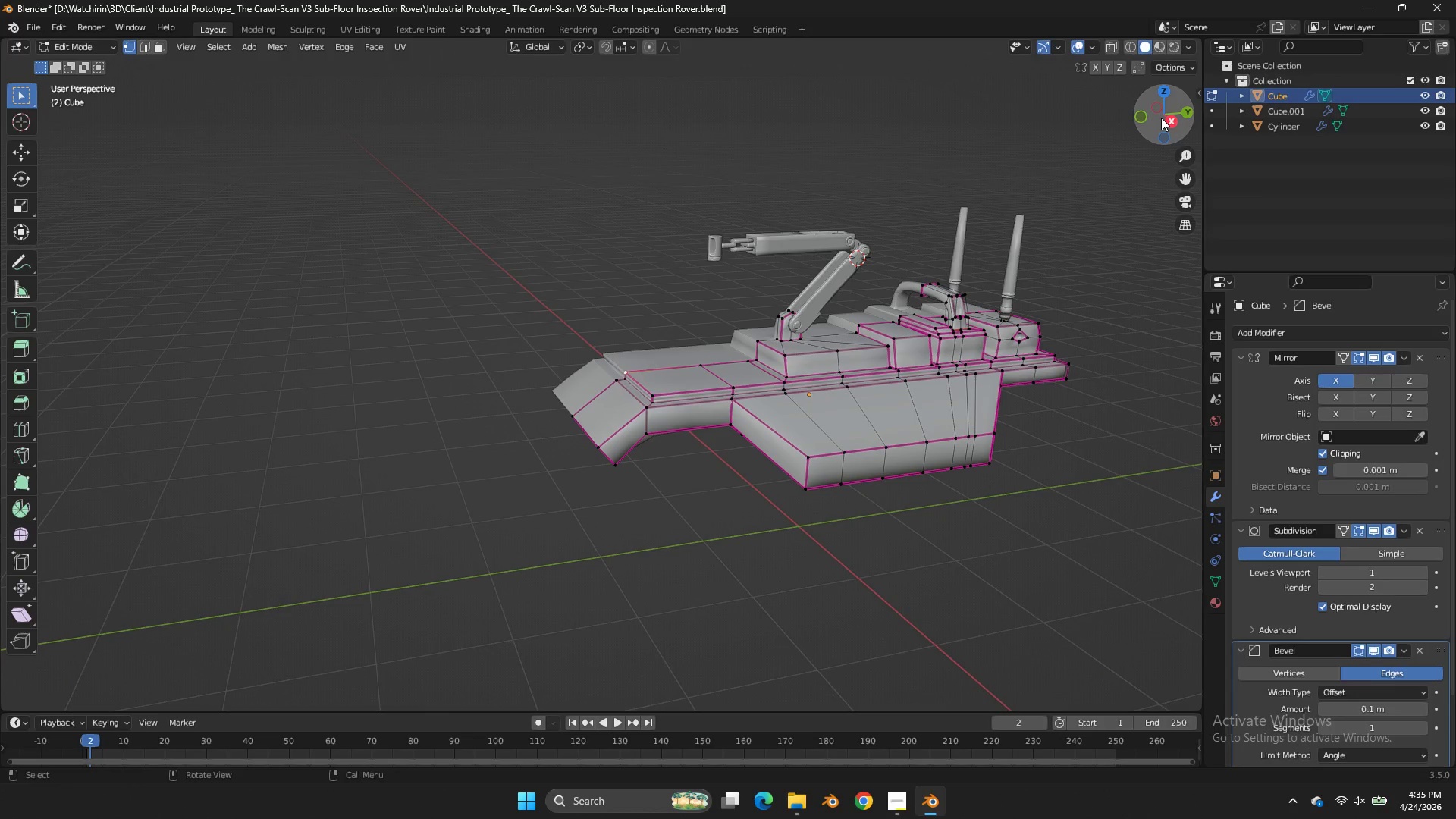 
left_click([1161, 118])
 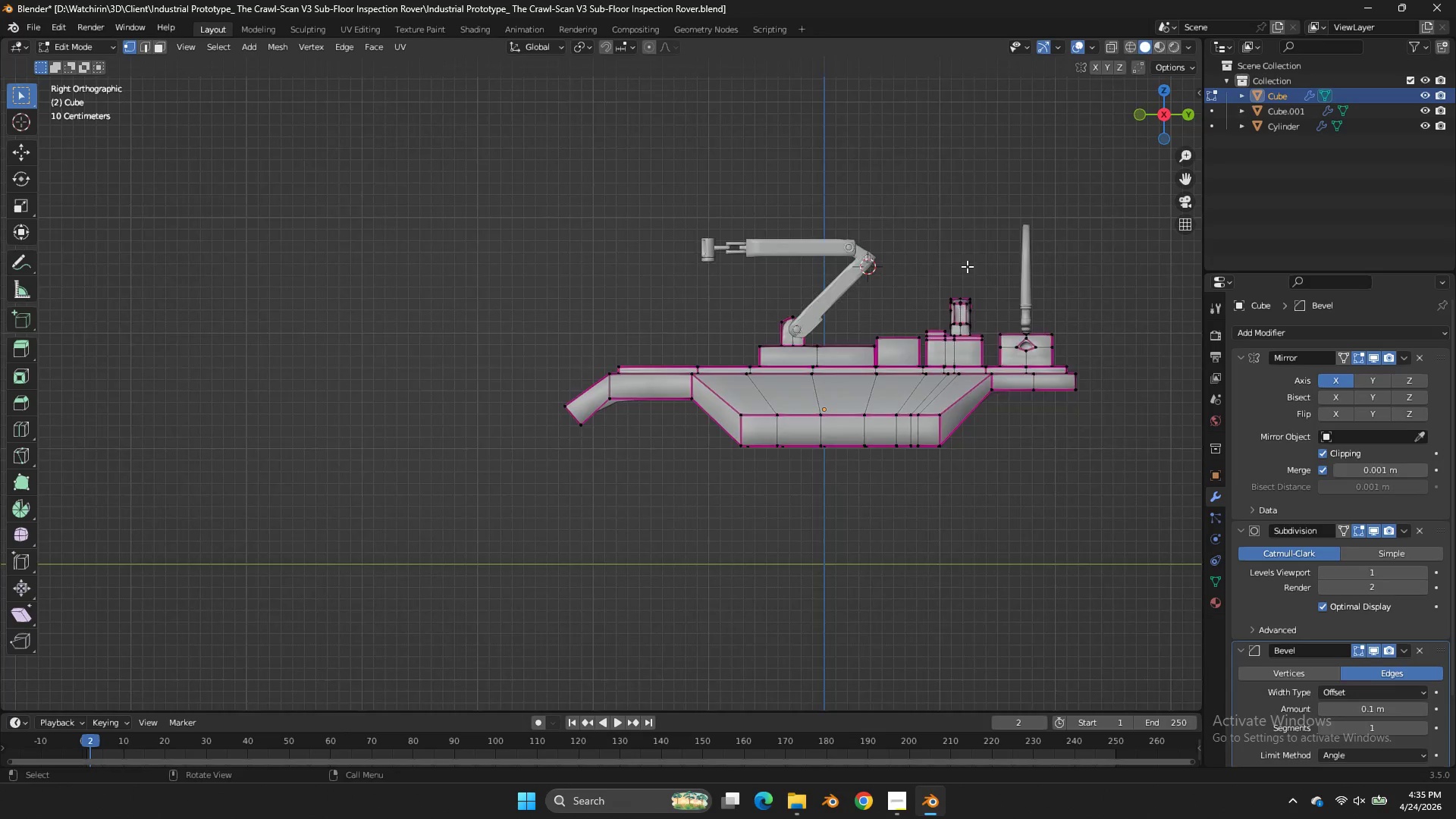 
scroll: coordinate [912, 340], scroll_direction: up, amount: 2.0
 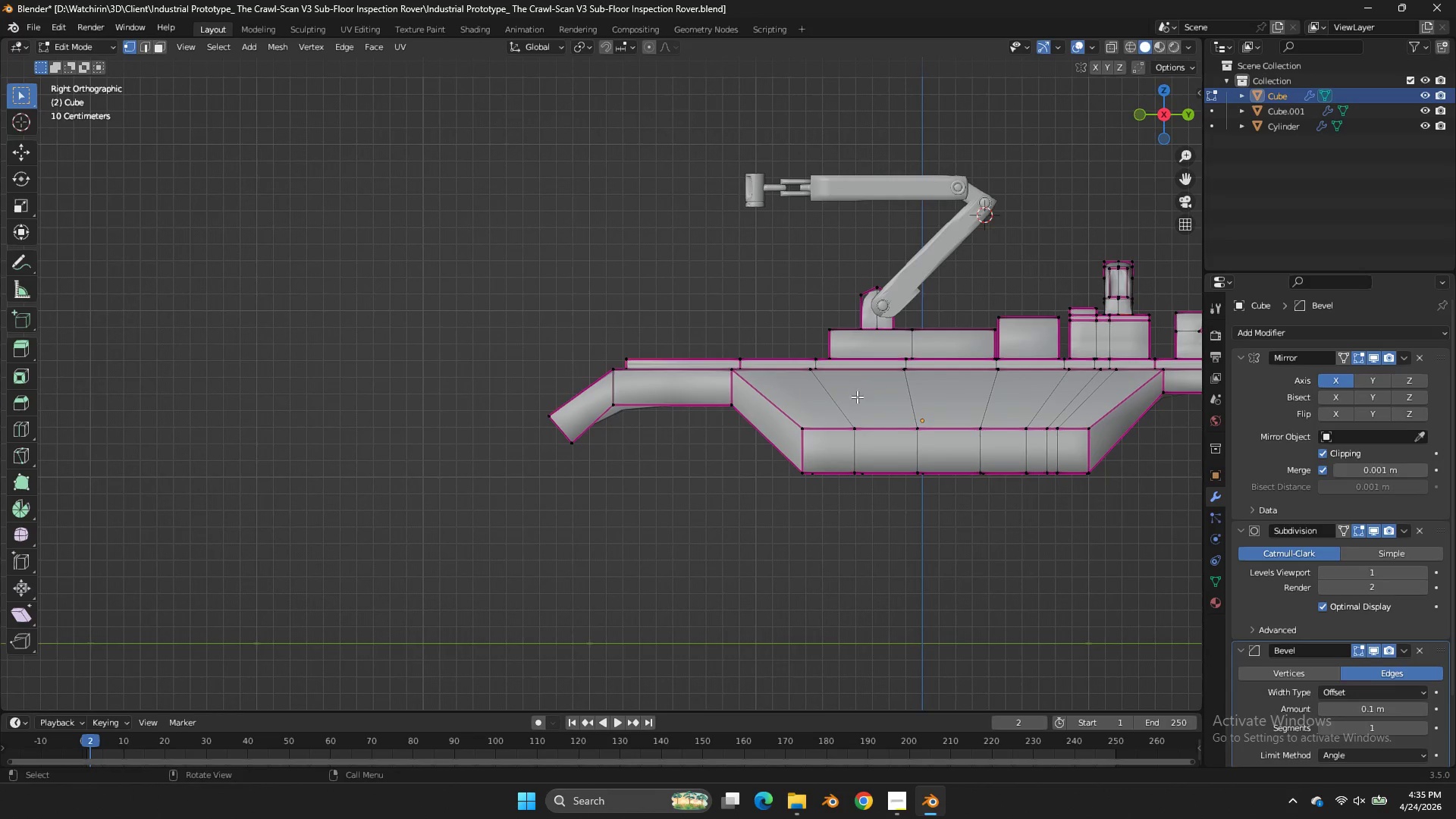 
hold_key(key=AltLeft, duration=0.58)
left_click([844, 410])
 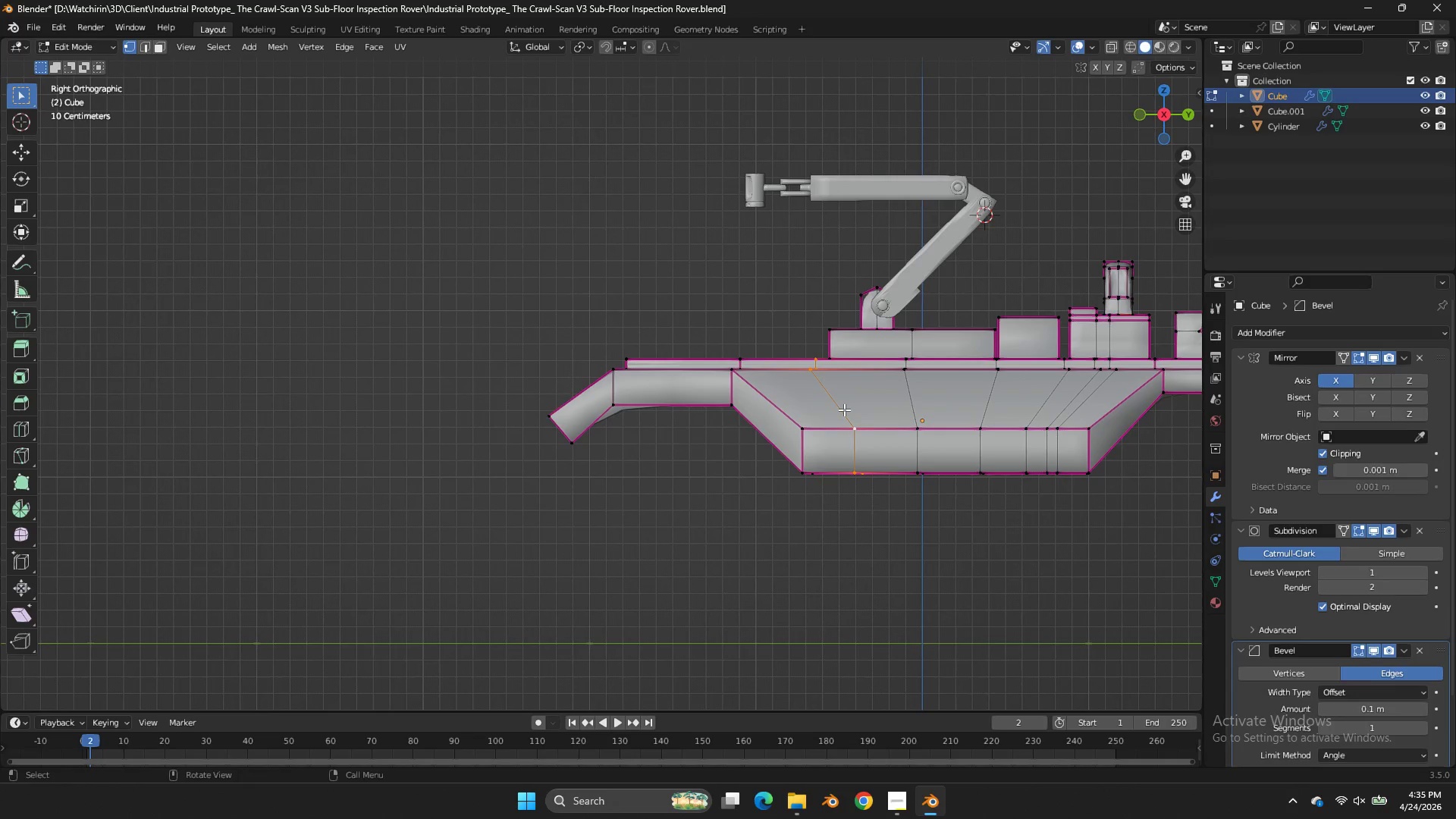 
type(zz)
 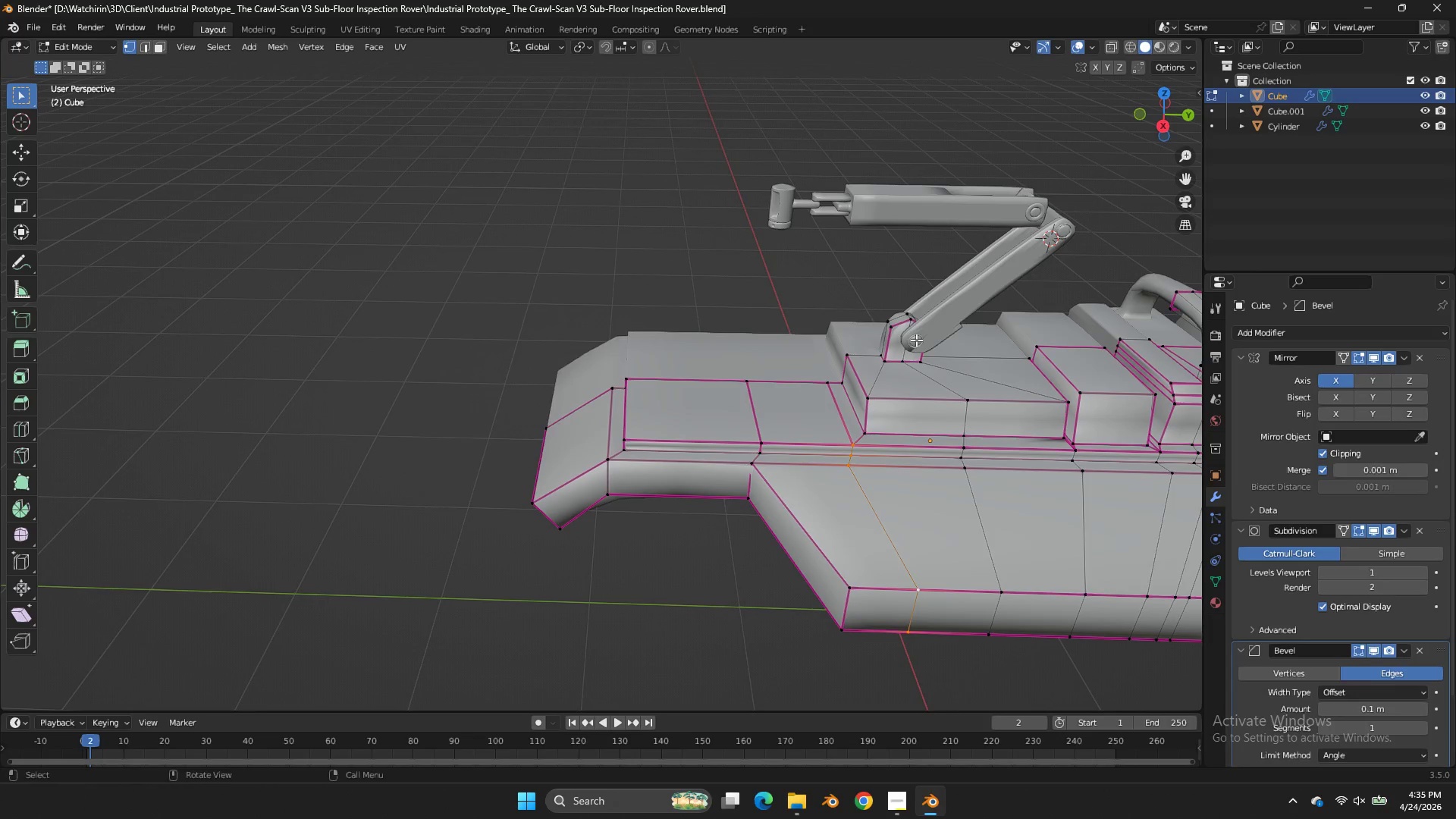 
left_click_drag(start_coordinate=[1147, 115], to_coordinate=[1147, 175])
 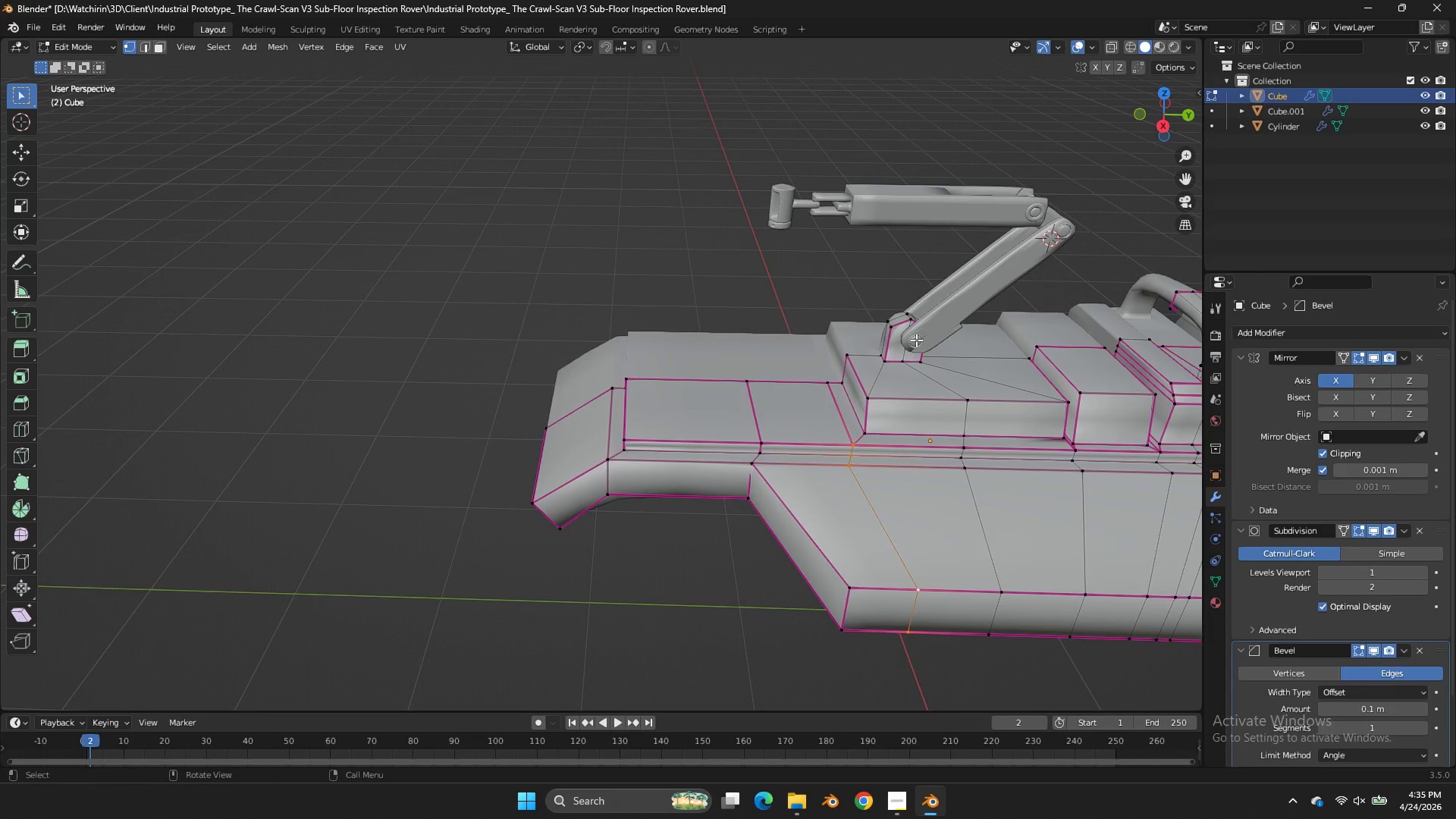 
hold_key(key=ShiftLeft, duration=3.7)
left_click([836, 386])
 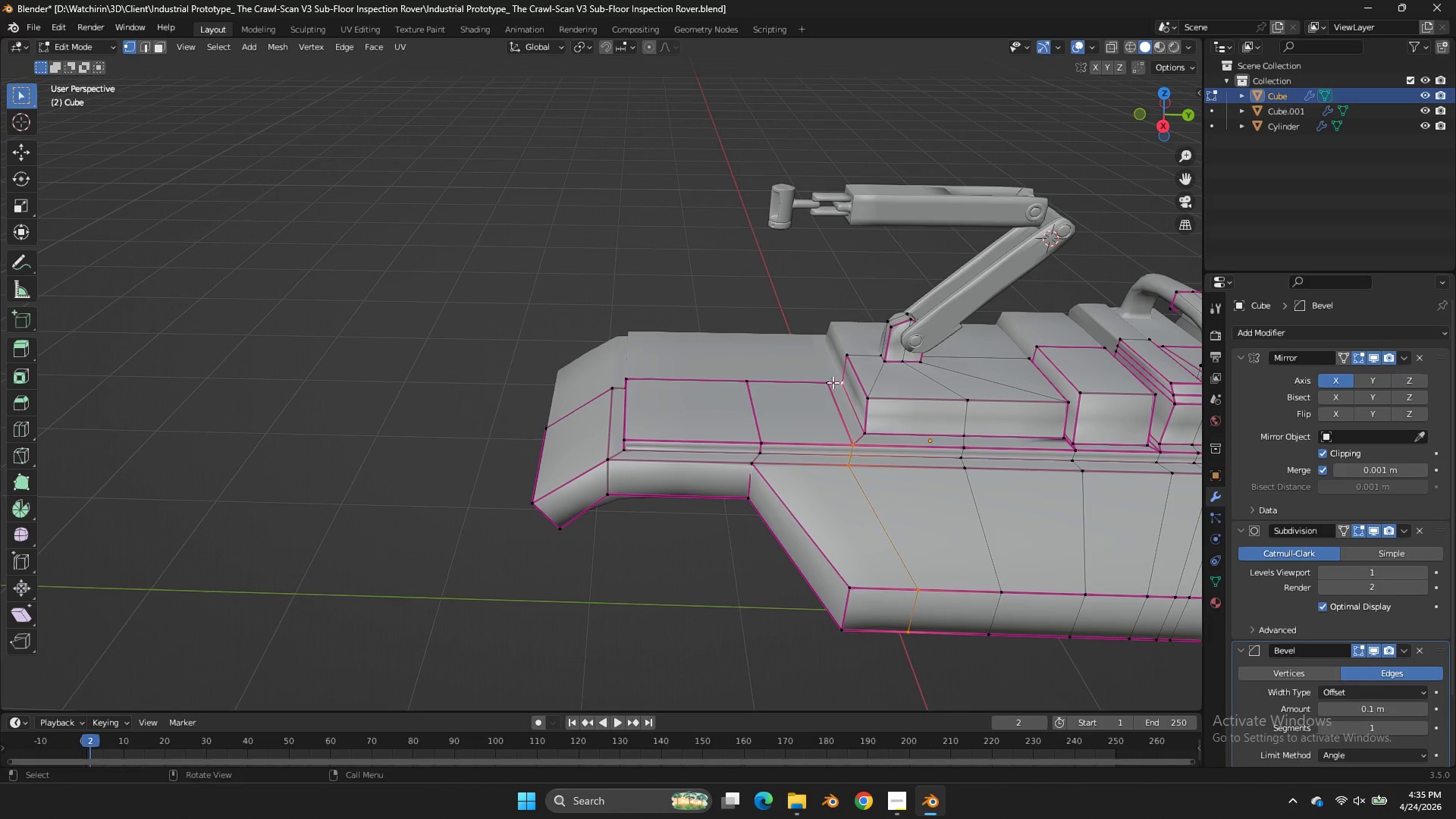 
key(Control+ControlLeft)
 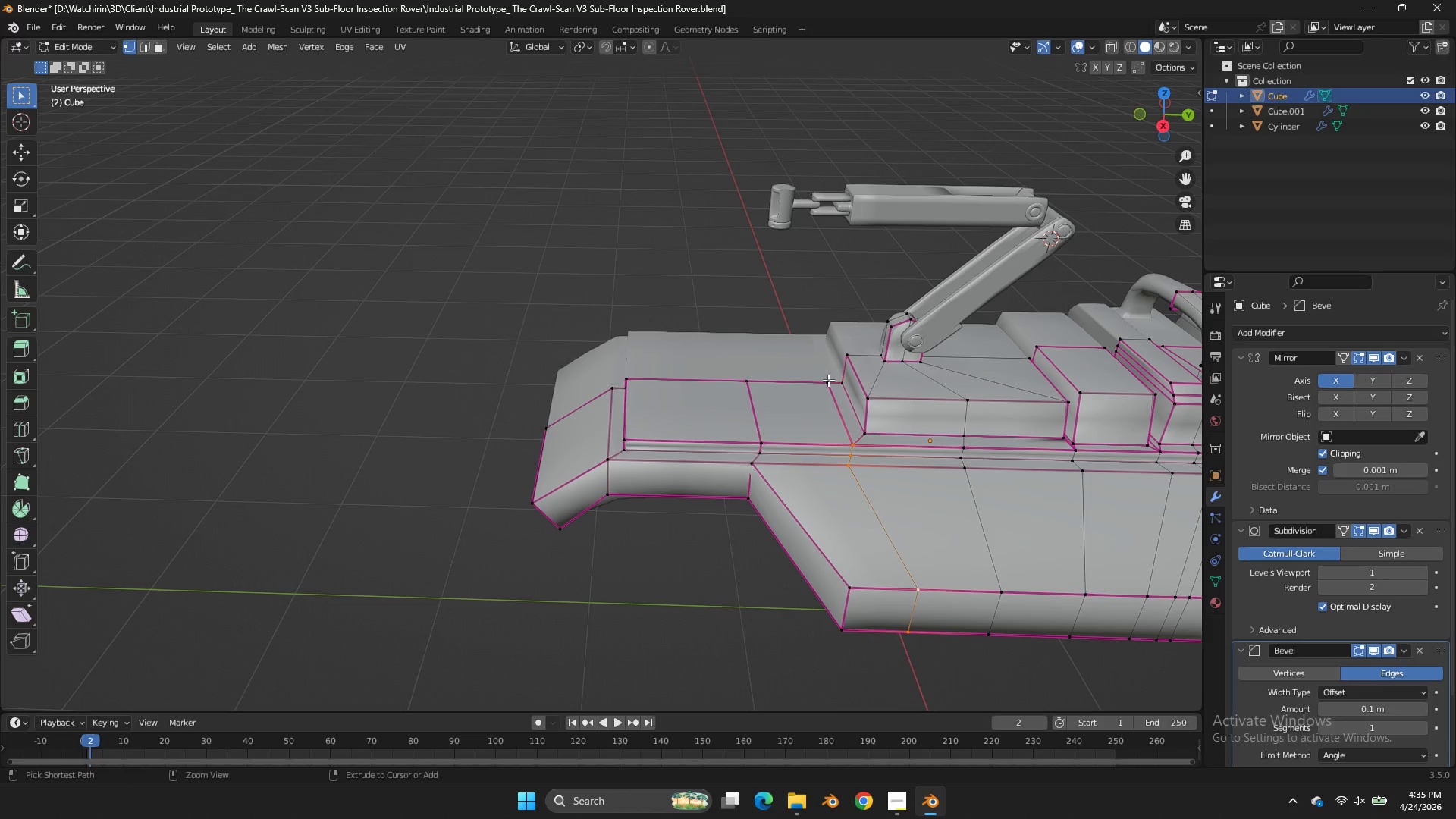 
key(Control+Z)
 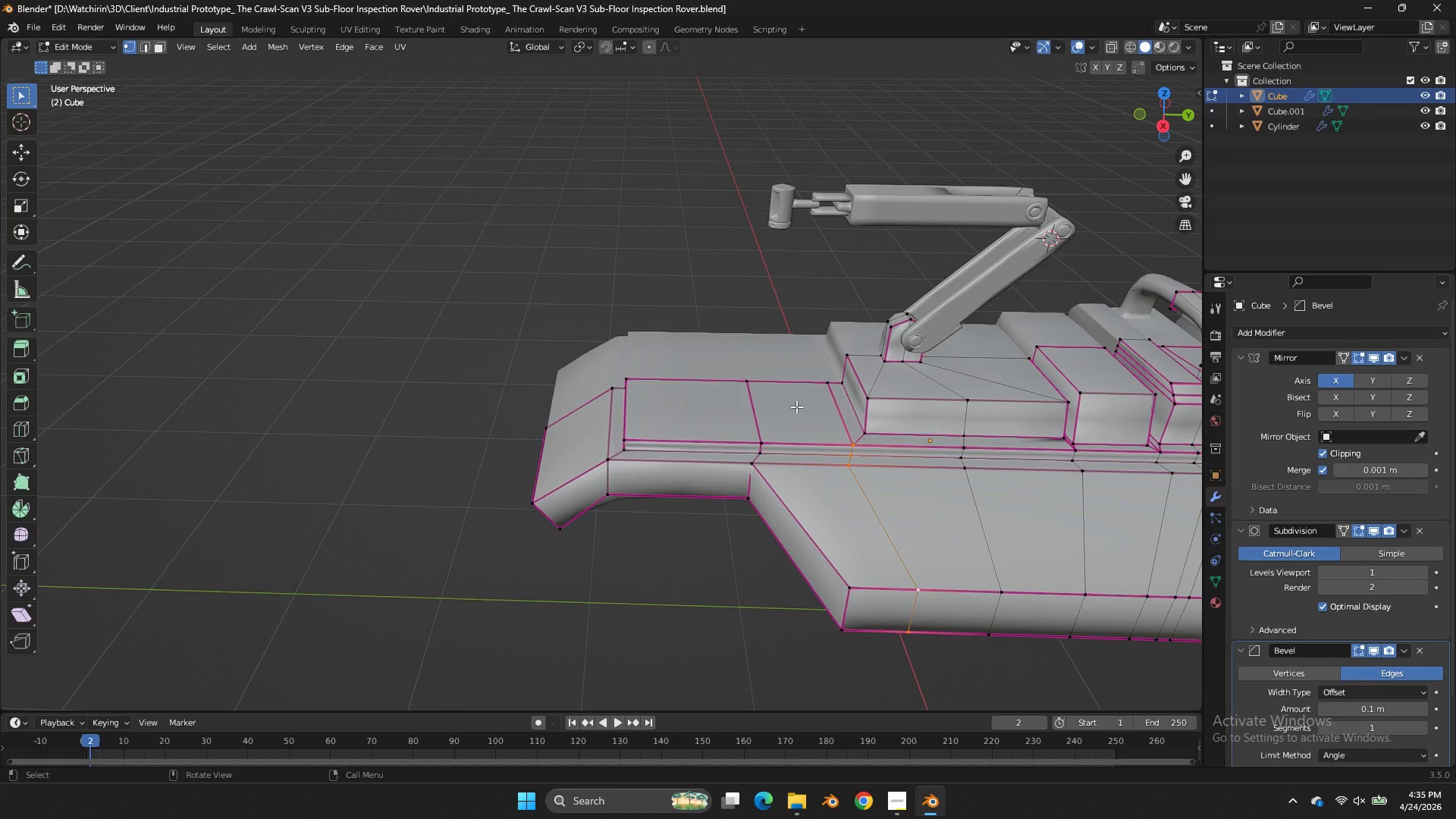 
key(Z)
 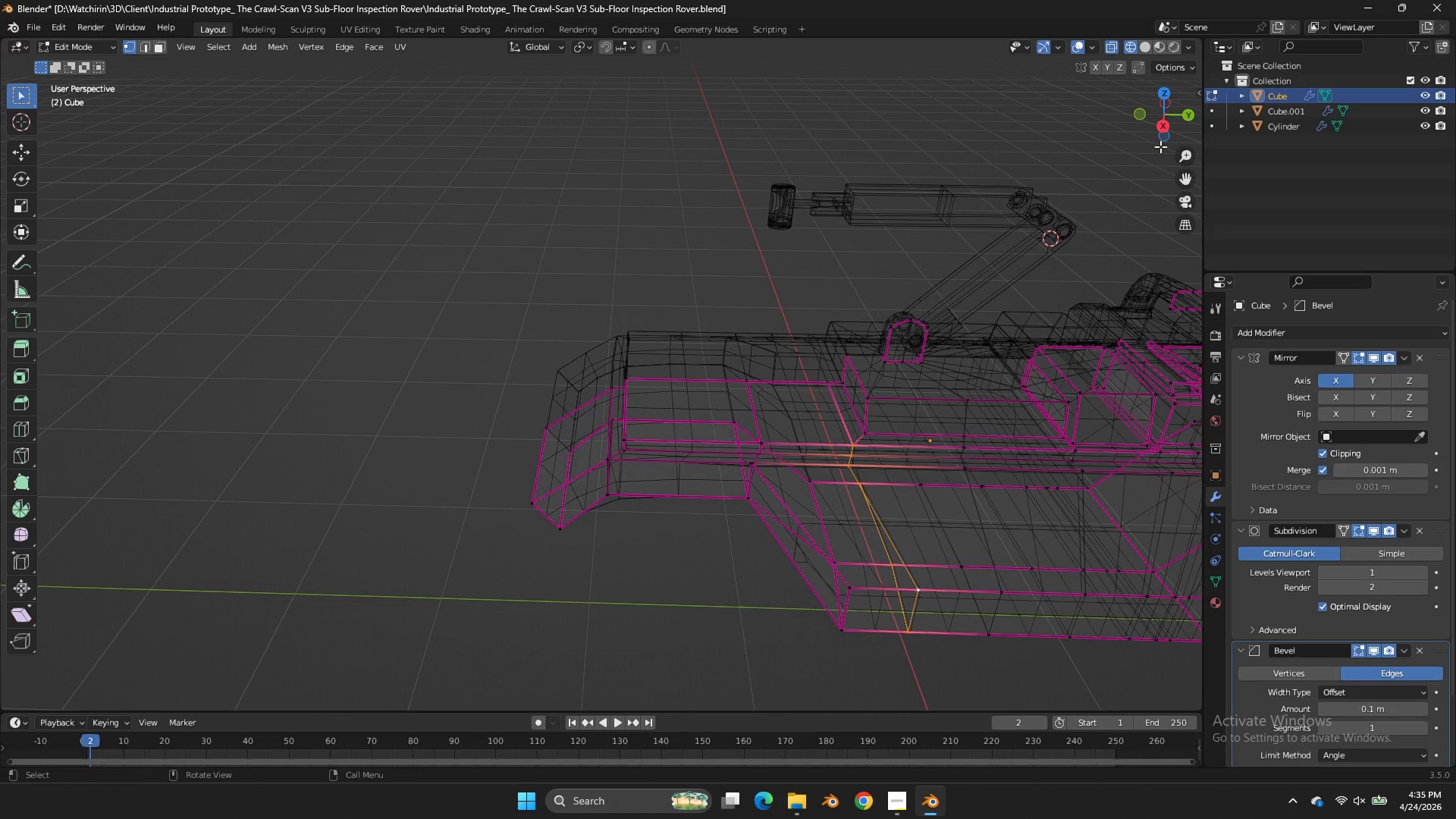 
scroll: coordinate [796, 410], scroll_direction: none, amount: 0.0
 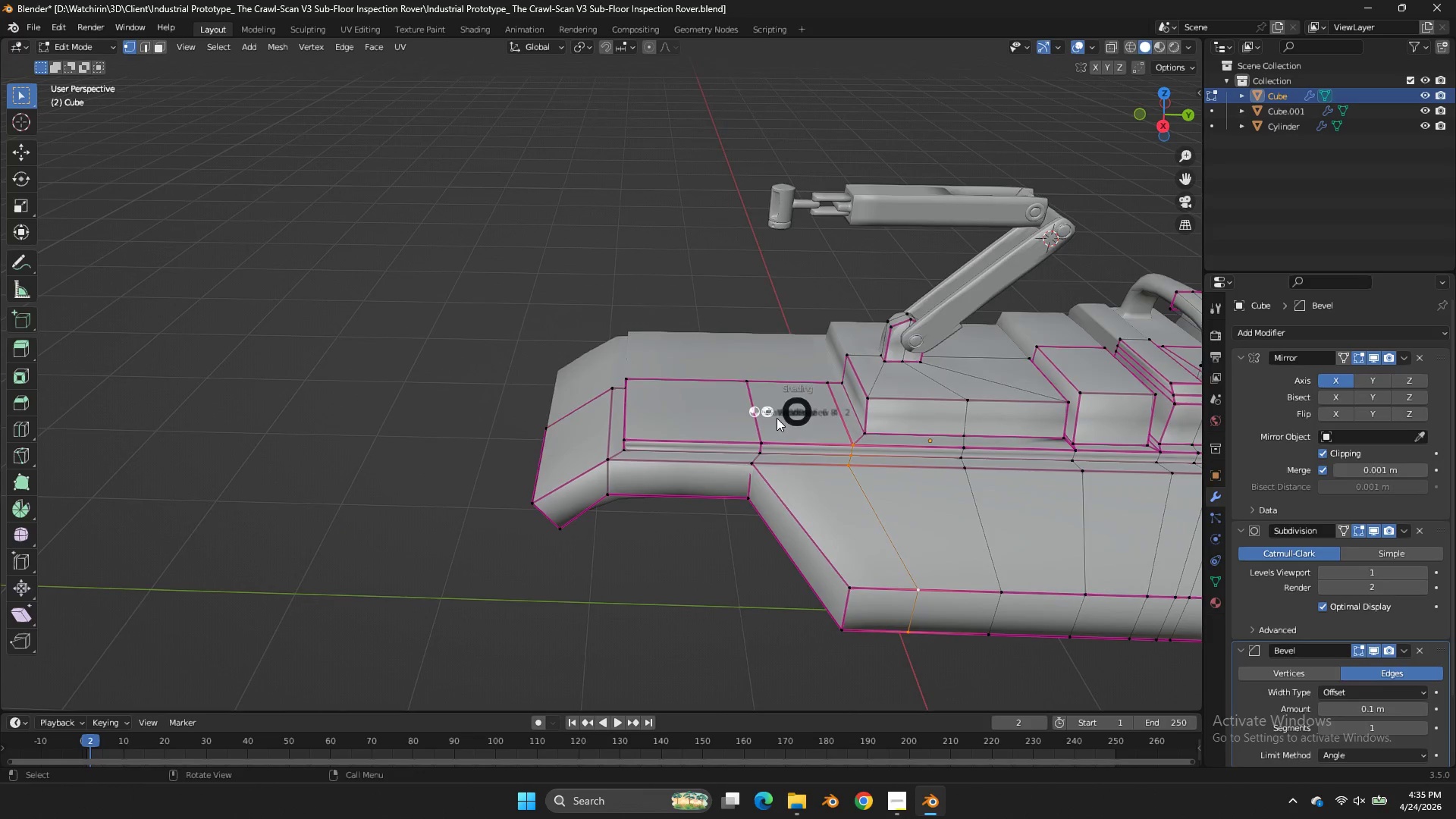 
left_click([1168, 129])
 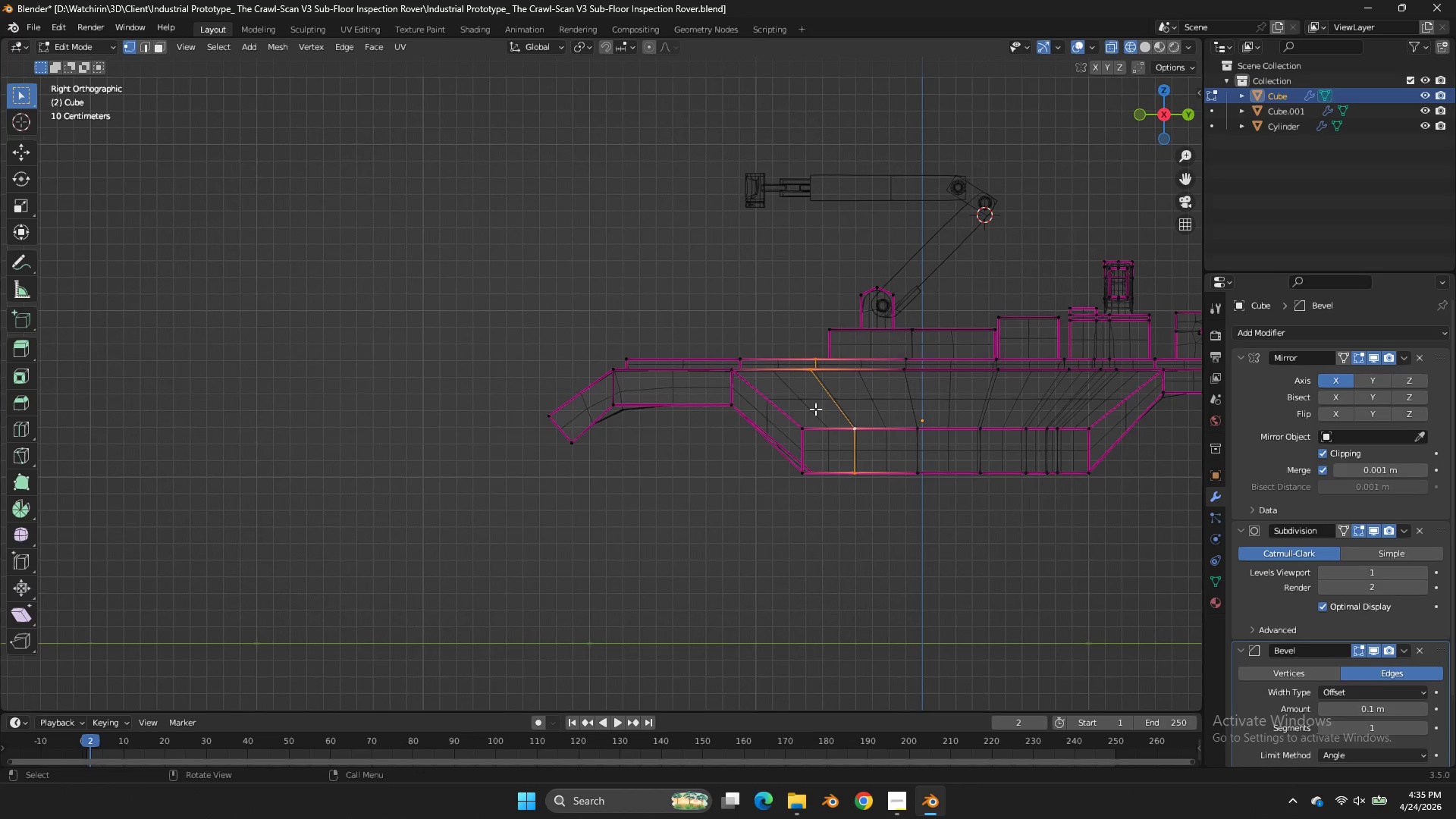 
left_click_drag(start_coordinate=[827, 418], to_coordinate=[758, 520])
 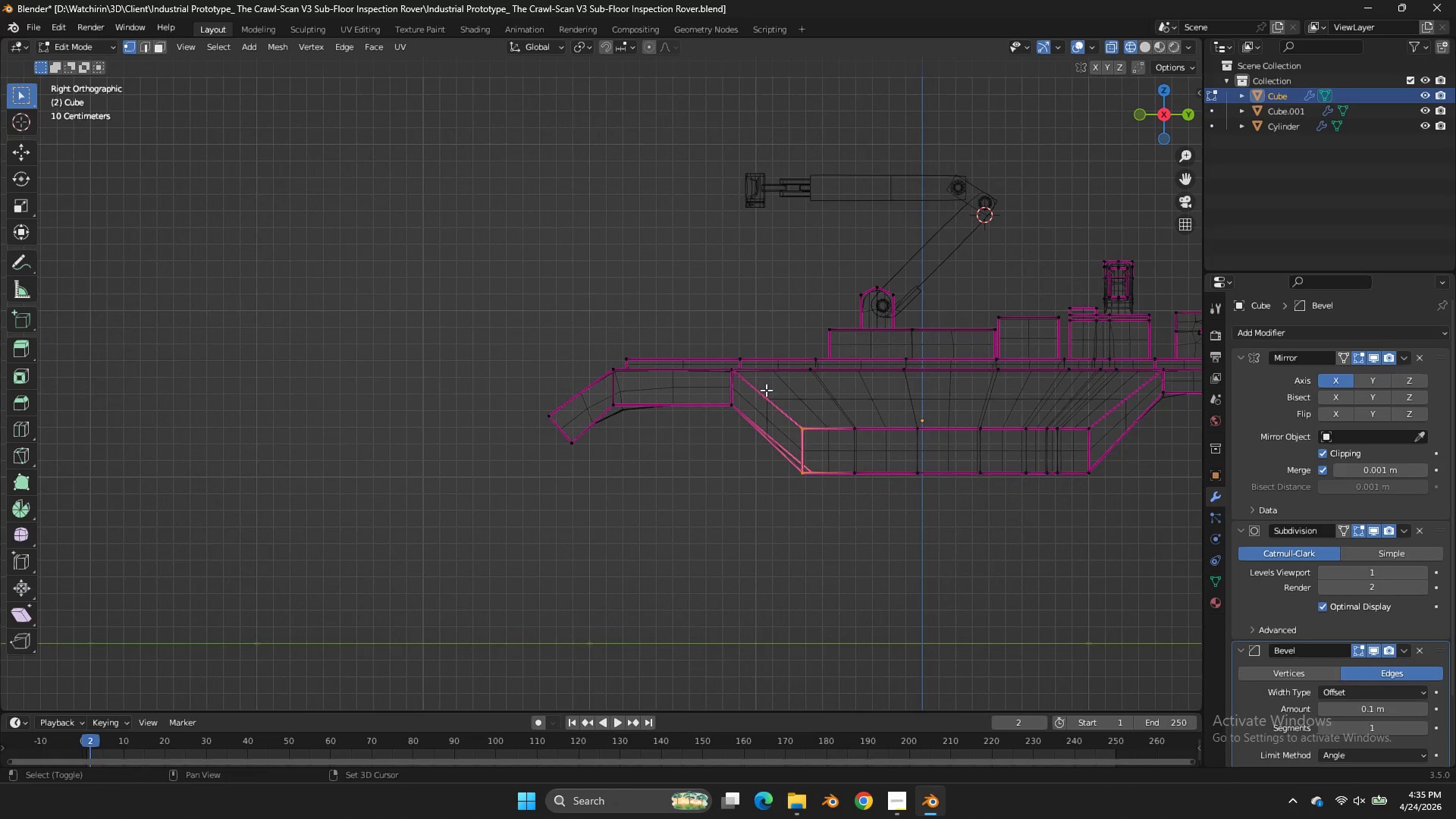 
hold_key(key=ShiftLeft, duration=1.72)
left_click_drag(start_coordinate=[772, 310], to_coordinate=[664, 519])
 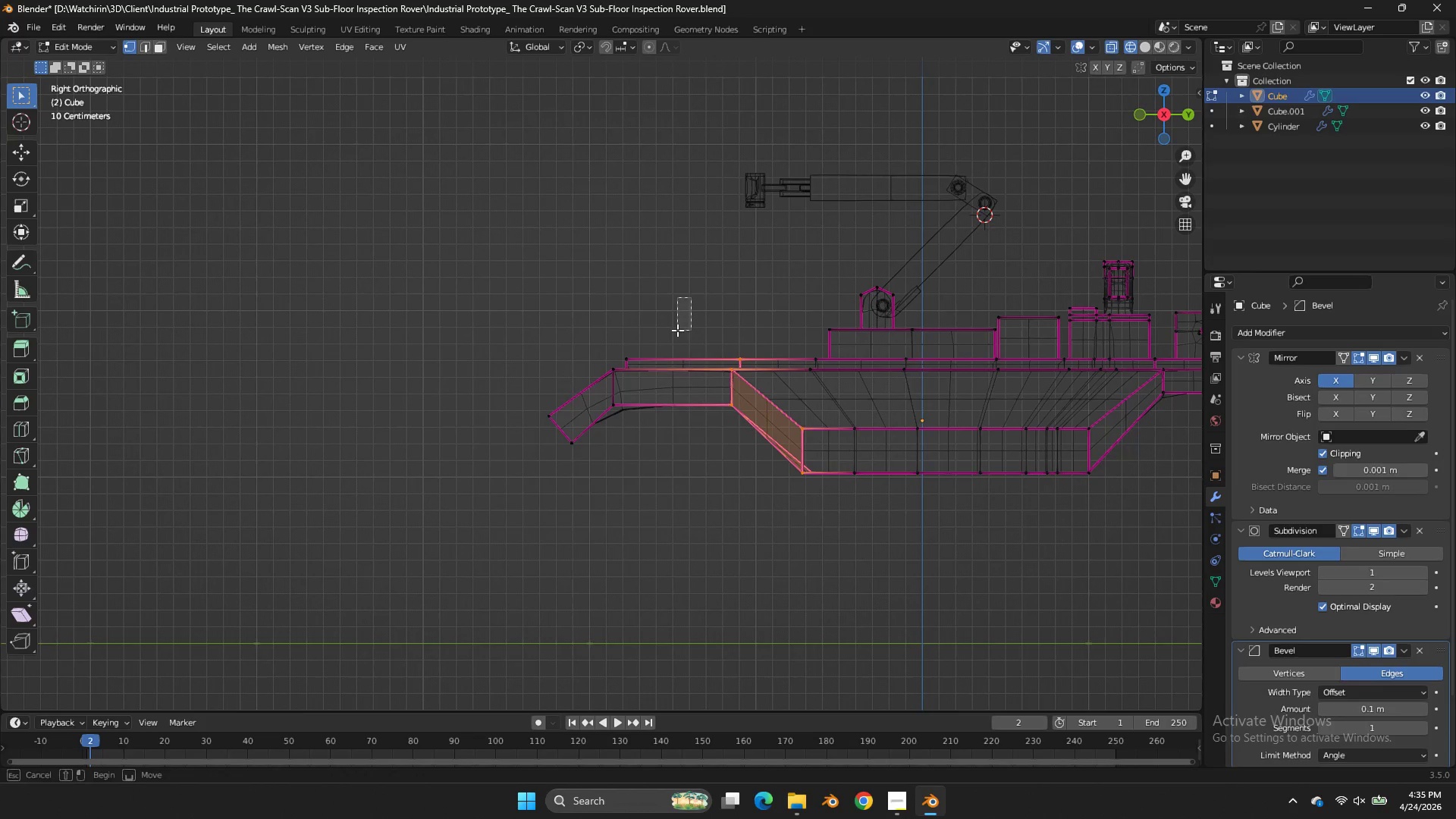 
left_click_drag(start_coordinate=[691, 297], to_coordinate=[455, 572])
 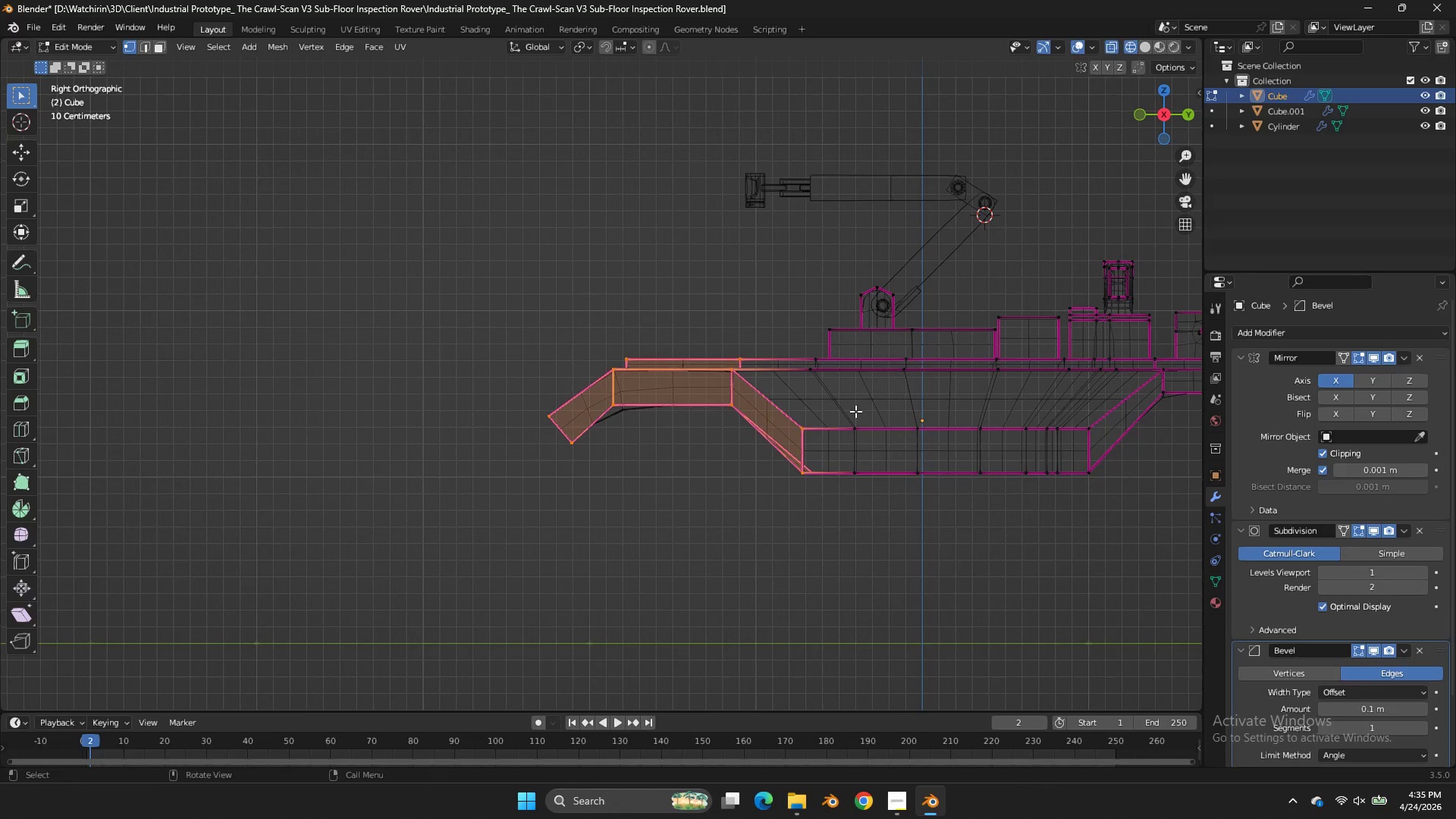 
type(gy)
 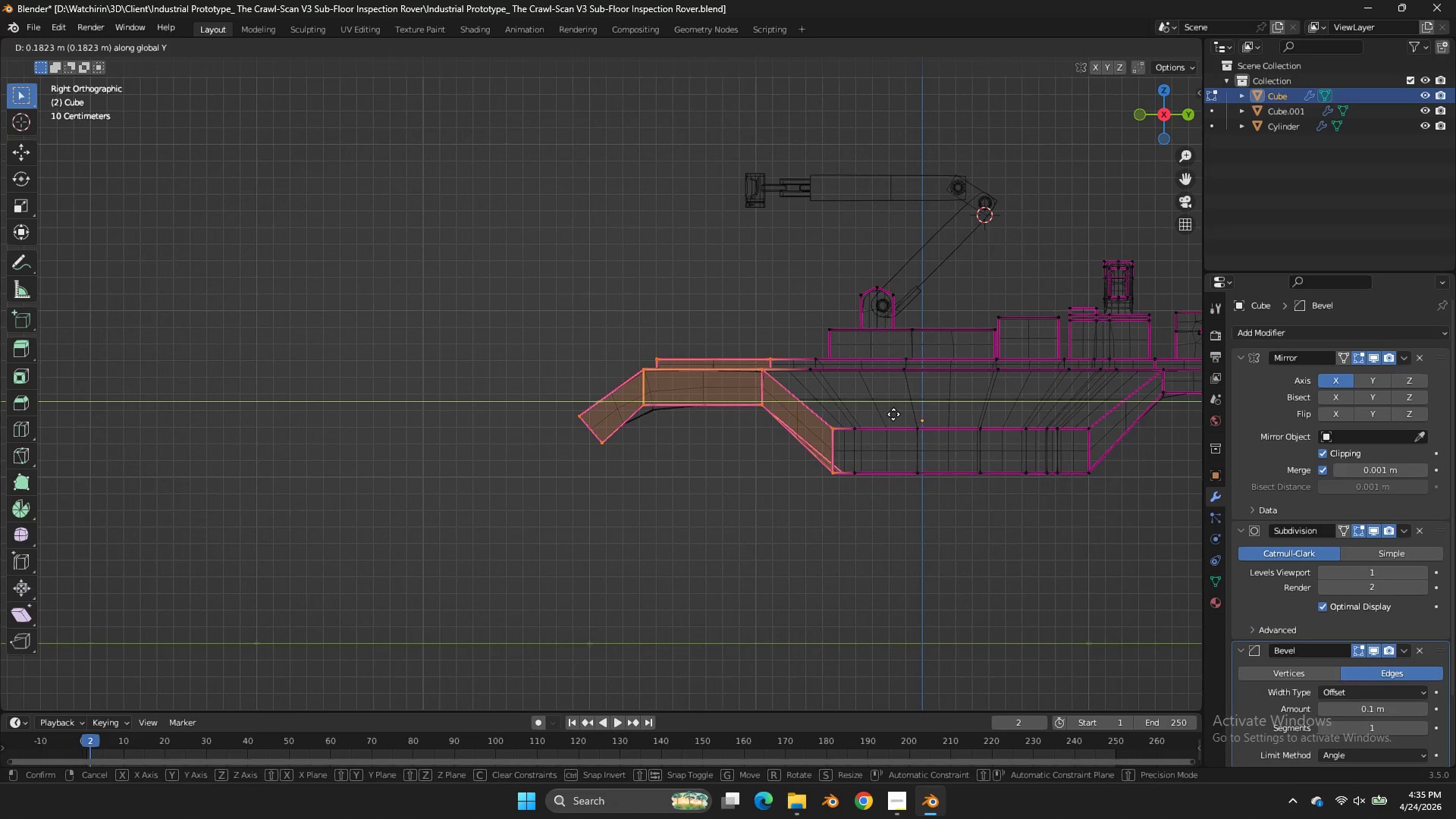 
hold_key(key=ShiftLeft, duration=2.11)
left_click([1027, 419])
 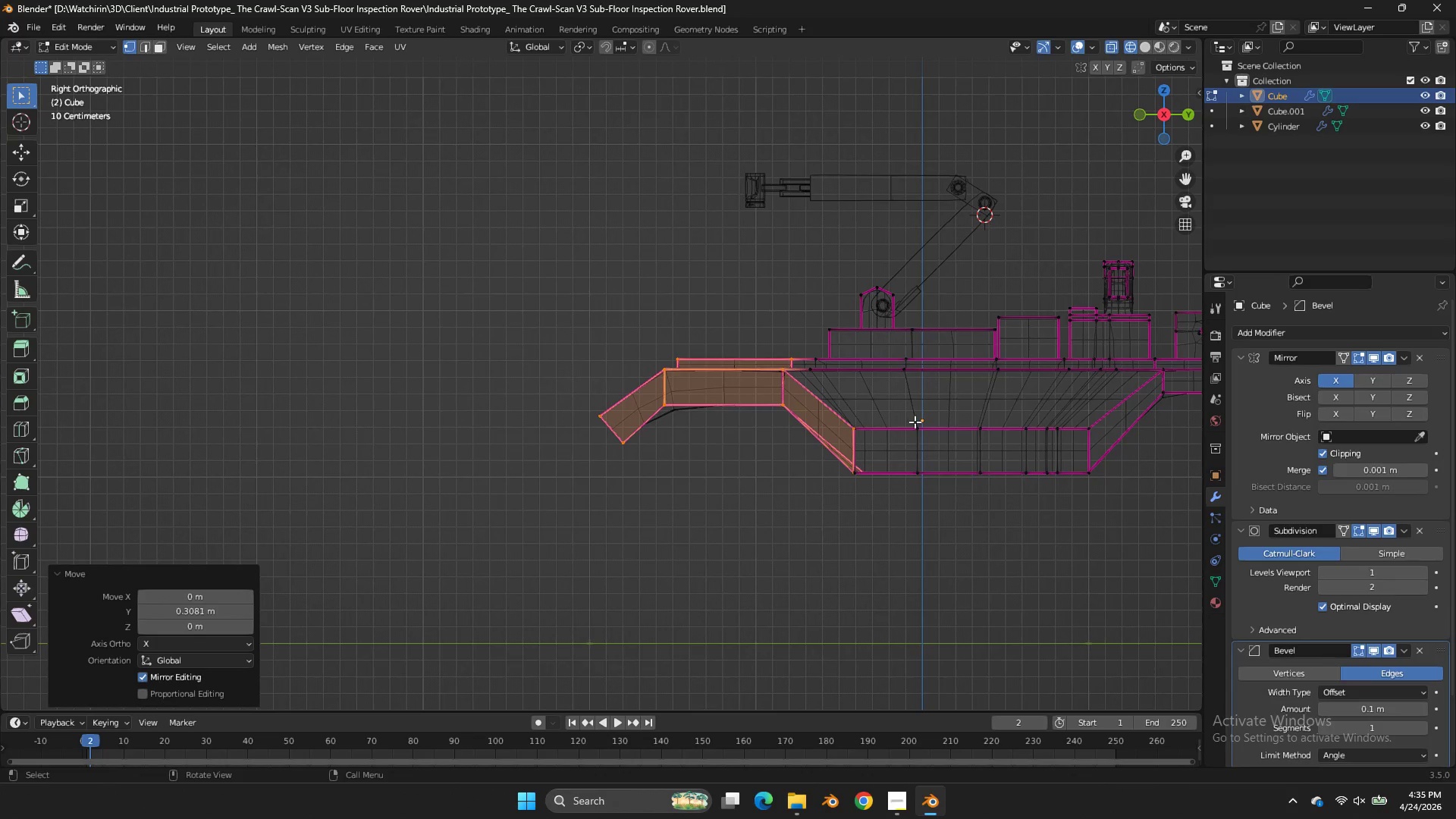 
key(Z)
 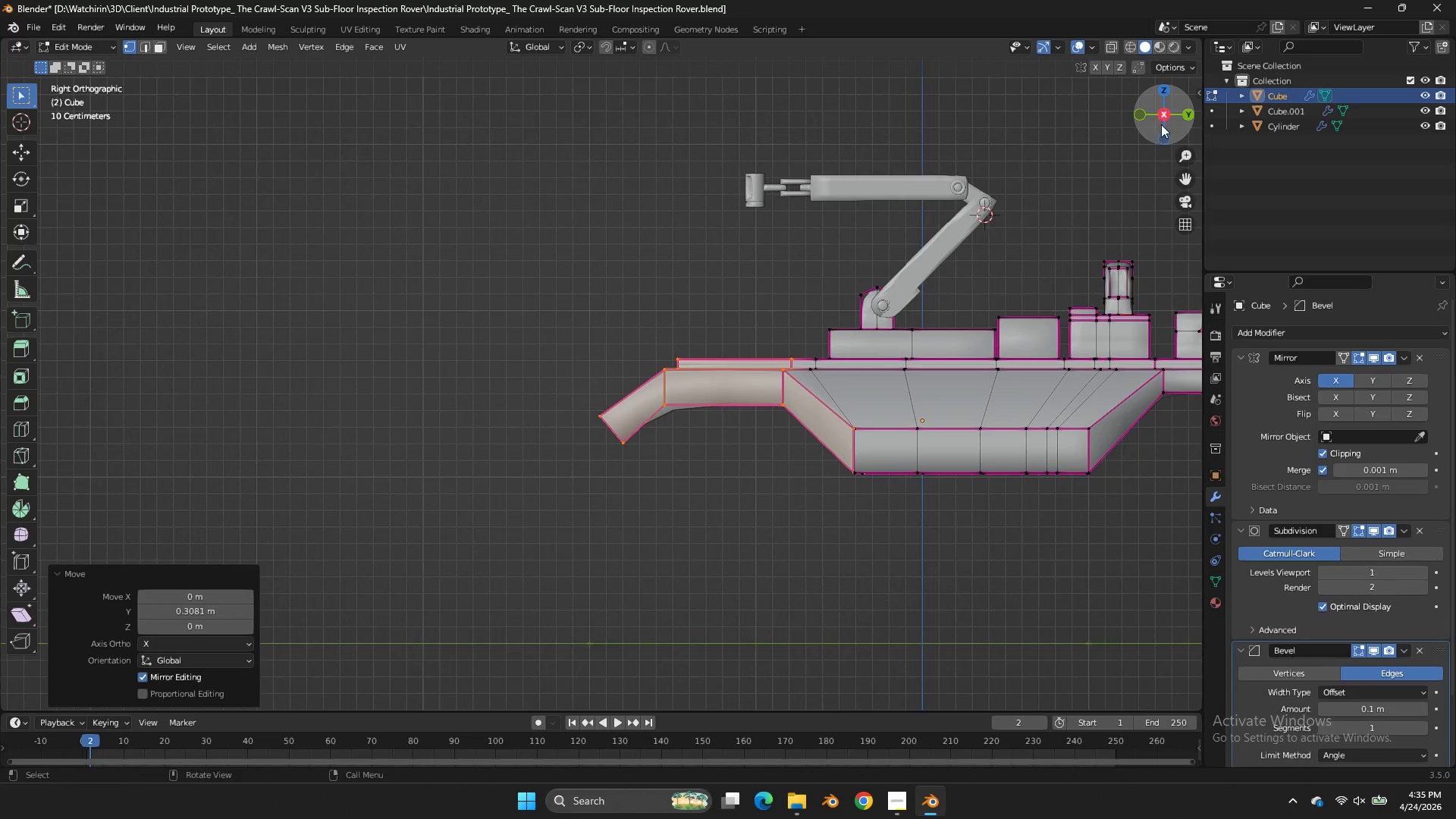 
left_click_drag(start_coordinate=[1163, 121], to_coordinate=[1142, 77])
 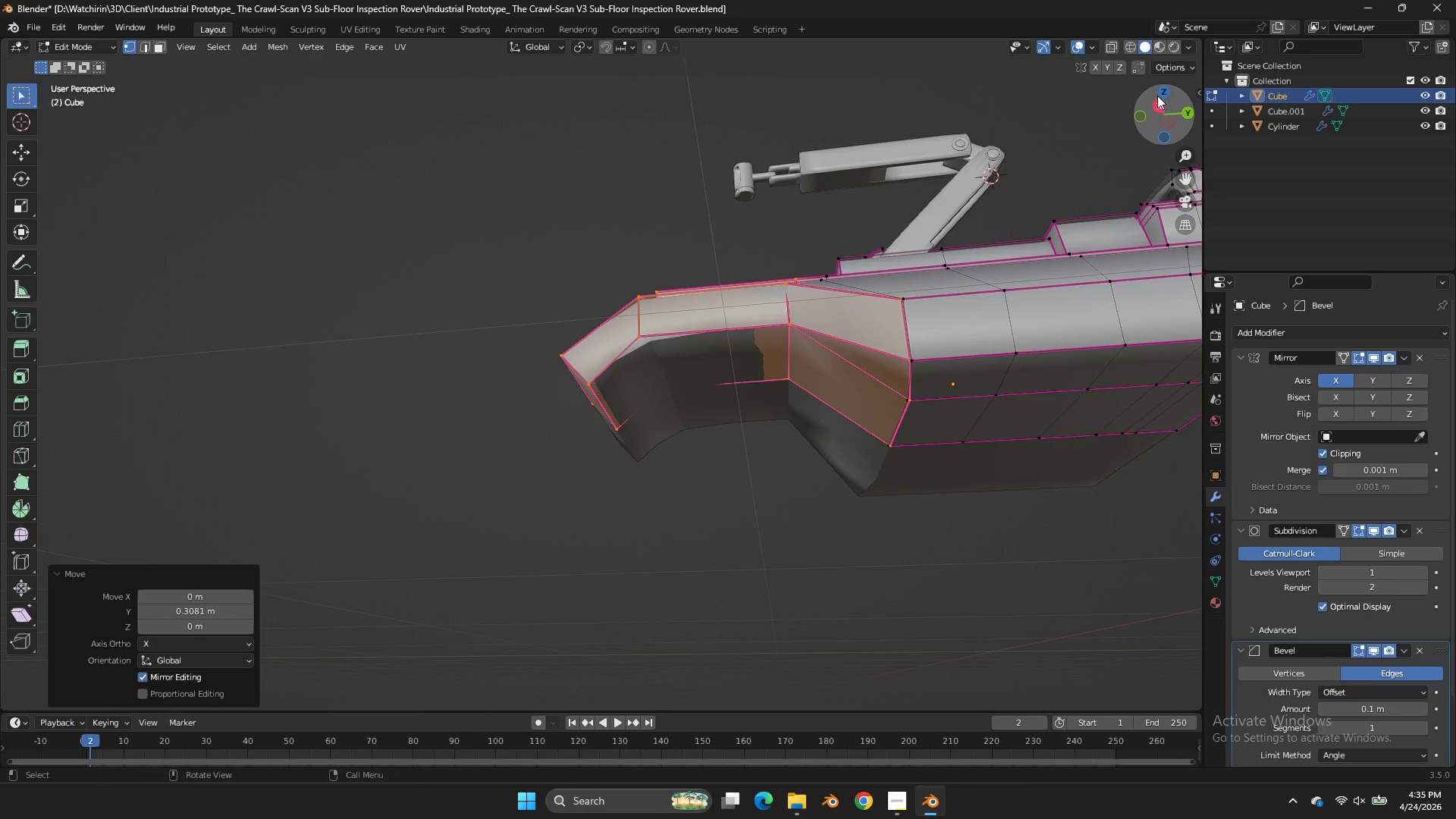 
left_click([1157, 96])
 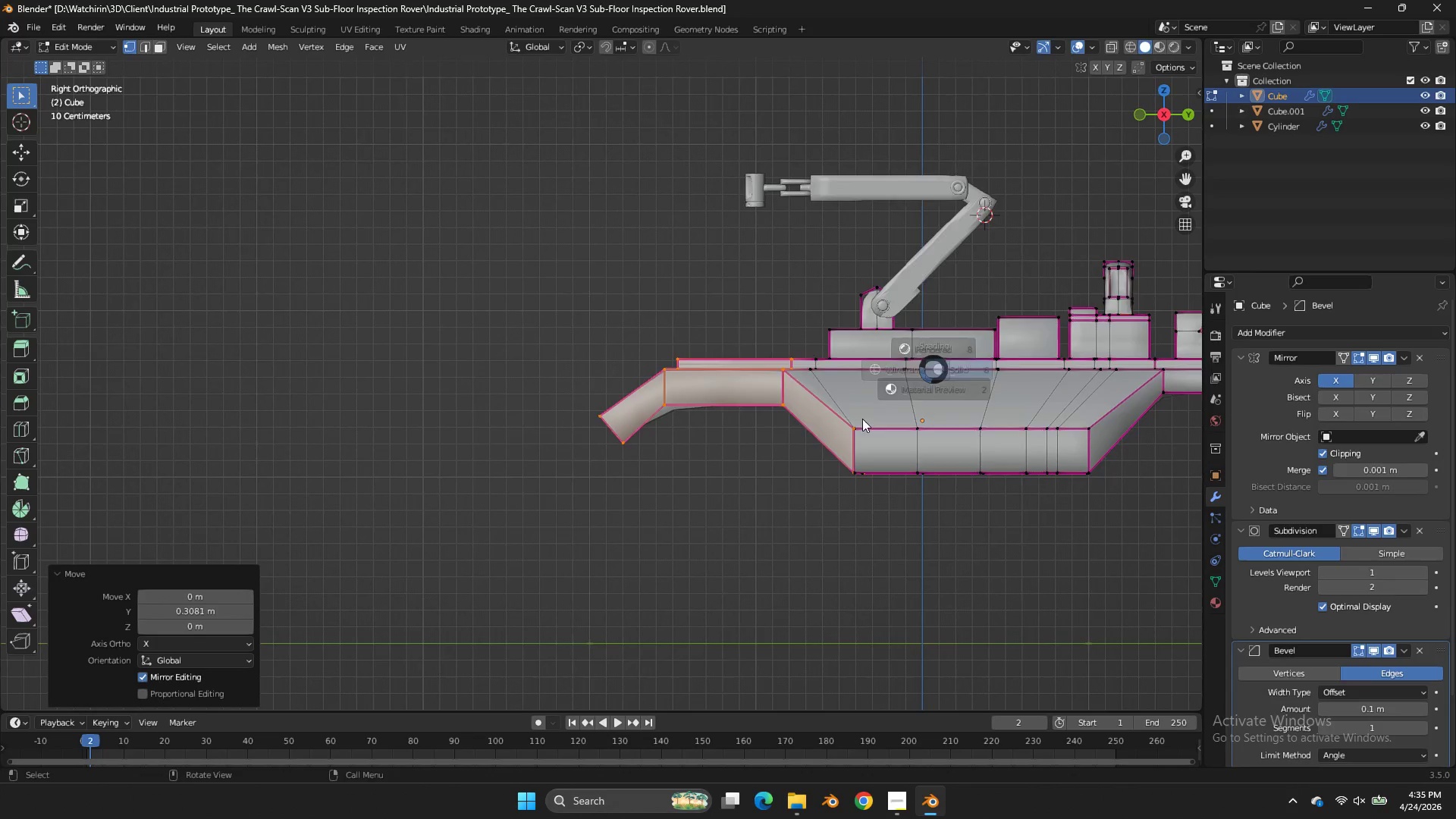 
type(zsy0)
 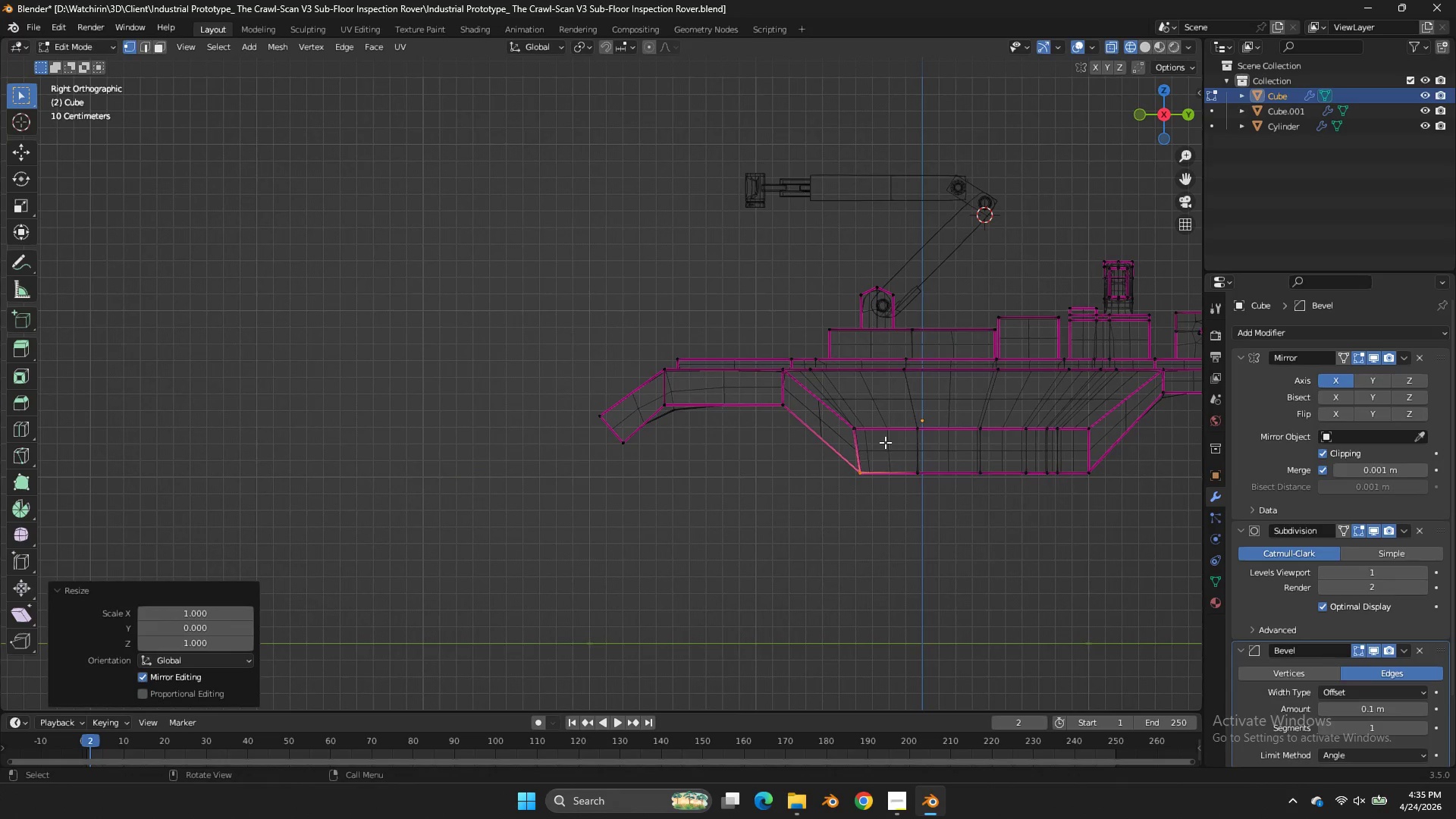 
left_click_drag(start_coordinate=[877, 458], to_coordinate=[819, 507])
 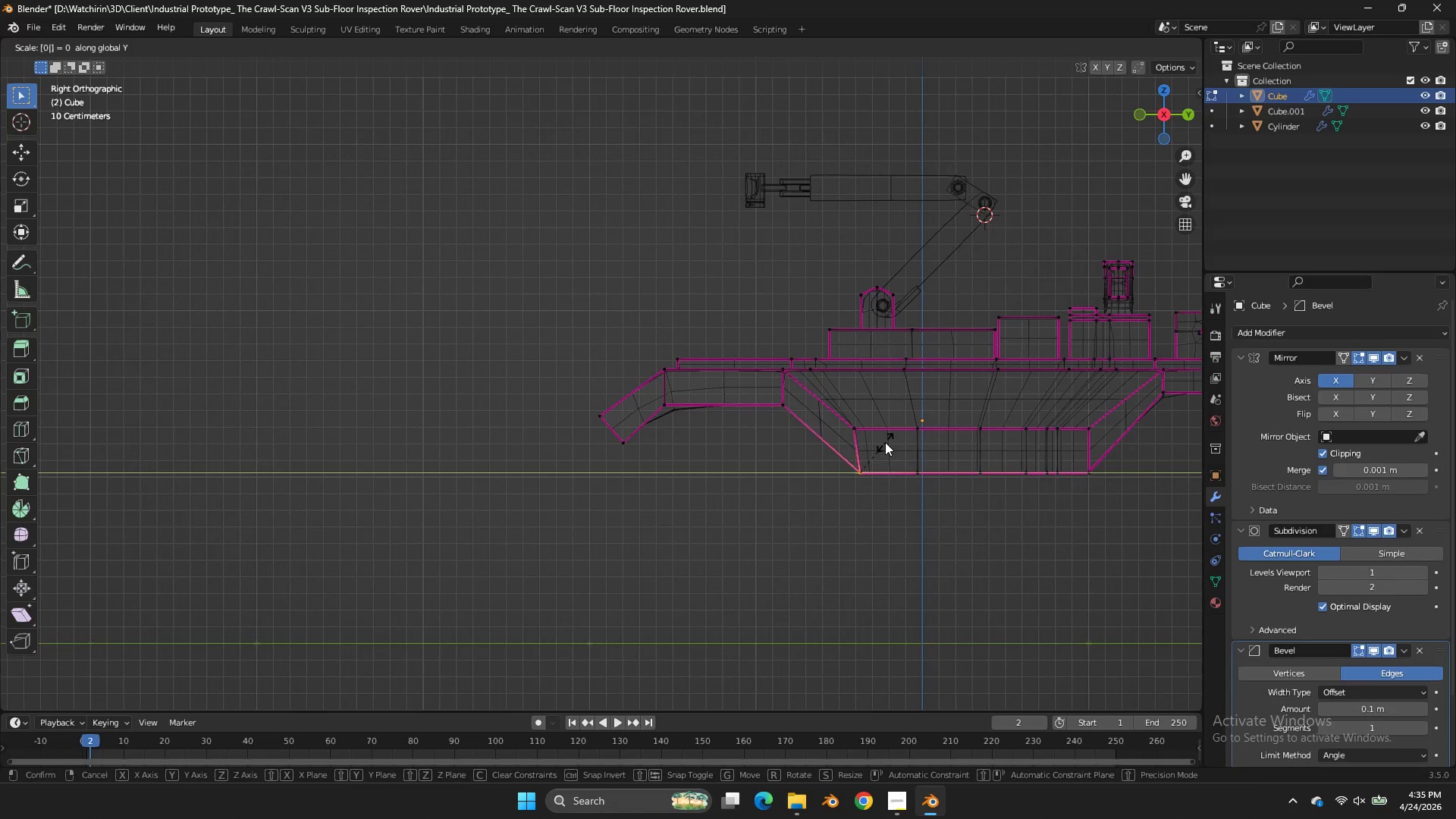 
key(Enter)
 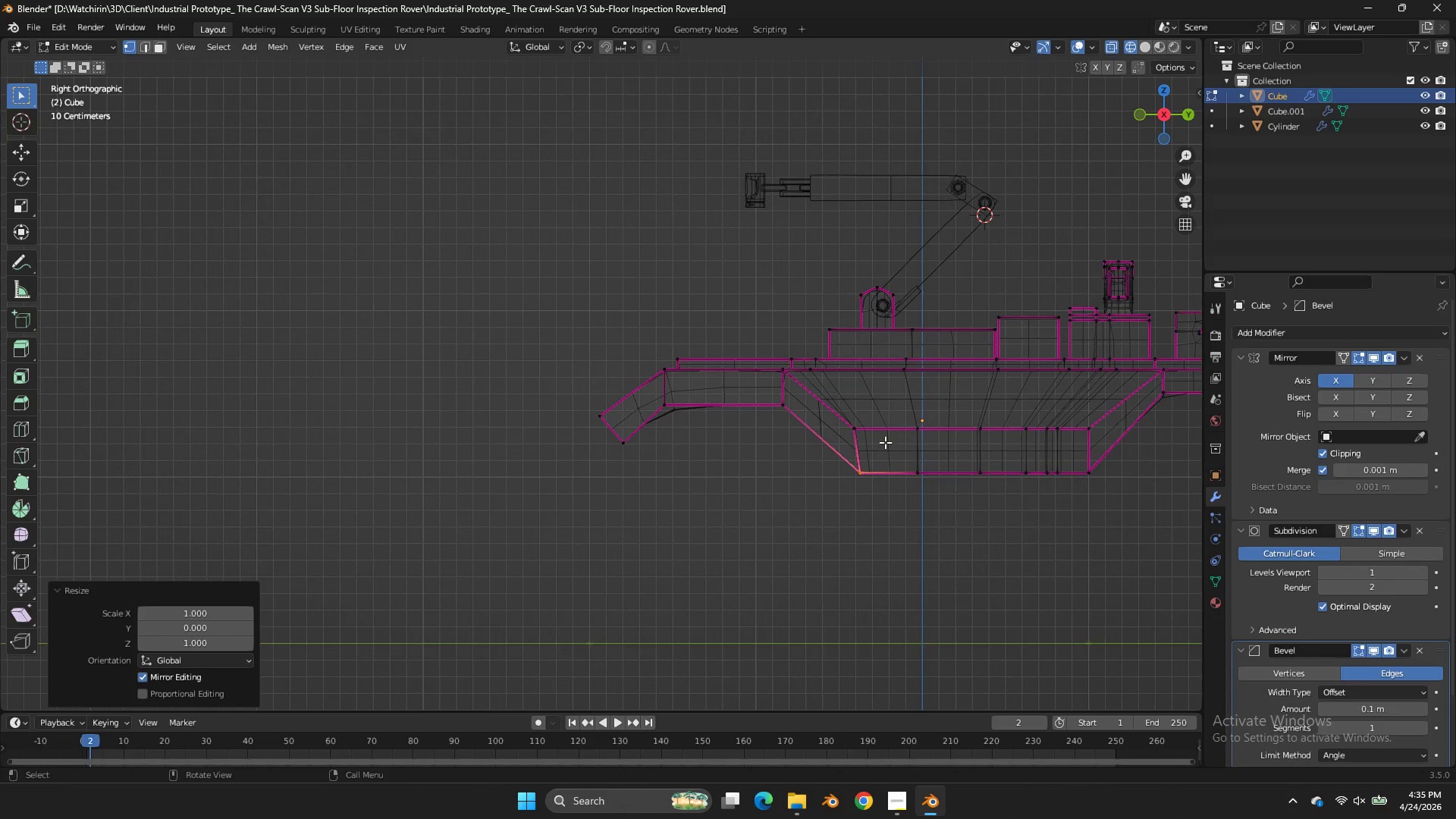 
type(gy)
 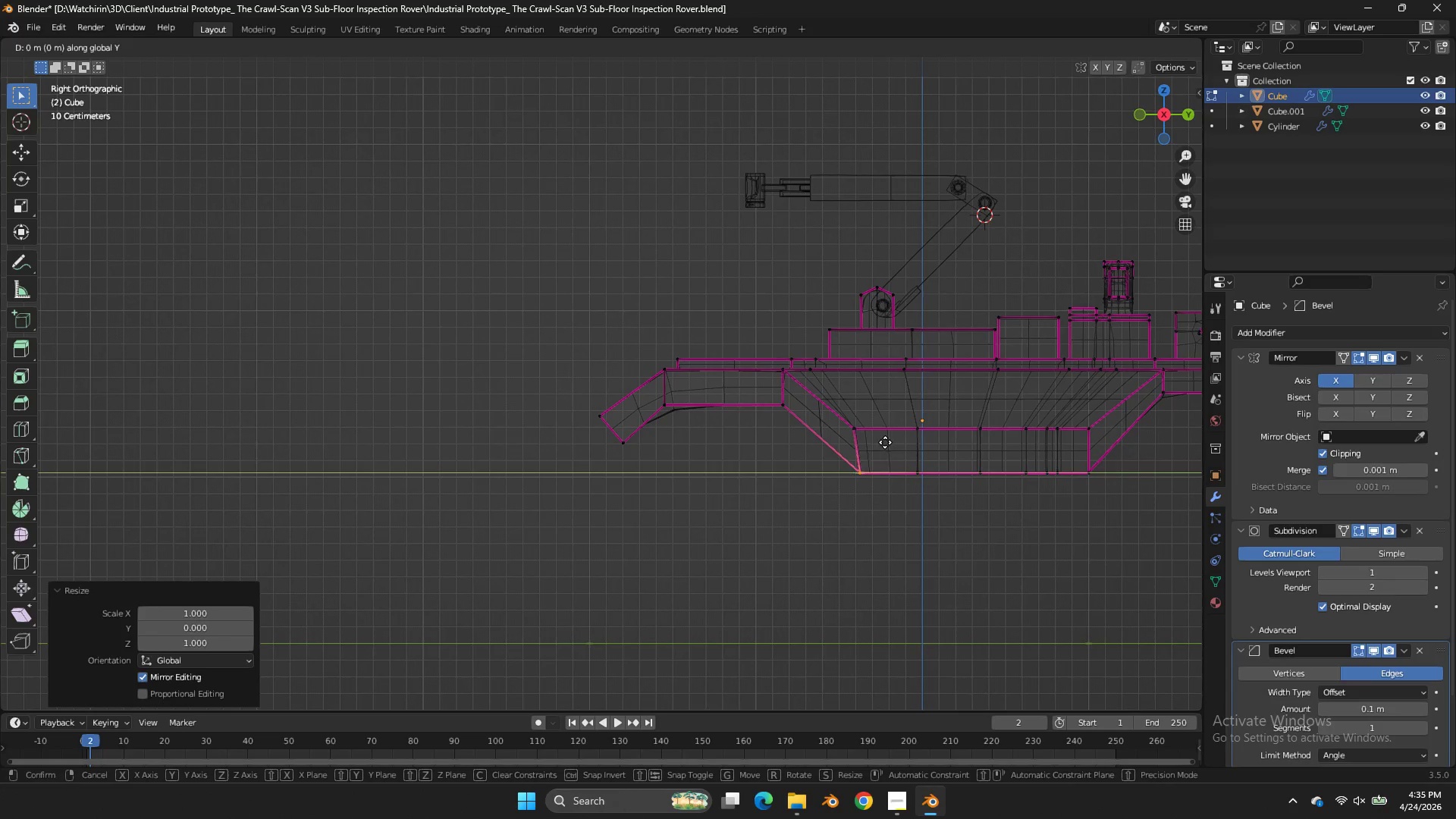 
hold_key(key=ShiftLeft, duration=0.7)
left_click([815, 442])
 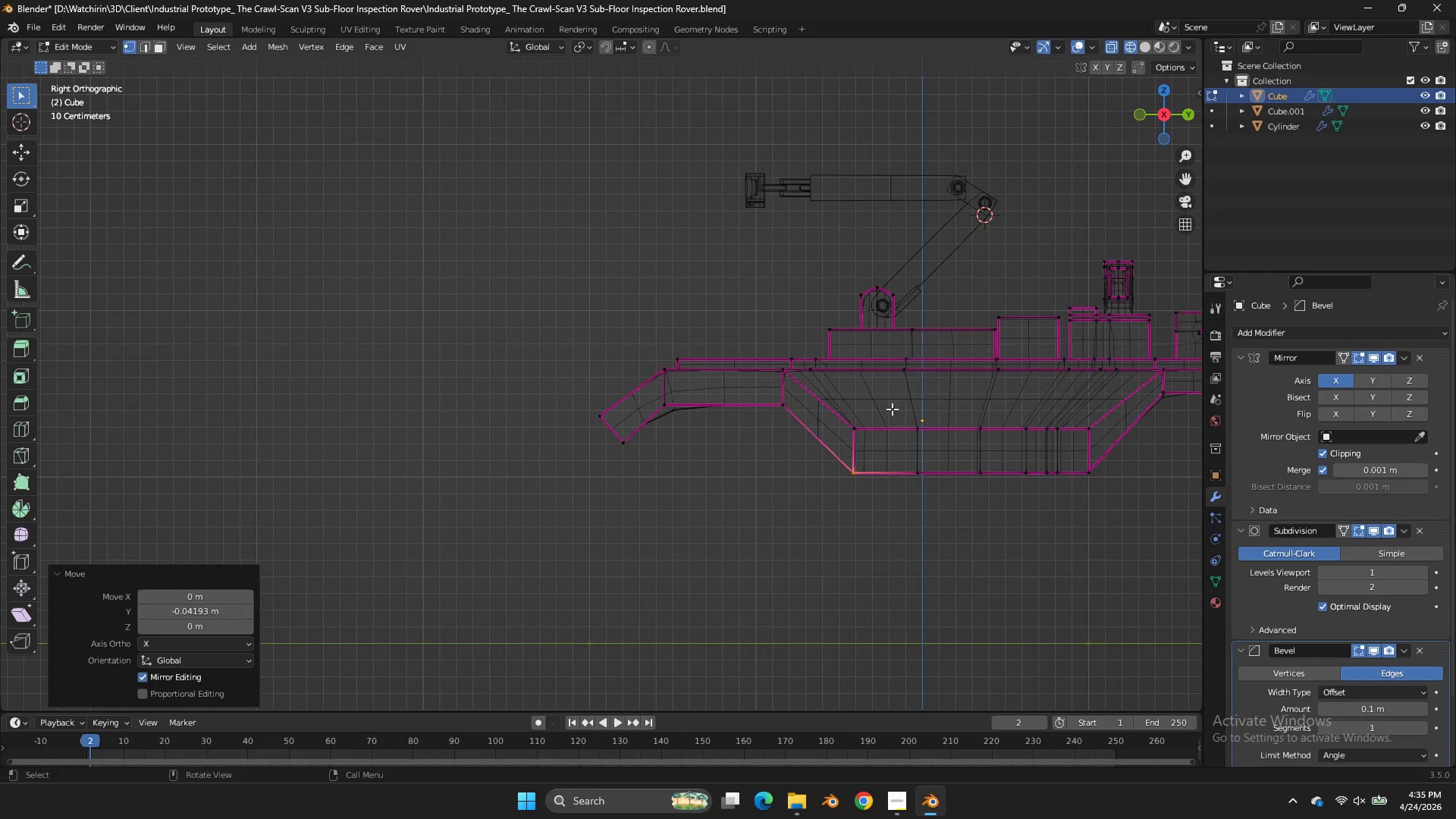 
left_click_drag(start_coordinate=[879, 410], to_coordinate=[833, 444])
 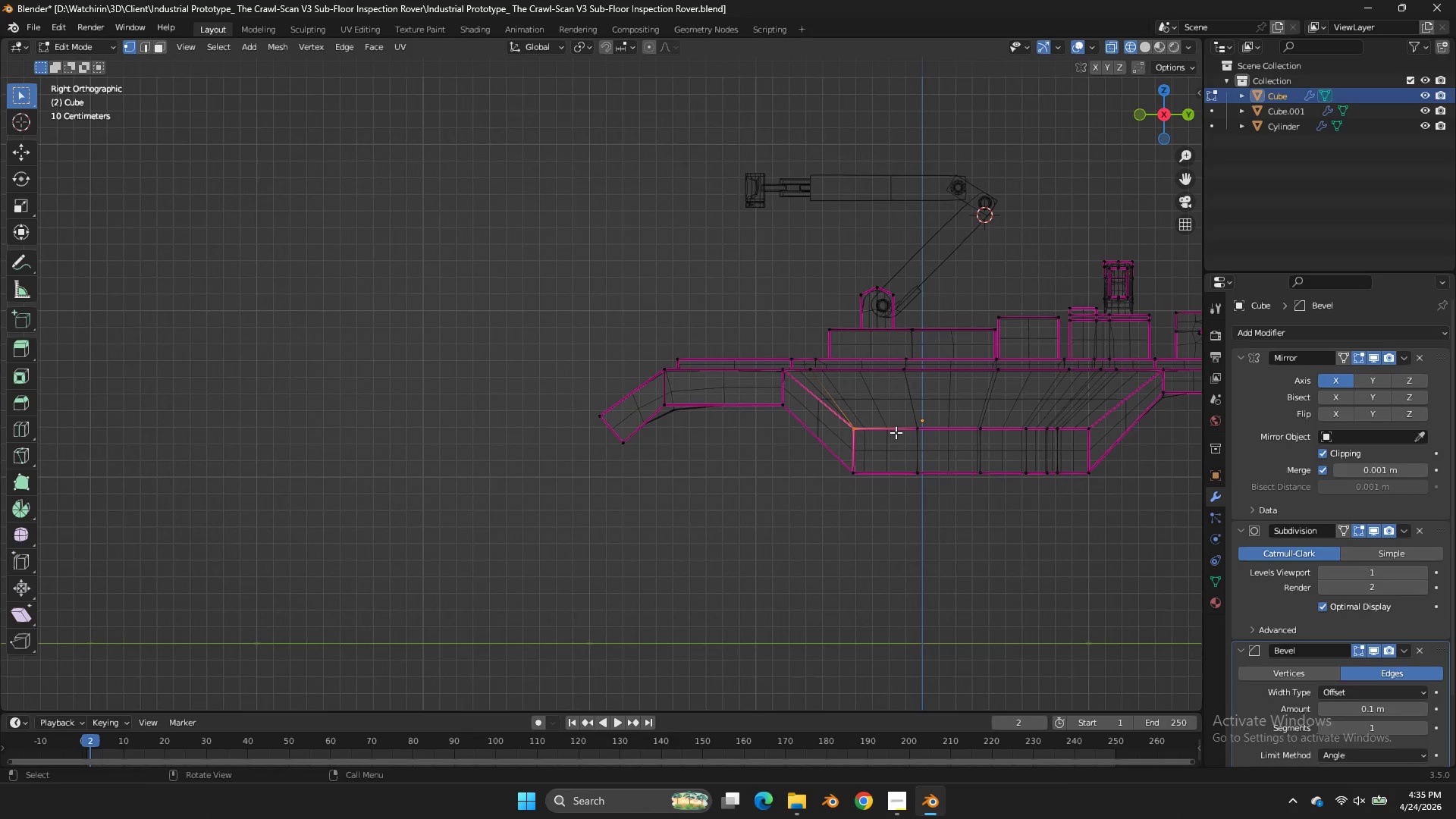 
type(sy0)
 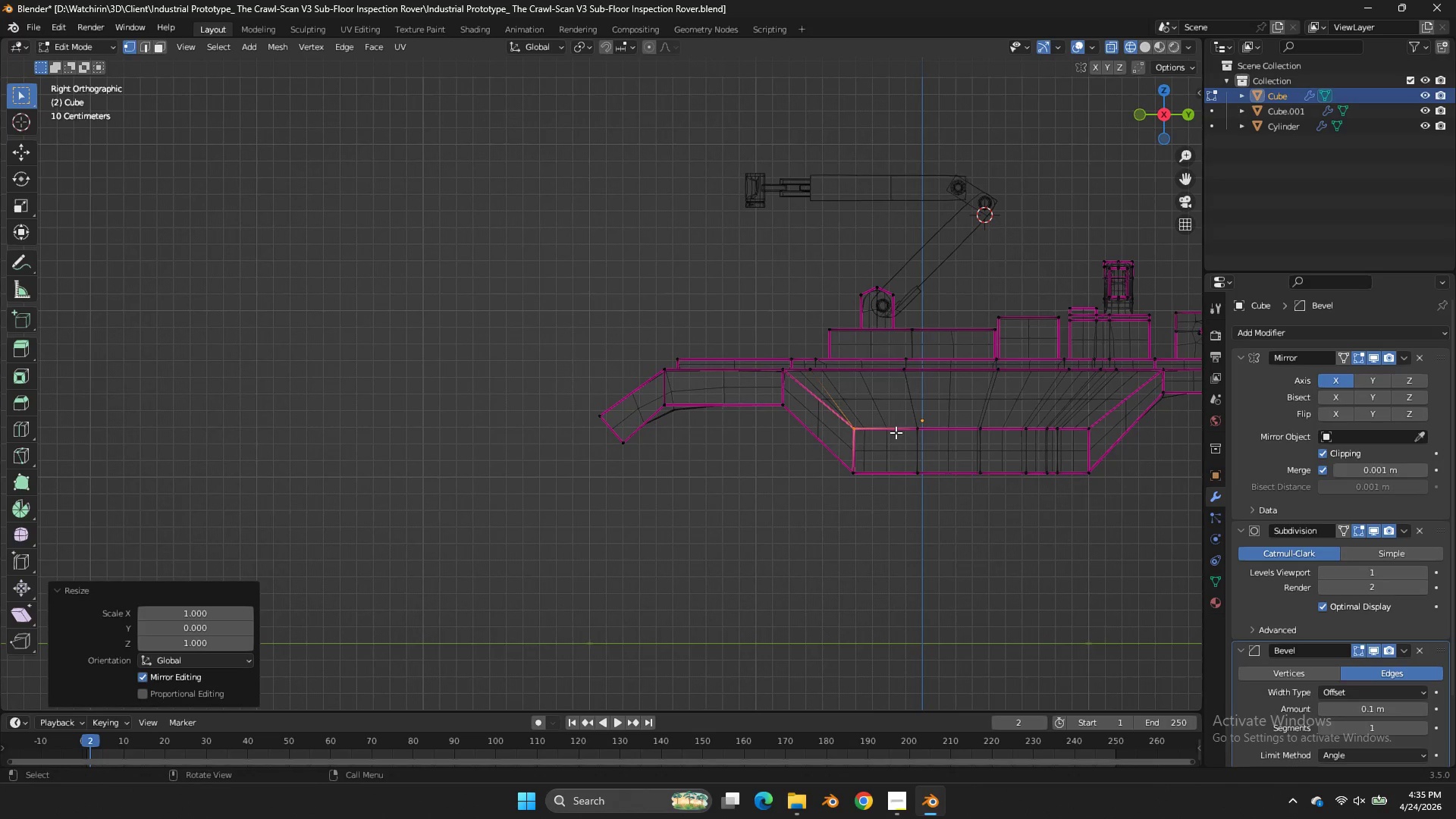 
key(Enter)
 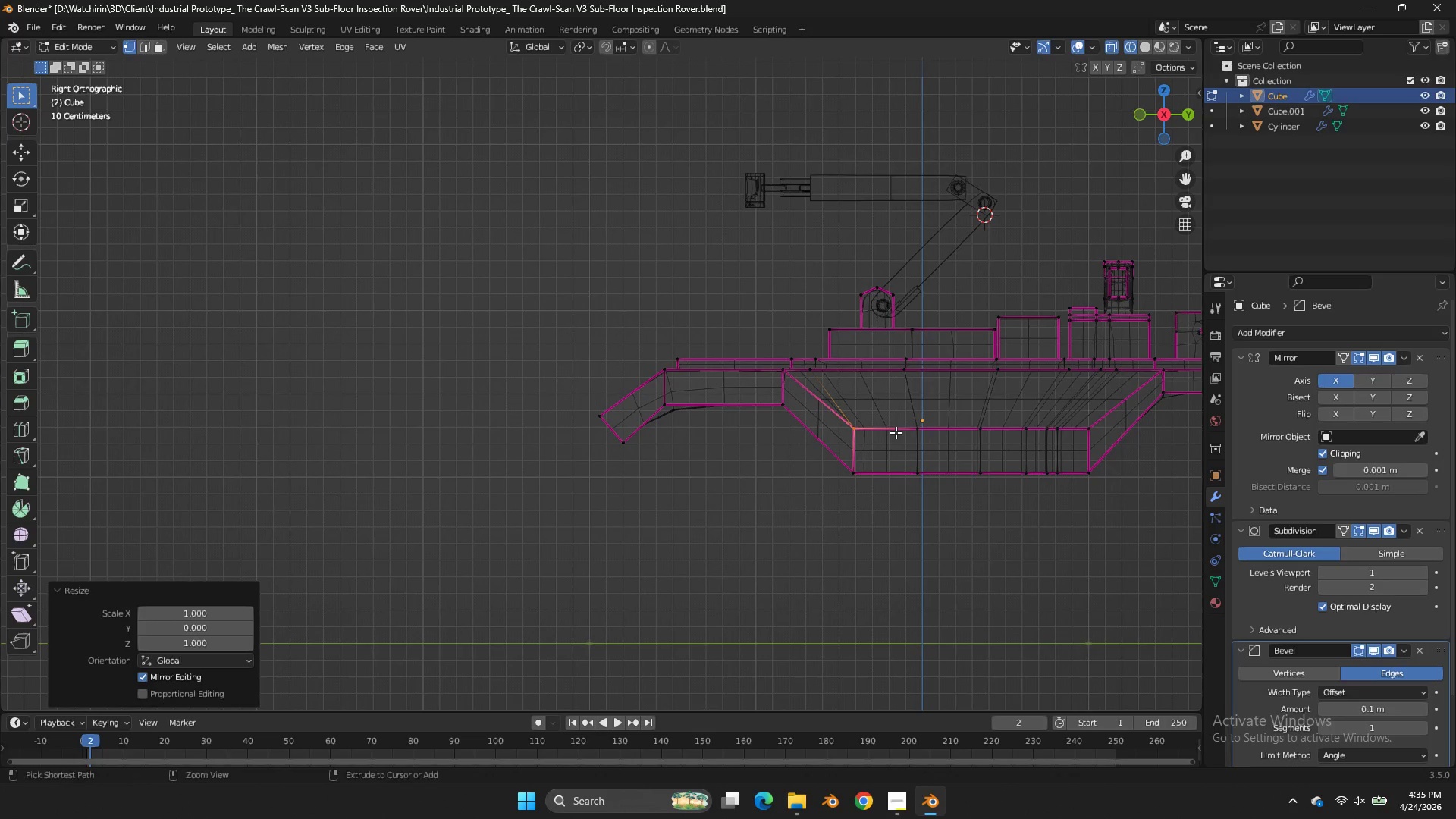 
key(Control+ControlLeft)
 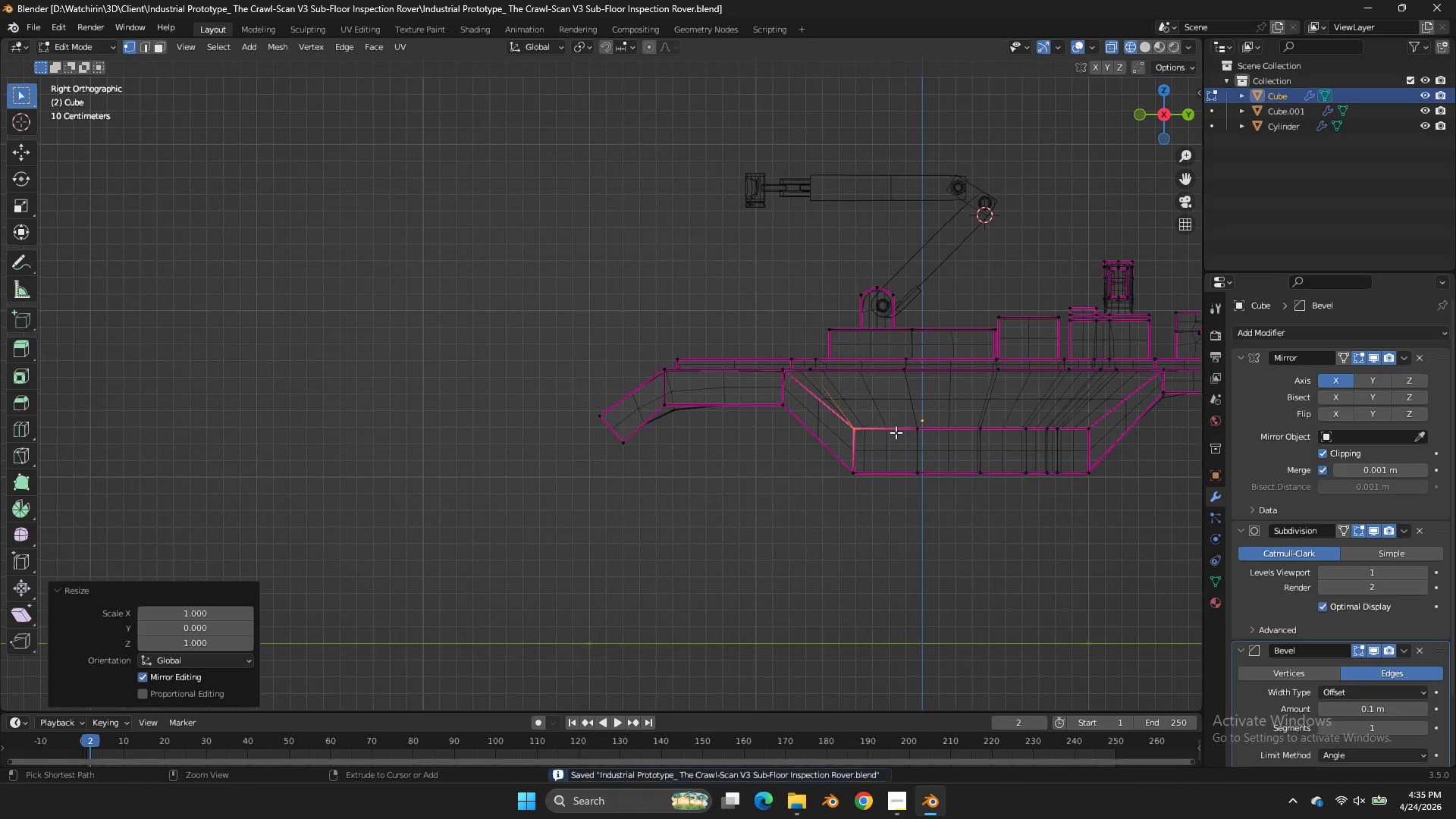 
key(Control+S)
 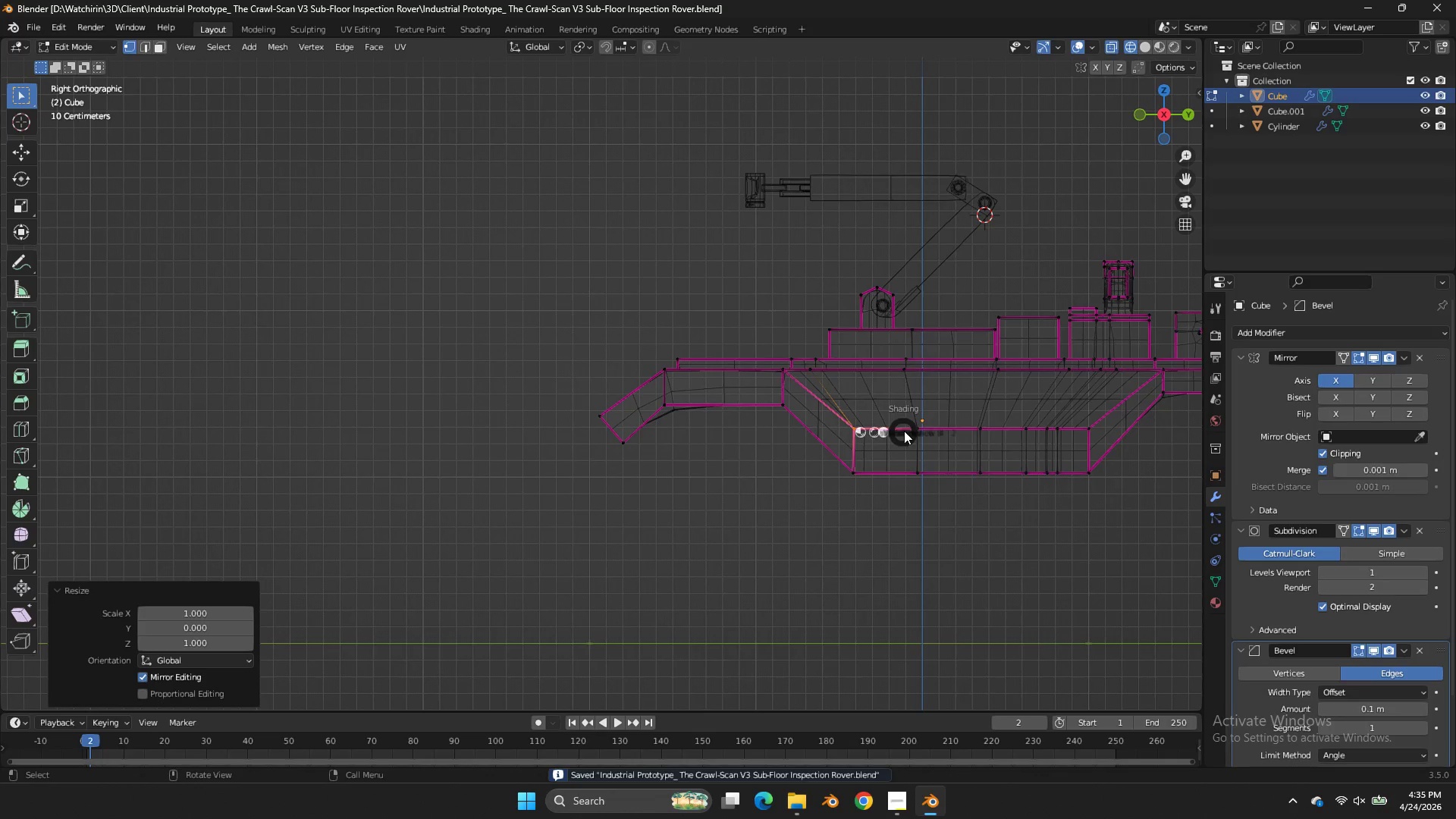 
key(Z)
 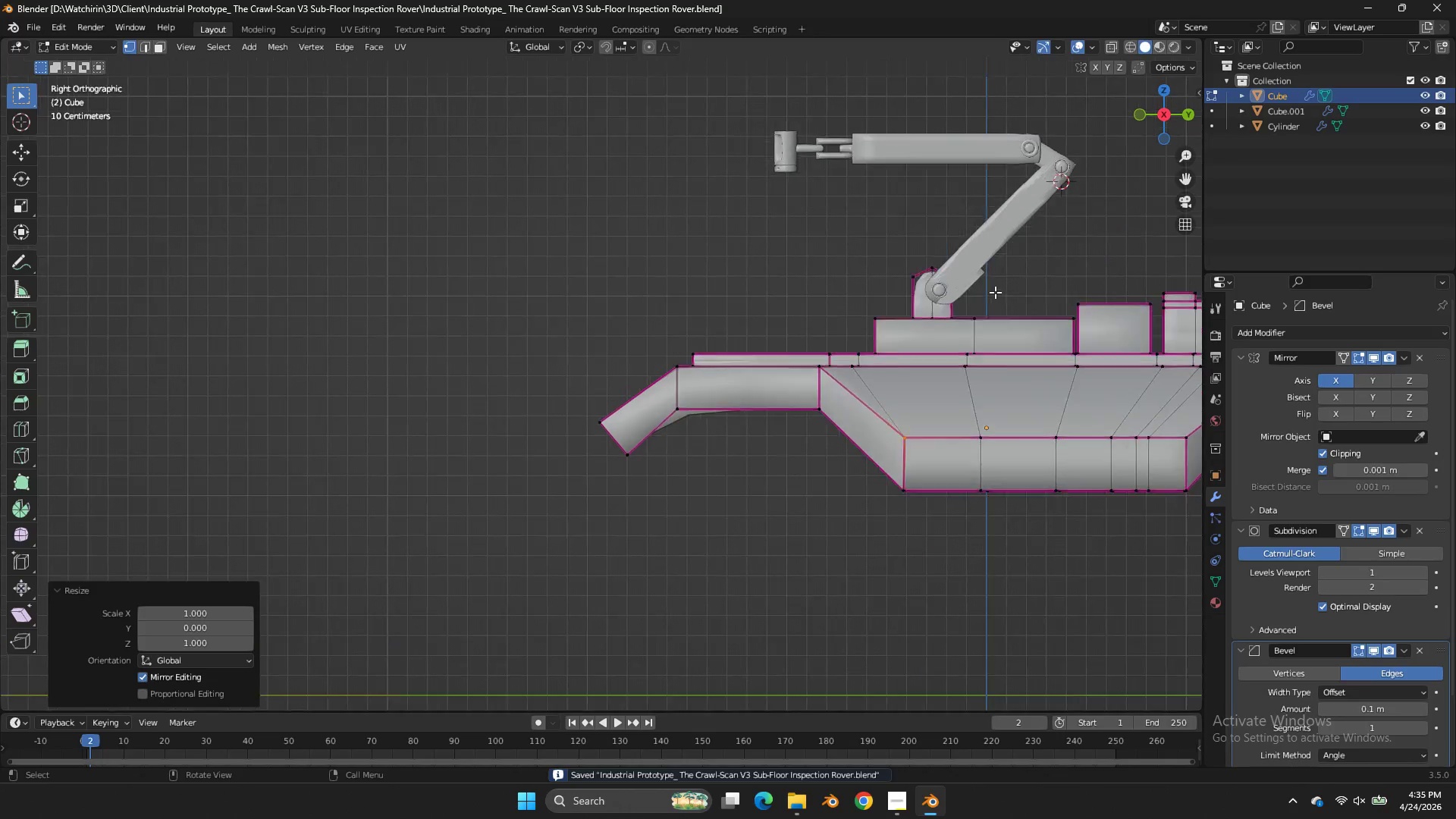 
scroll: coordinate [994, 293], scroll_direction: up, amount: 2.0
 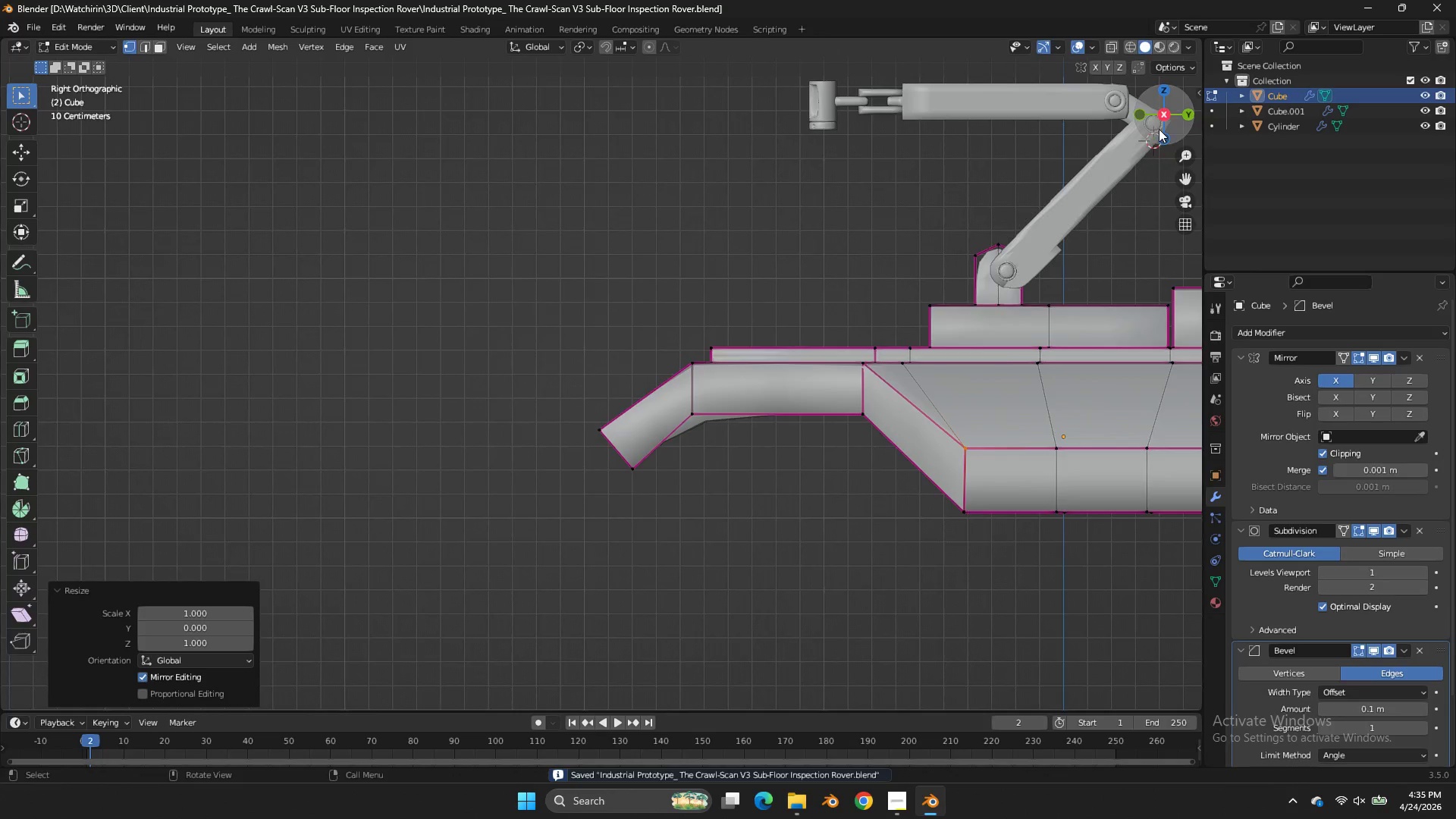 
left_click_drag(start_coordinate=[1163, 131], to_coordinate=[1141, 155])
 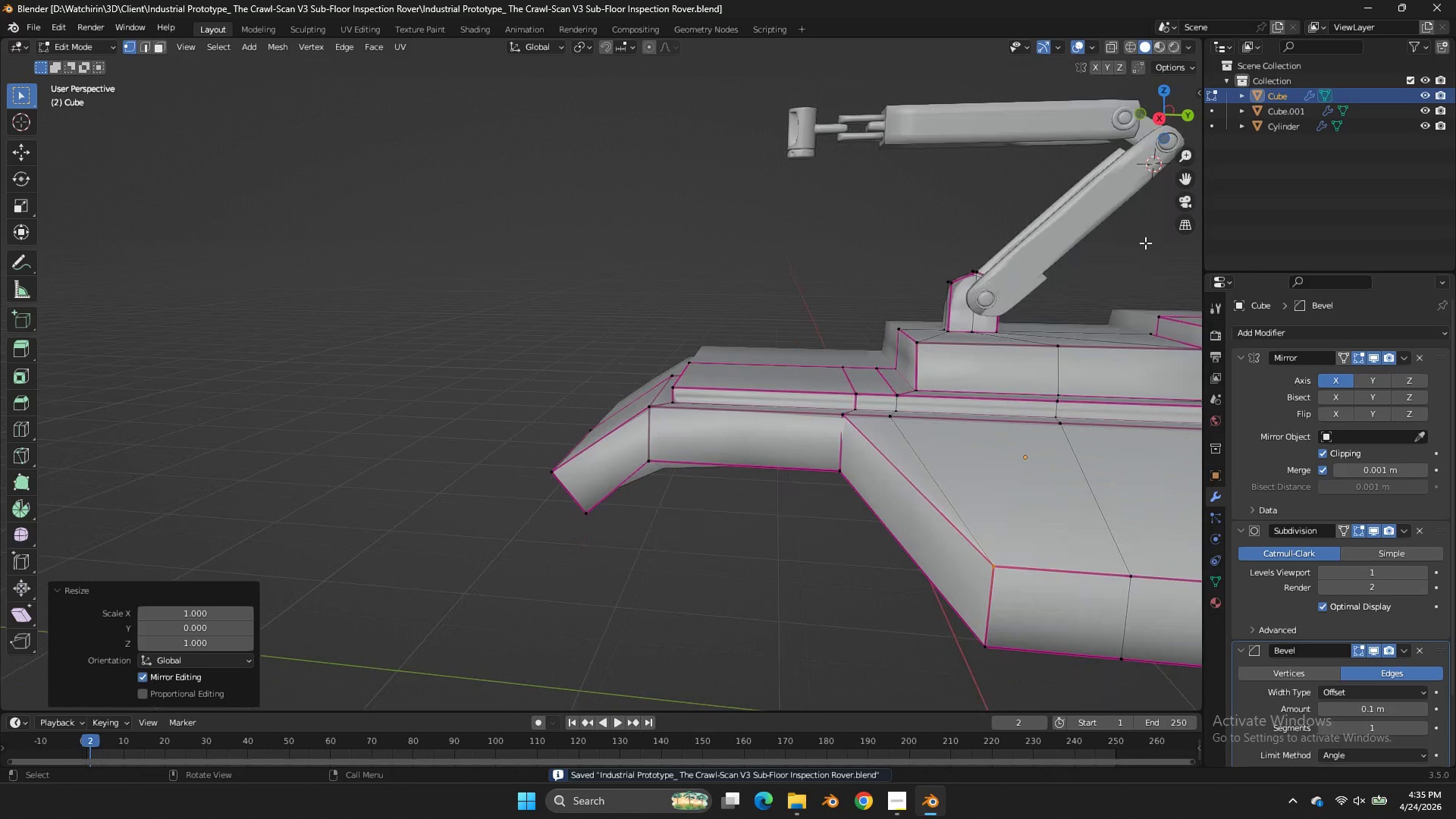 
scroll: coordinate [1068, 339], scroll_direction: down, amount: 2.0
 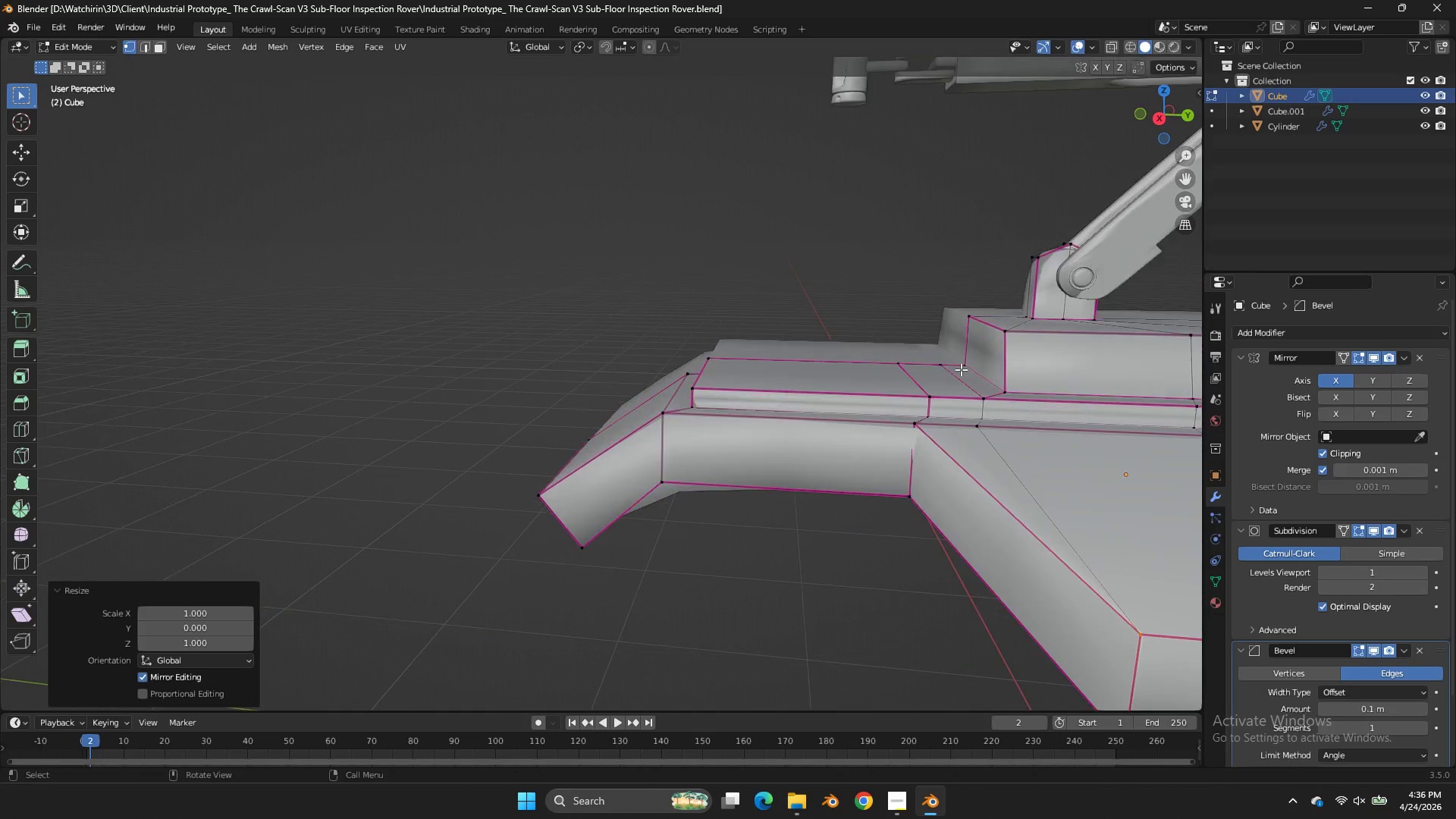 
scroll: coordinate [961, 369], scroll_direction: up, amount: 2.0
 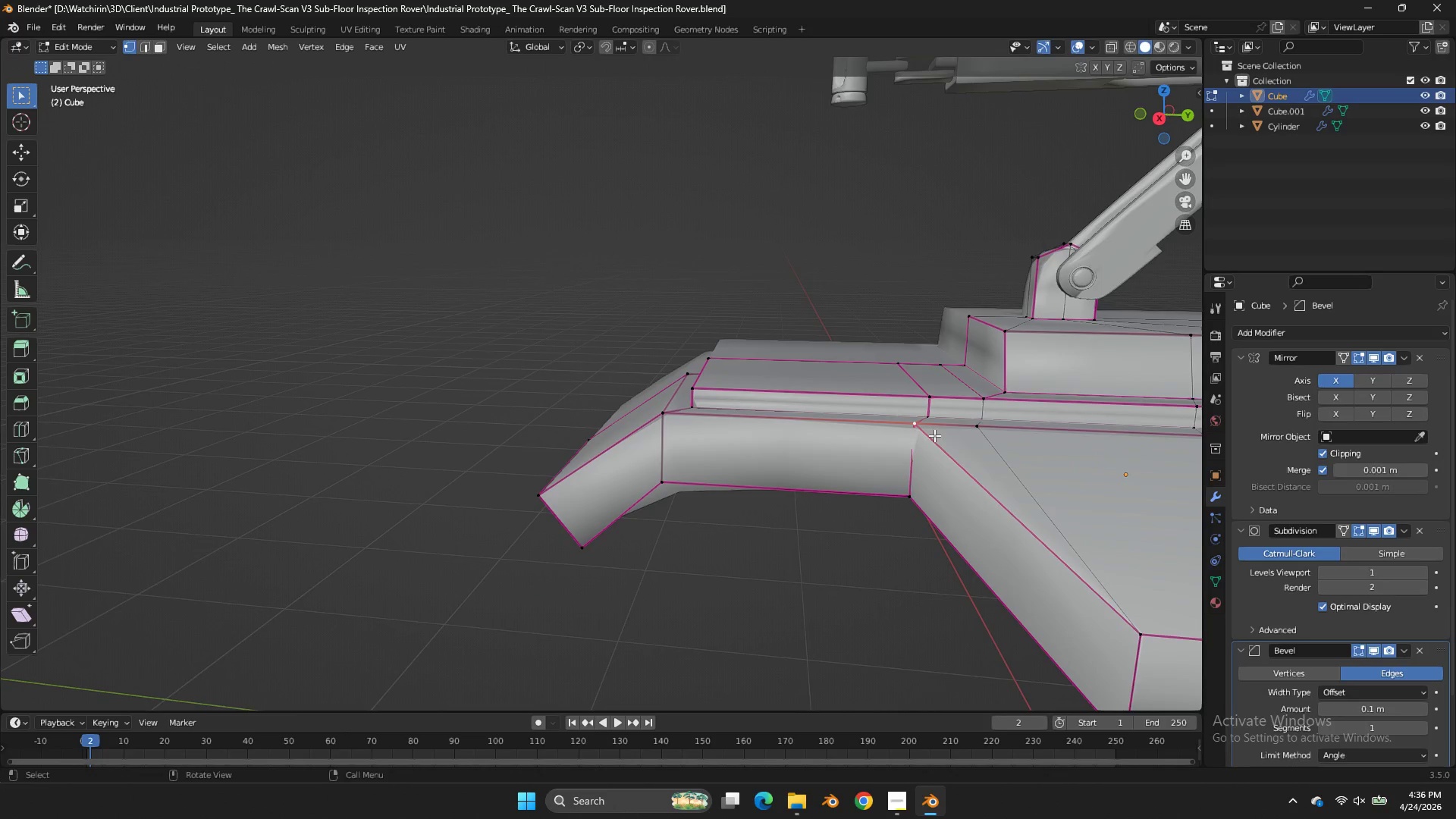 
scroll: coordinate [945, 431], scroll_direction: down, amount: 2.0
 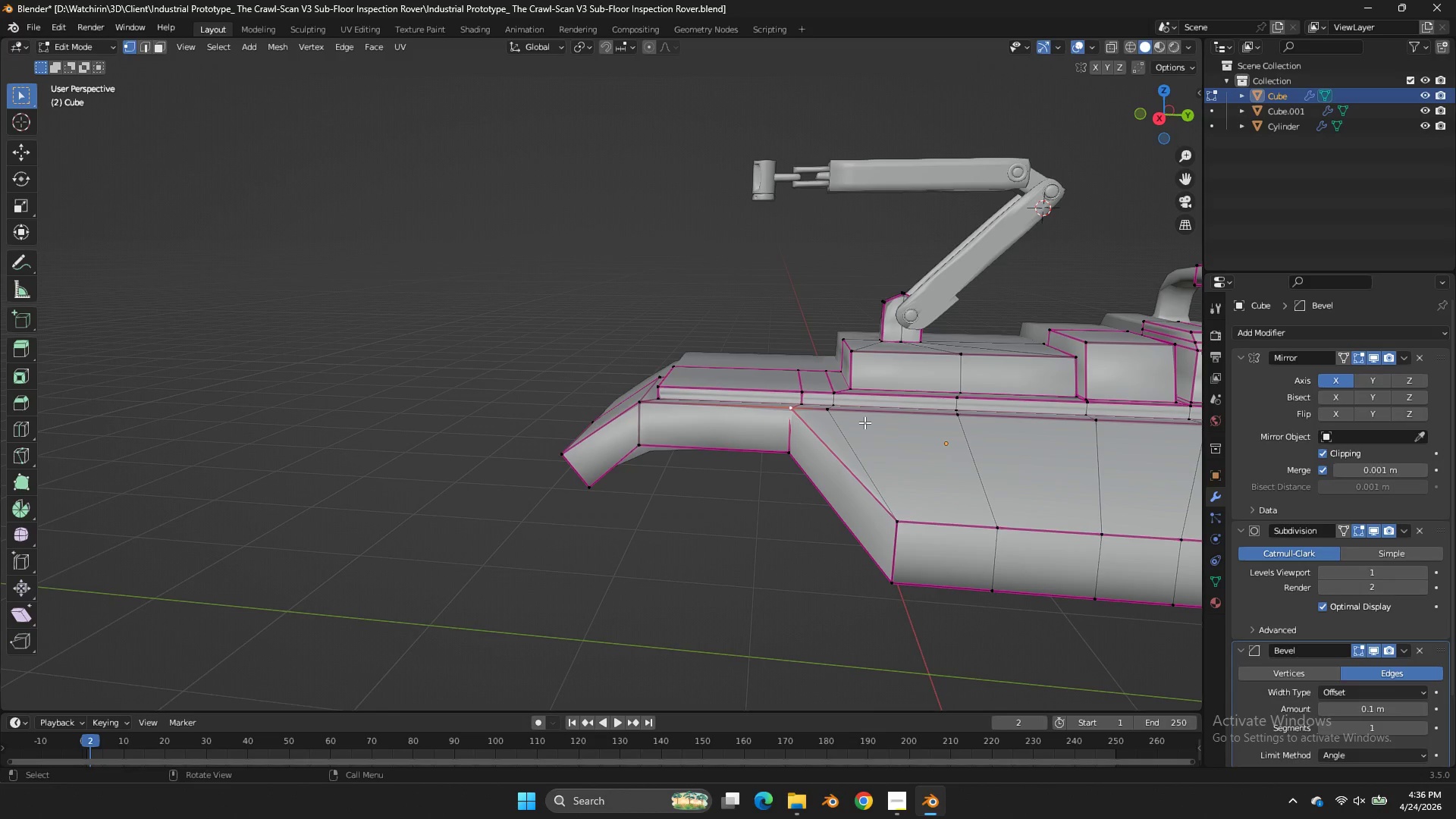 
hold_key(key=ShiftLeft, duration=0.69)
left_click([852, 419])
 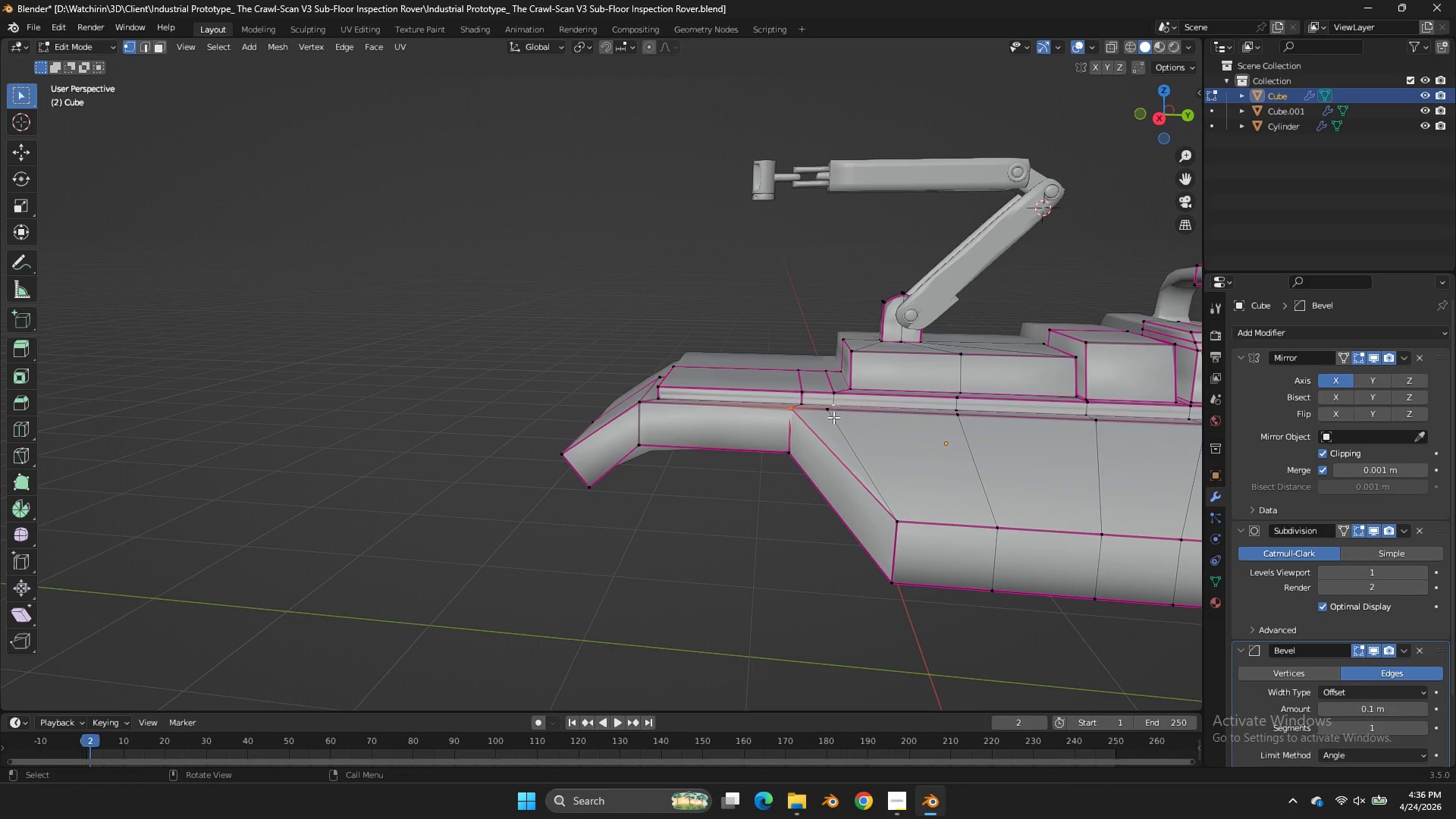 
left_click([833, 417])
 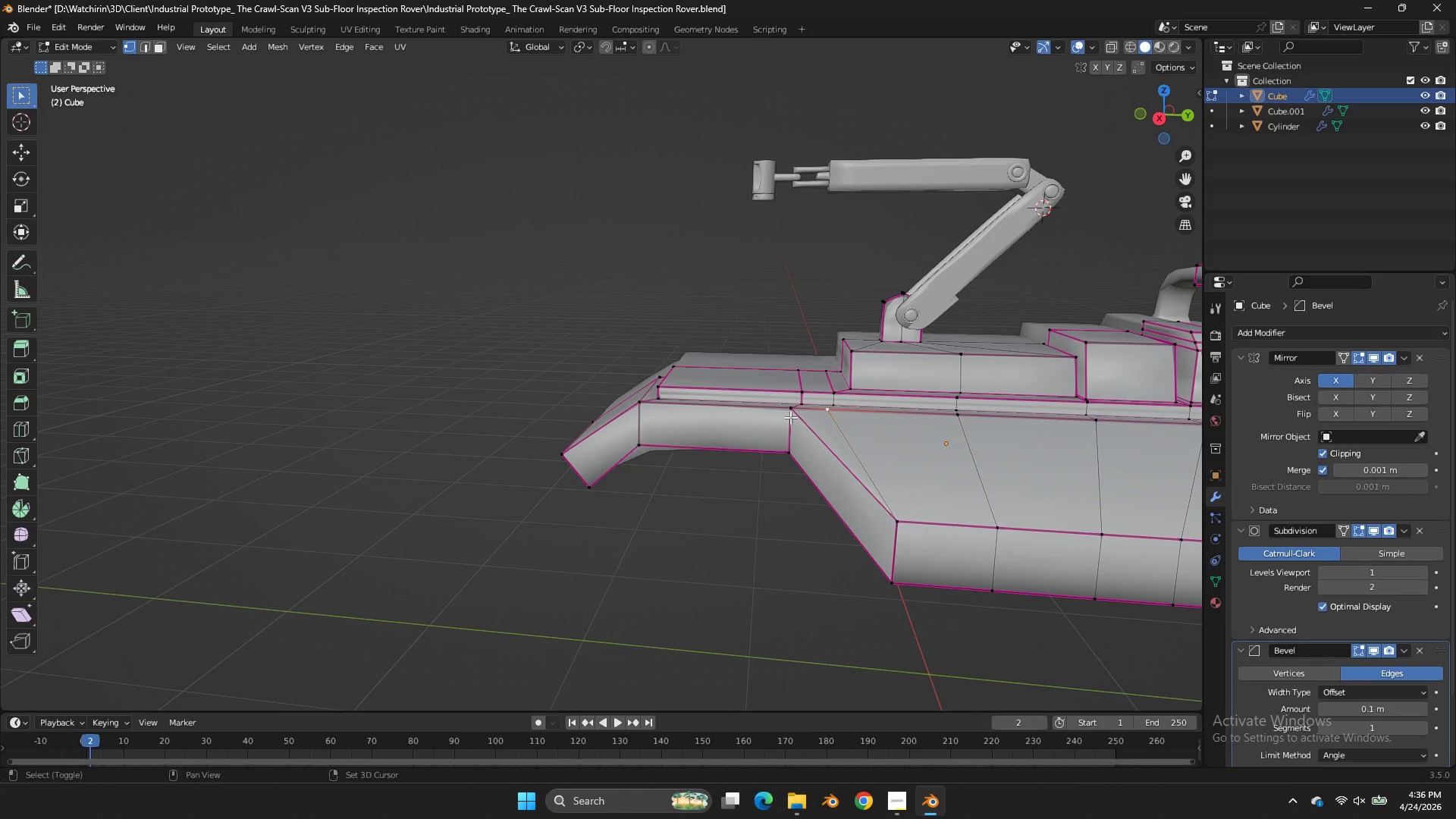 
hold_key(key=ShiftLeft, duration=1.03)
double_click([790, 417])
 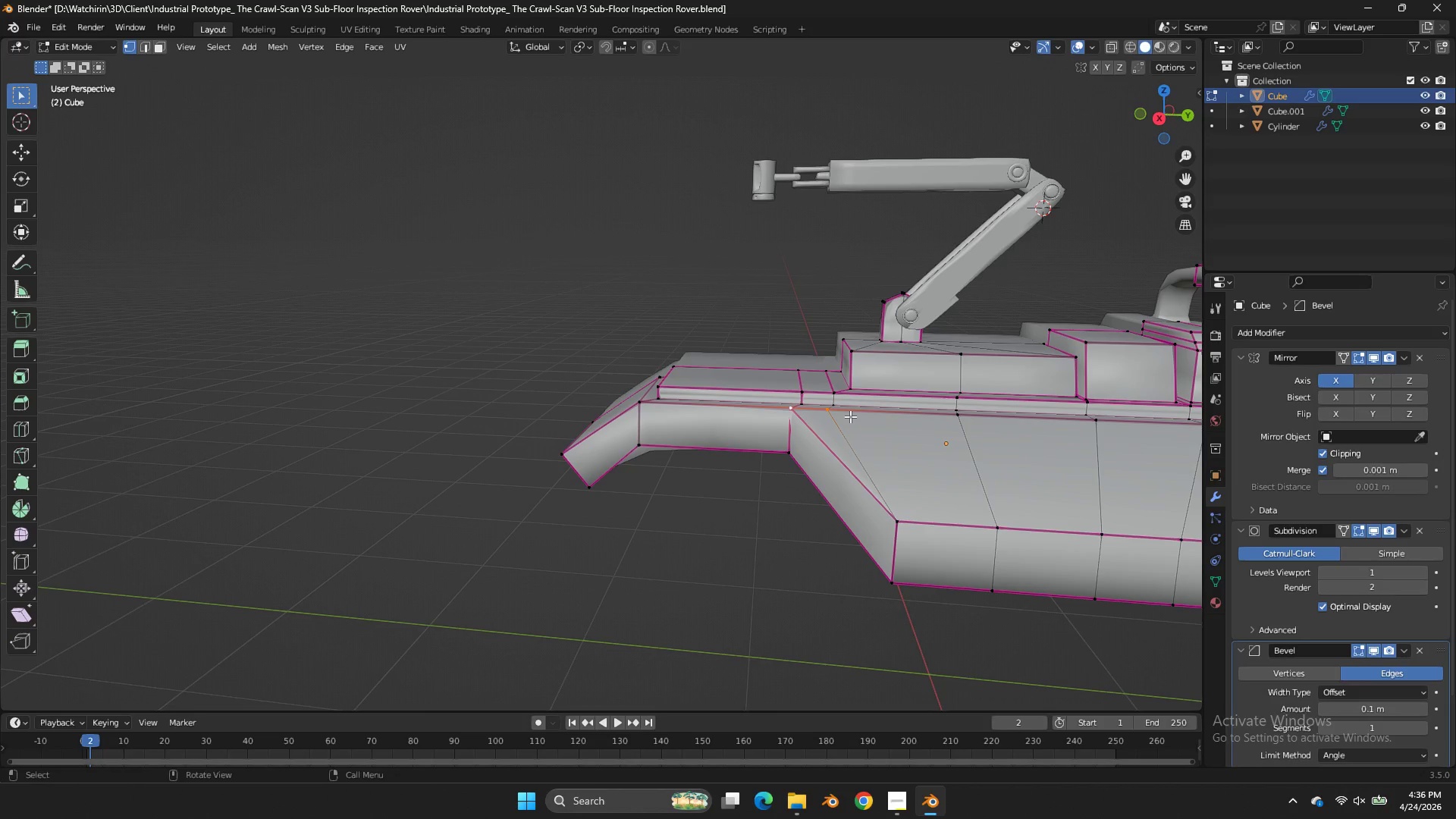 
key(M)
 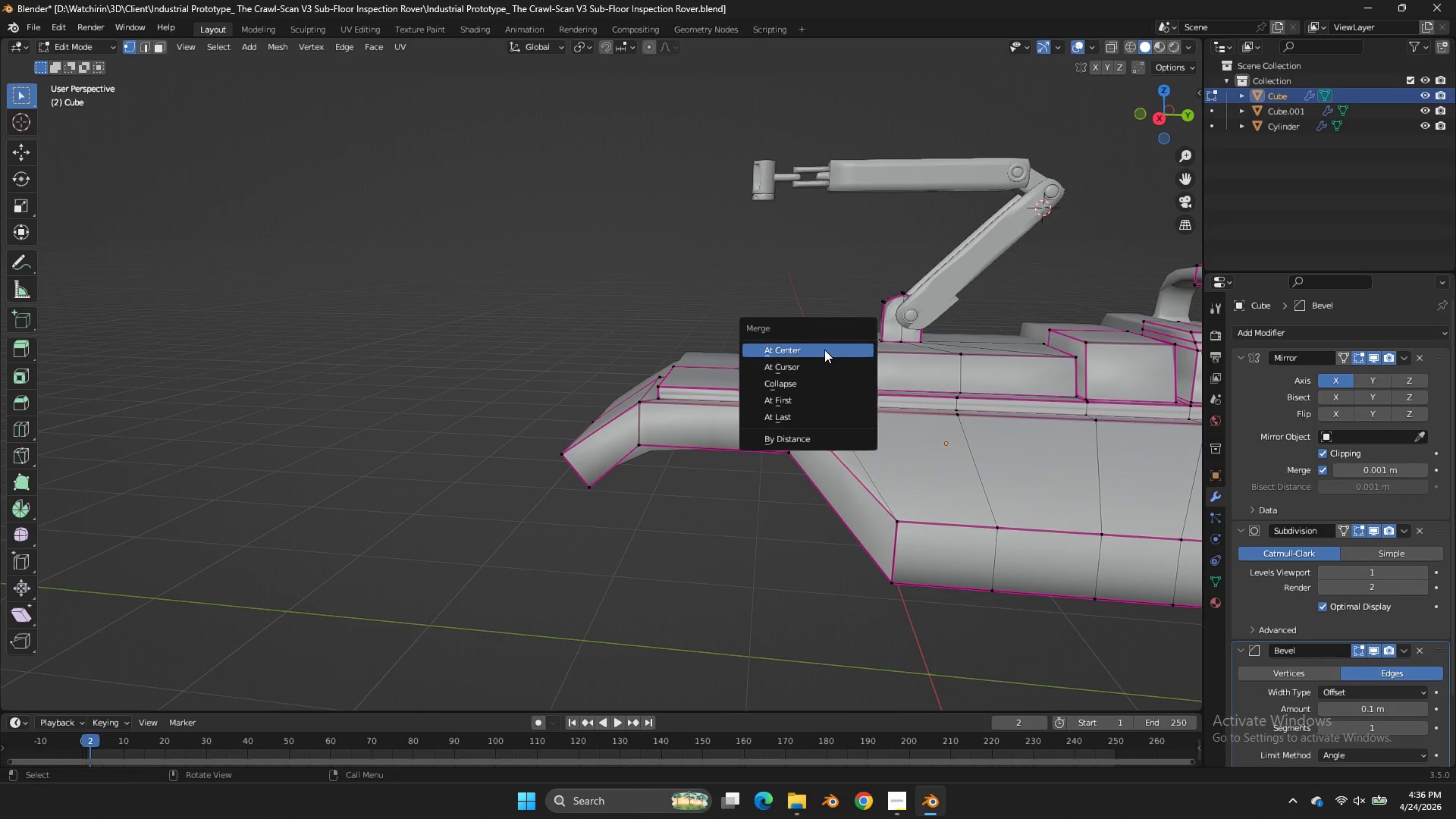 
left_click([824, 350])
 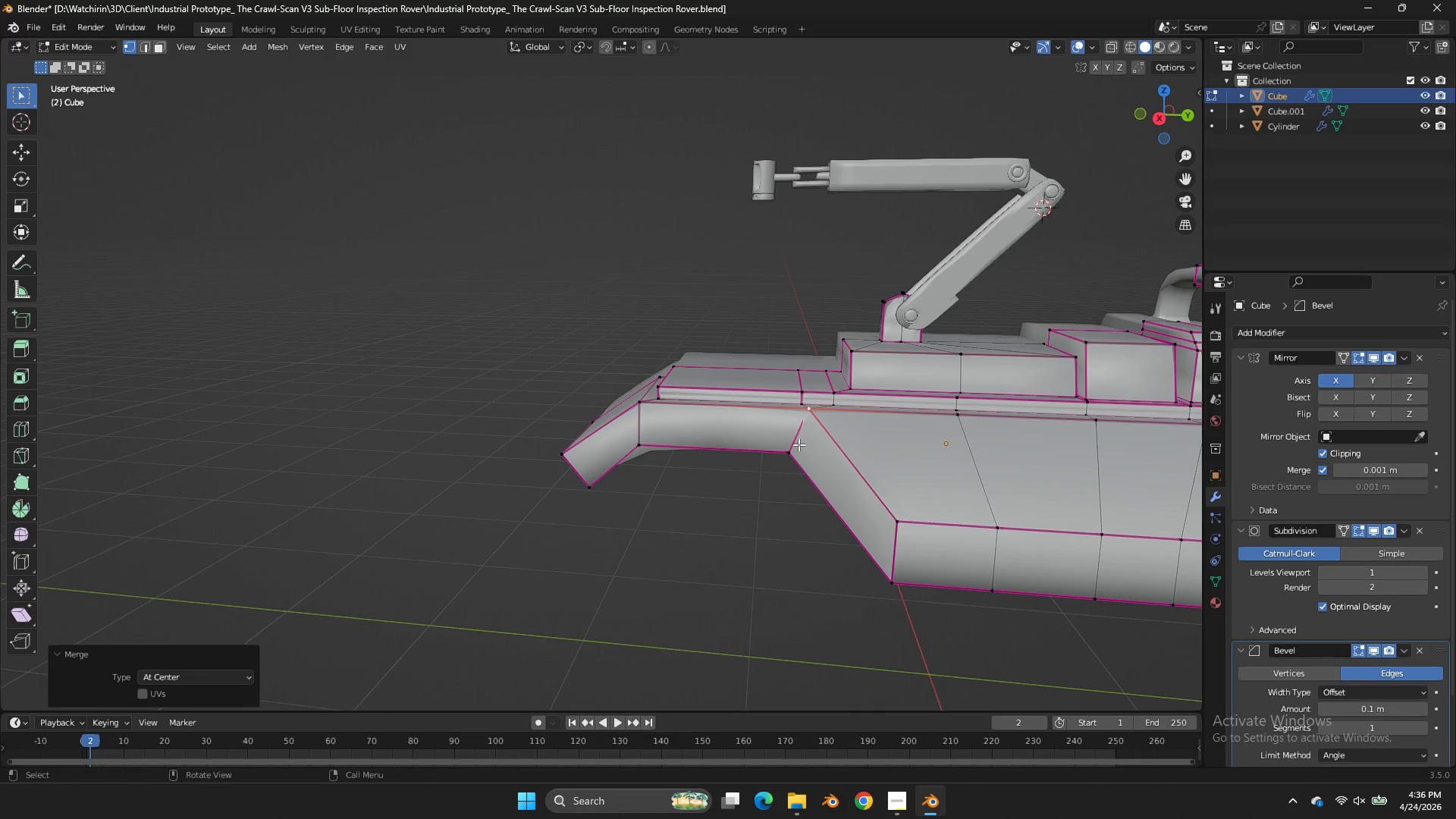 
left_click([799, 444])
 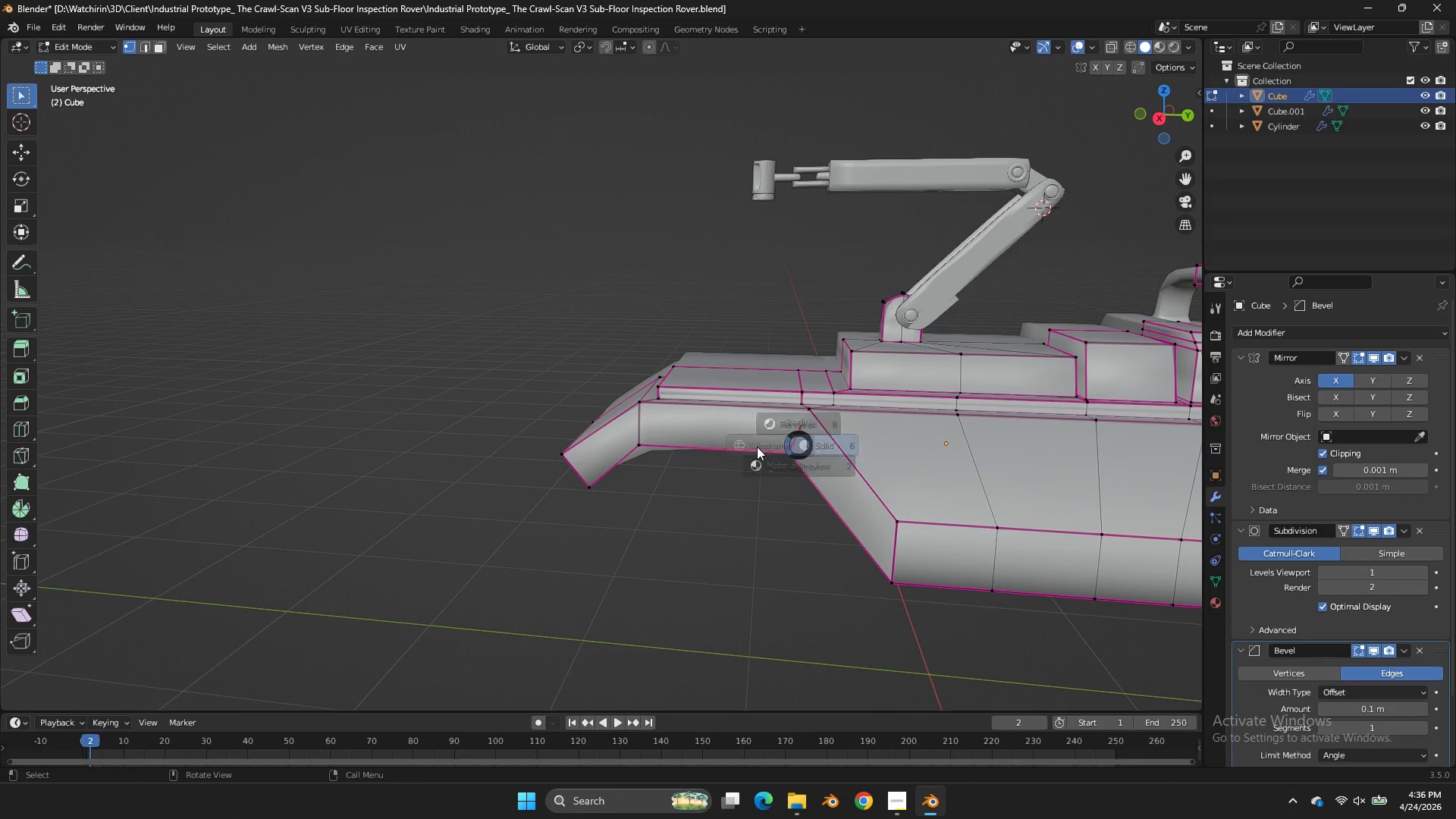 
key(Z)
 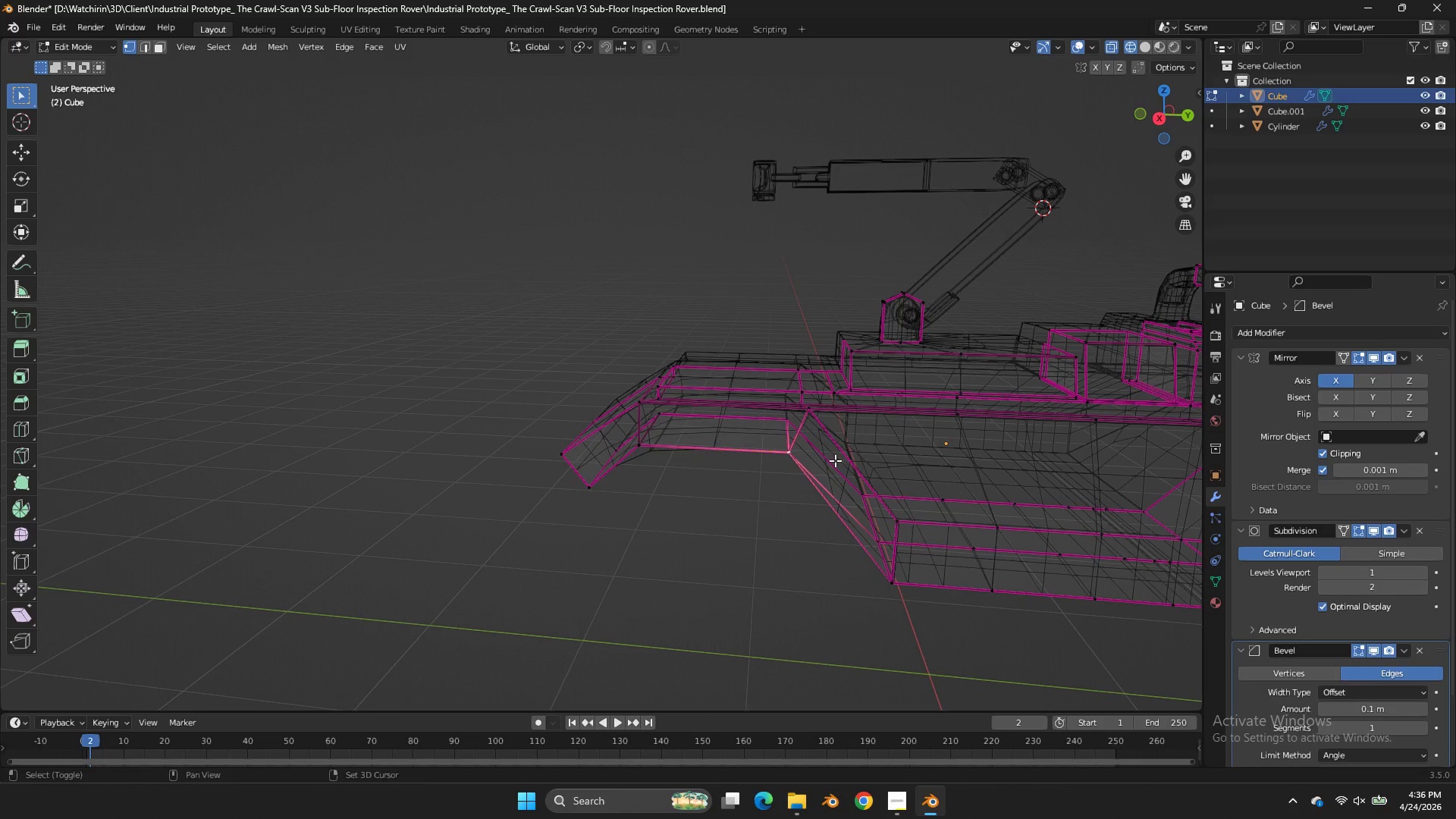 
key(Shift+ShiftLeft)
 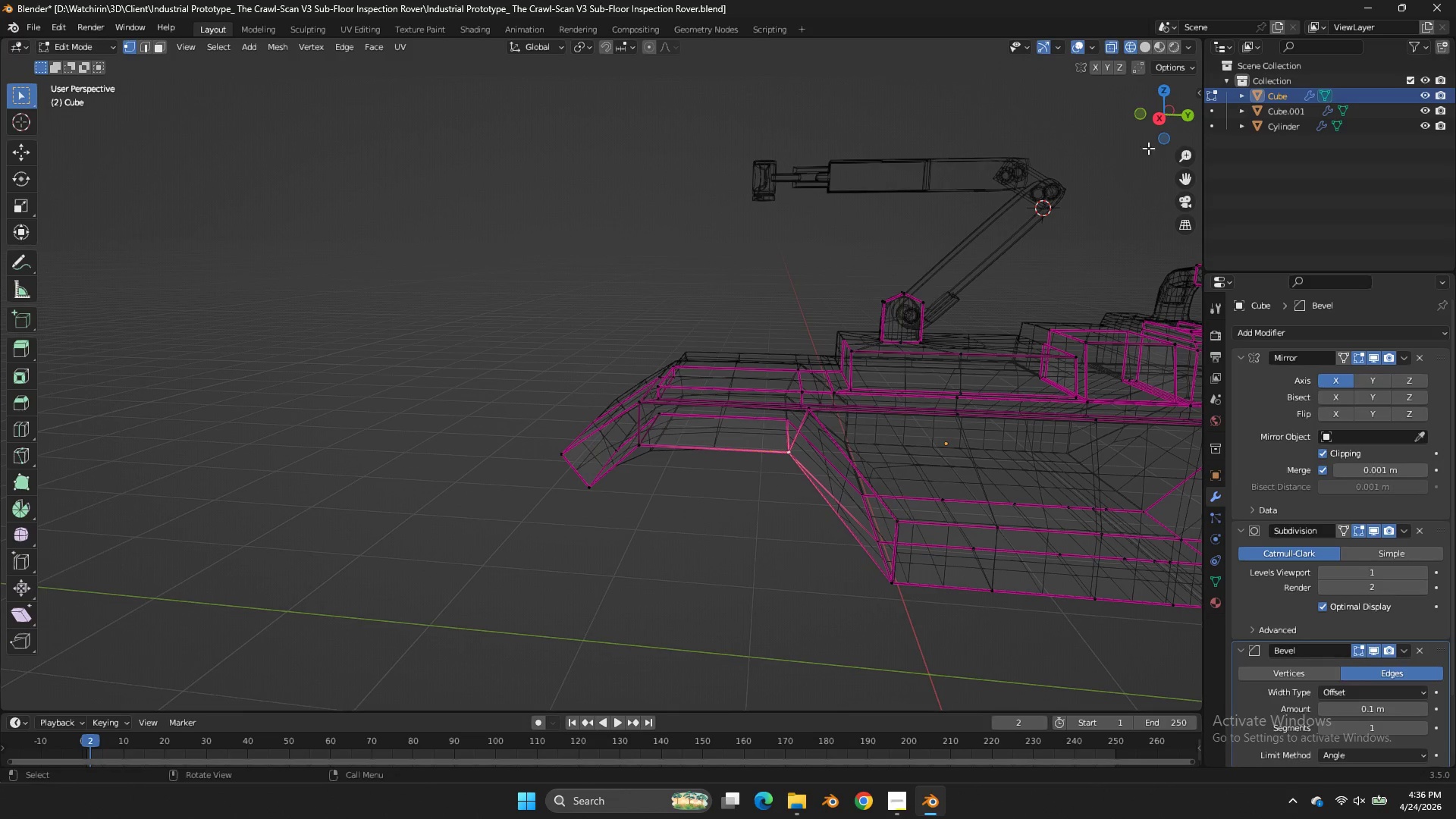 
left_click_drag(start_coordinate=[1170, 115], to_coordinate=[1178, 687])
 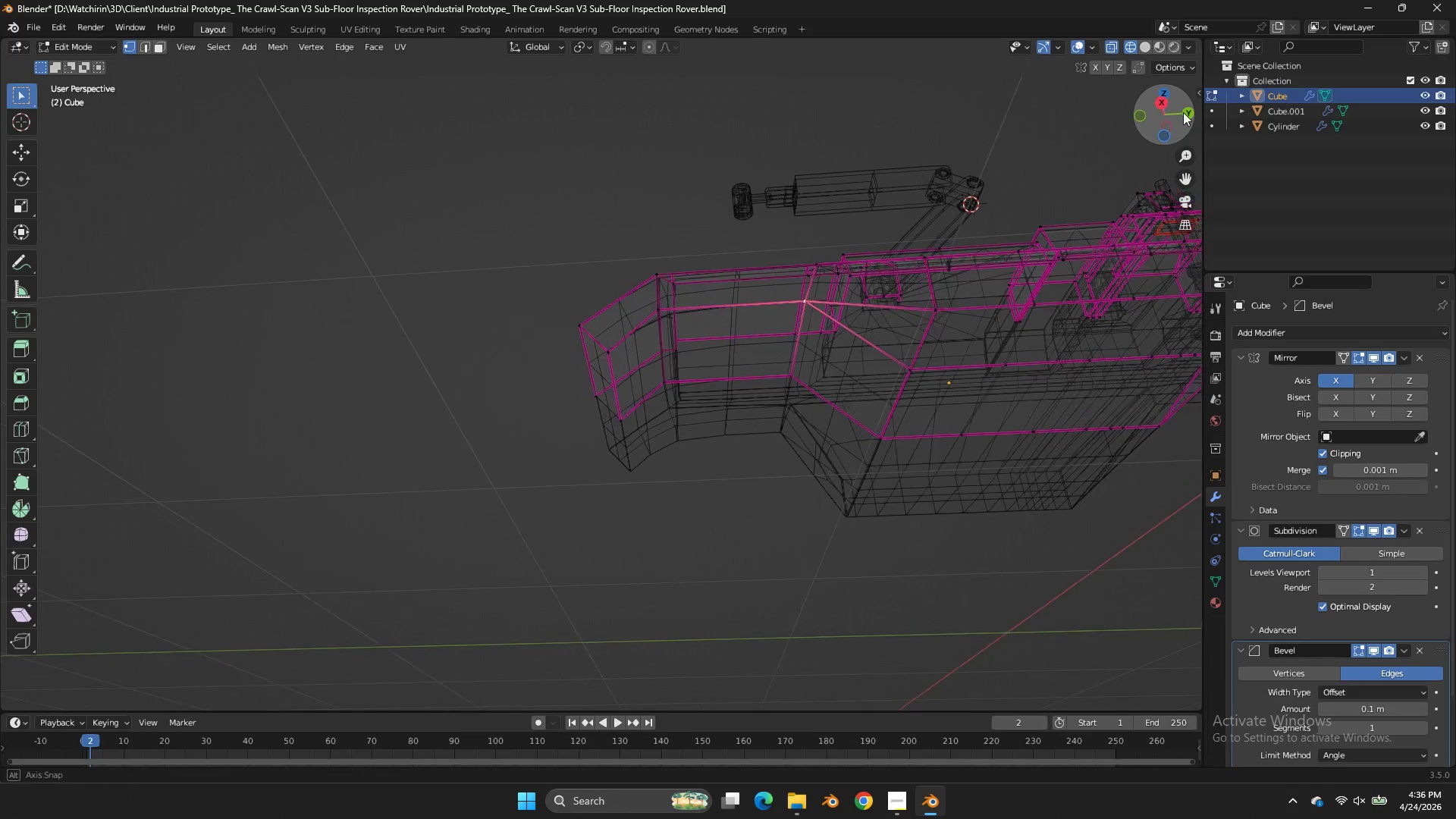 
left_click_drag(start_coordinate=[1172, 111], to_coordinate=[1191, 116])
 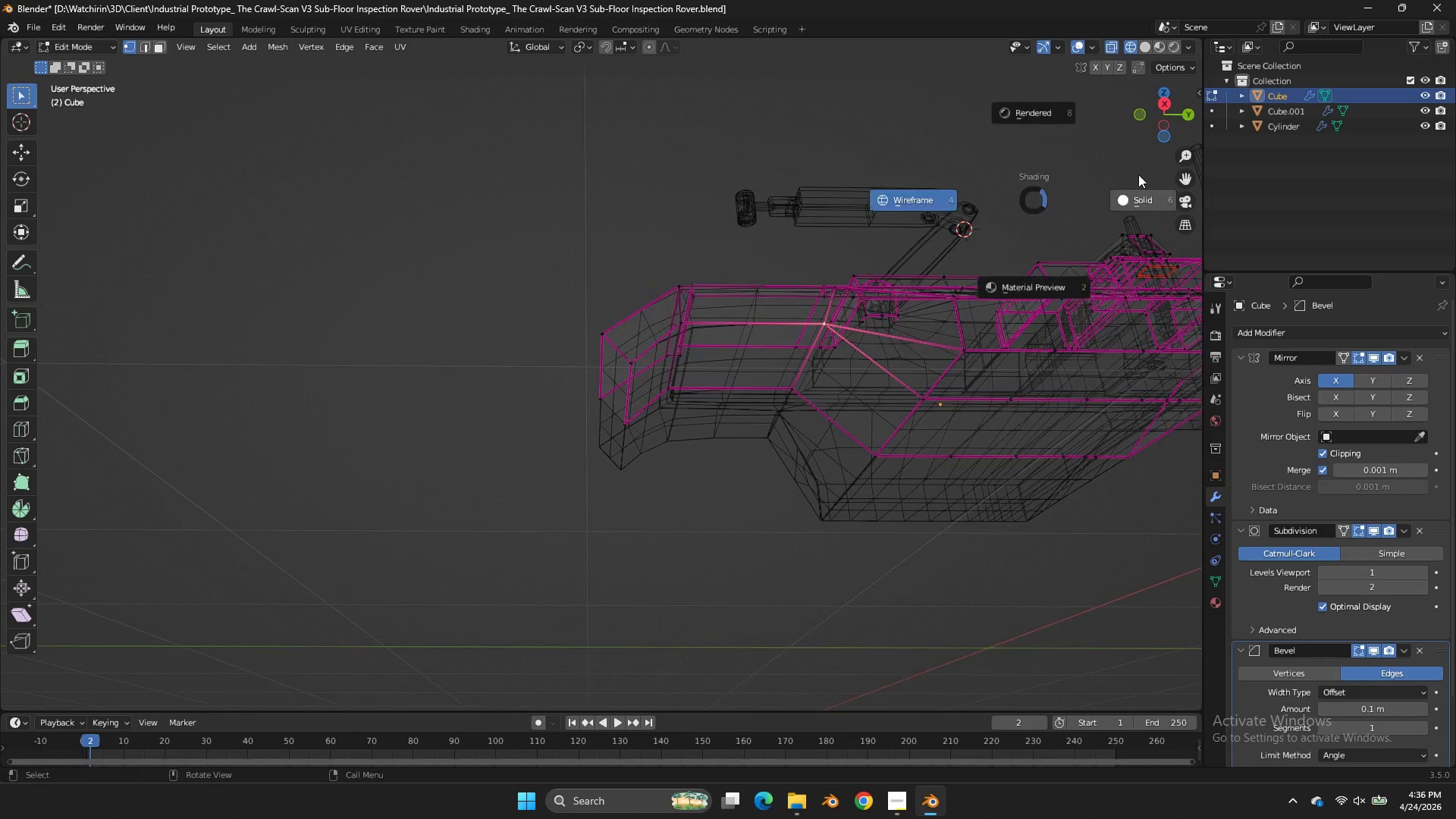 
type(zam)
 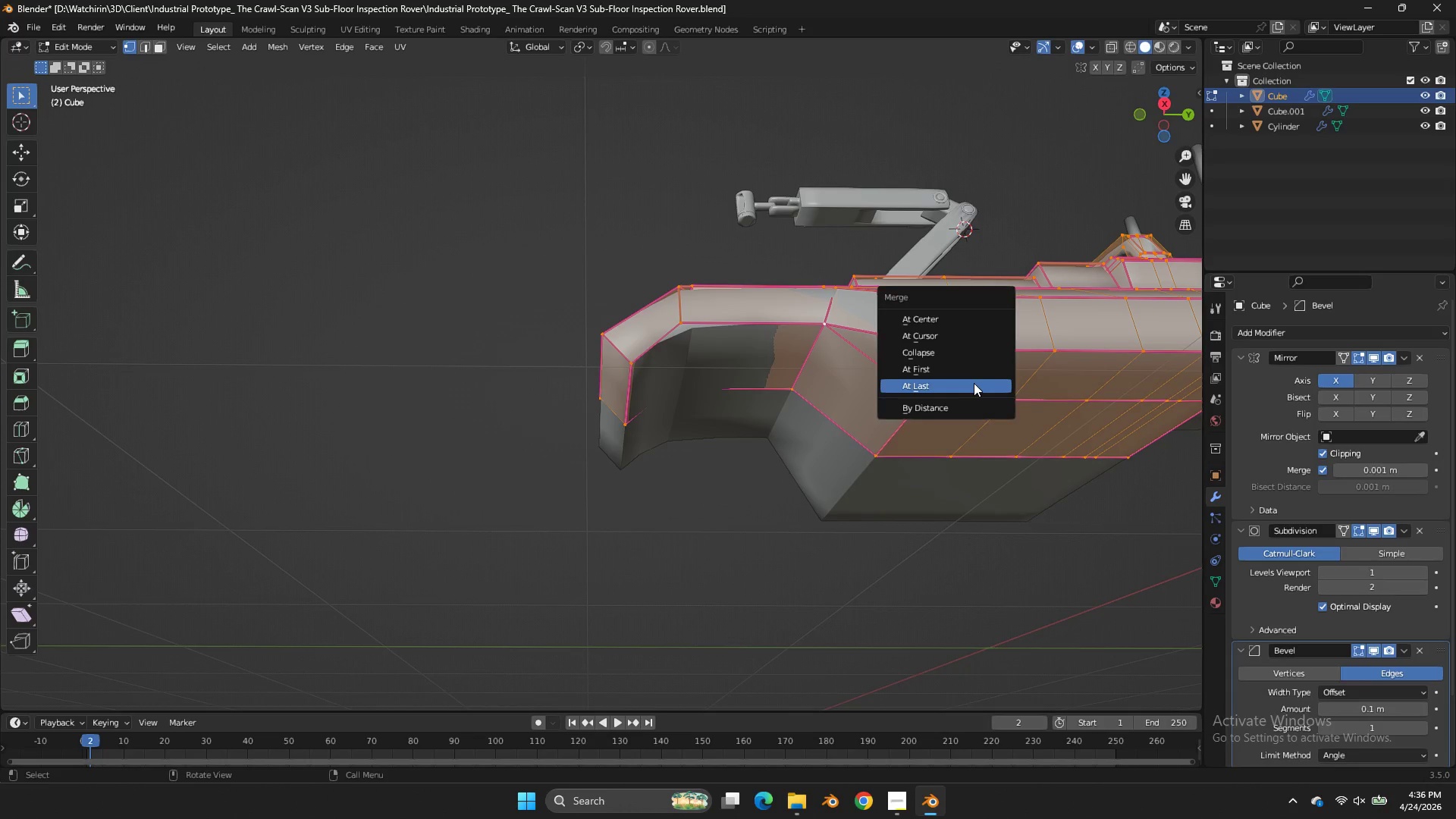 
left_click([974, 384])
 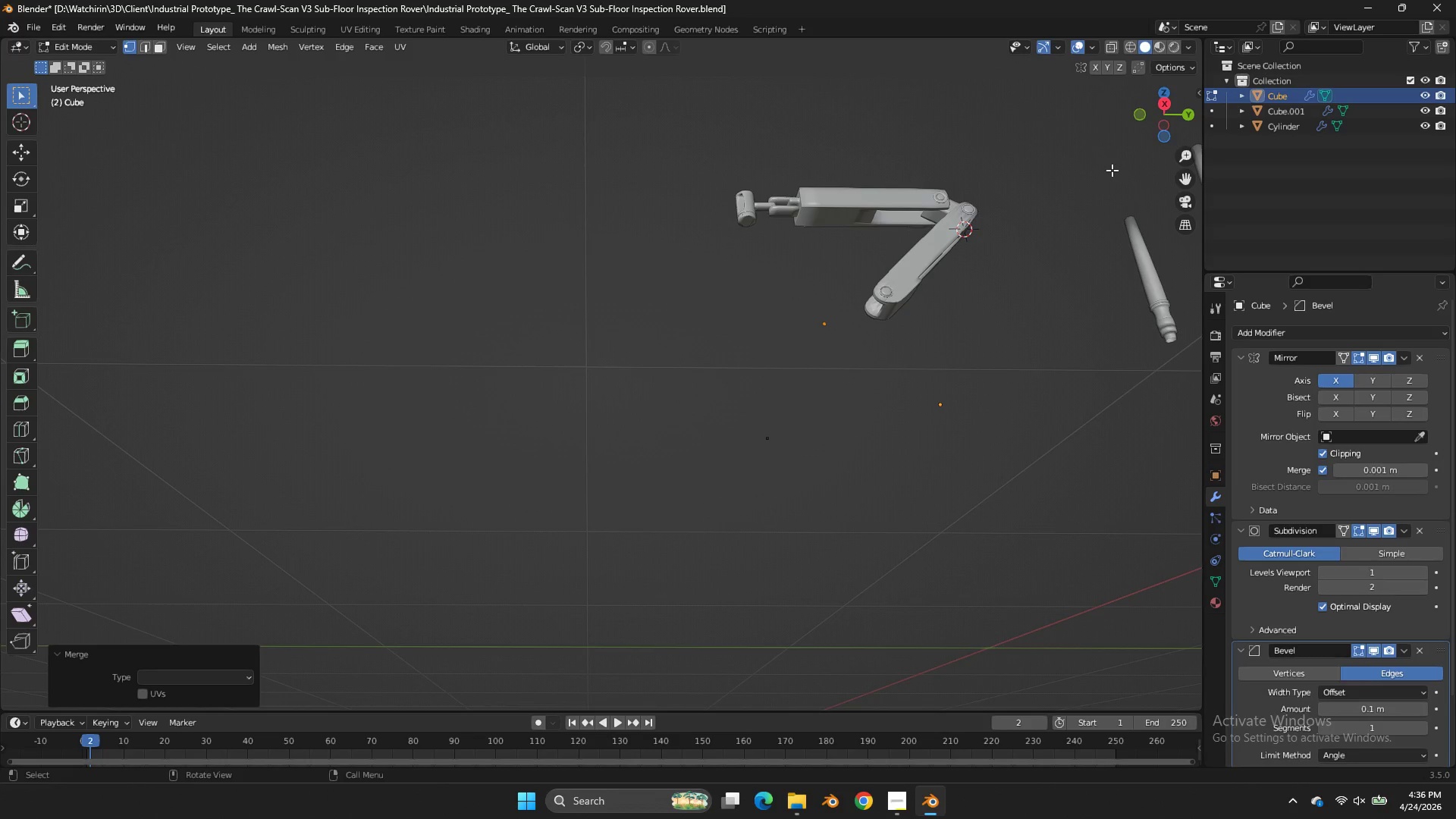 
key(Control+Z)
 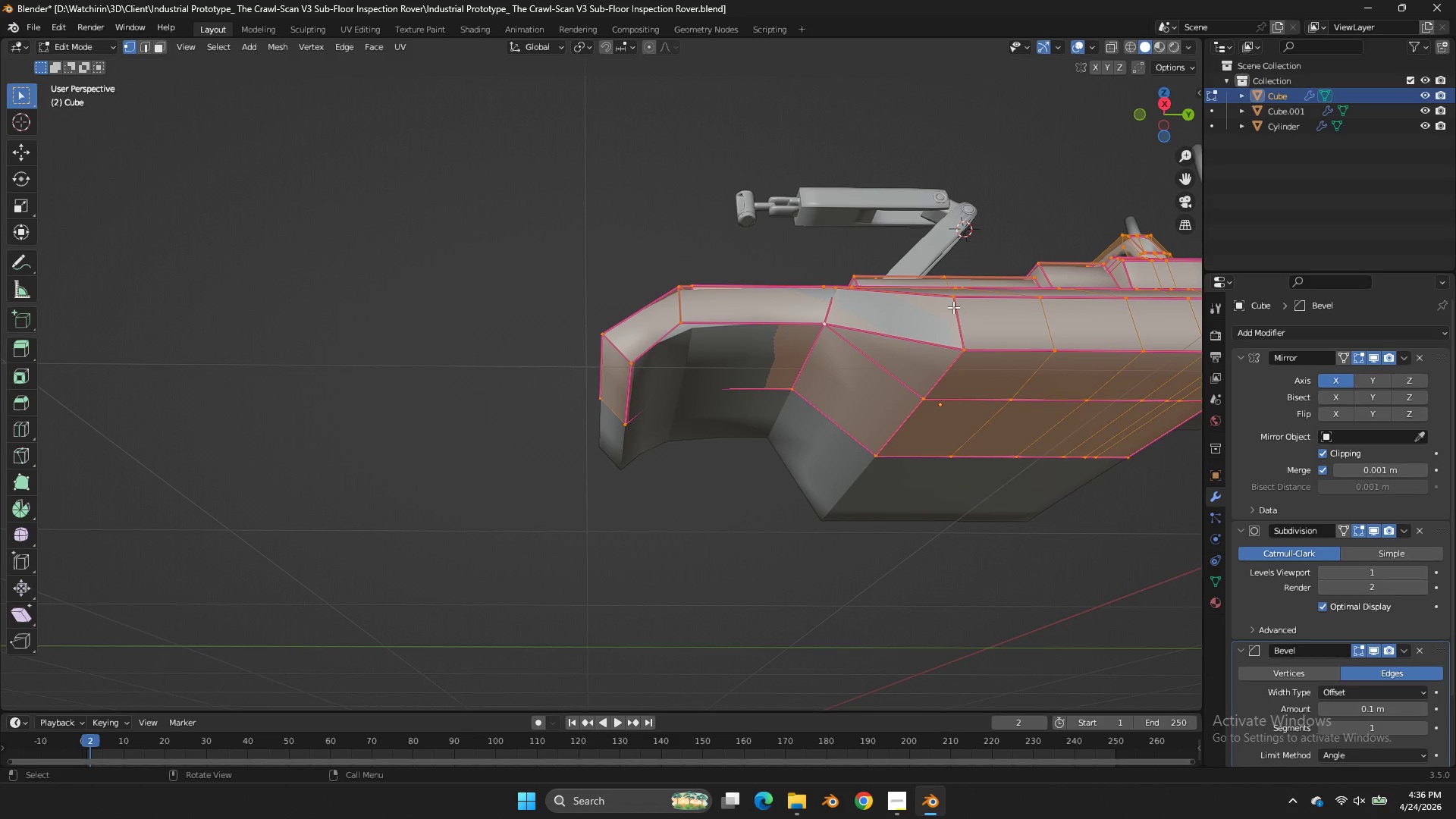 
left_click_drag(start_coordinate=[953, 307], to_coordinate=[974, 288])
 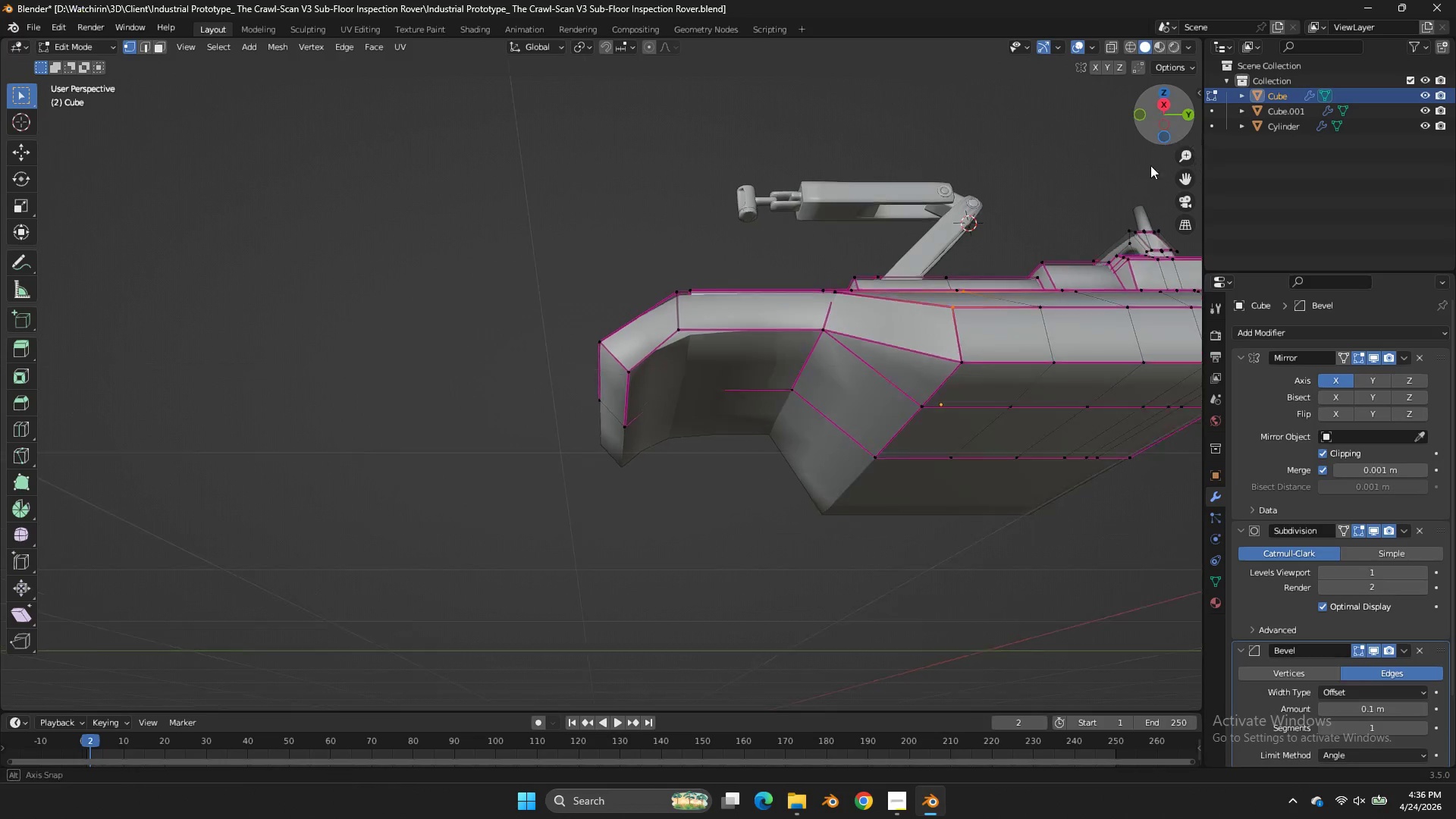 
left_click_drag(start_coordinate=[1162, 133], to_coordinate=[1142, 177])
 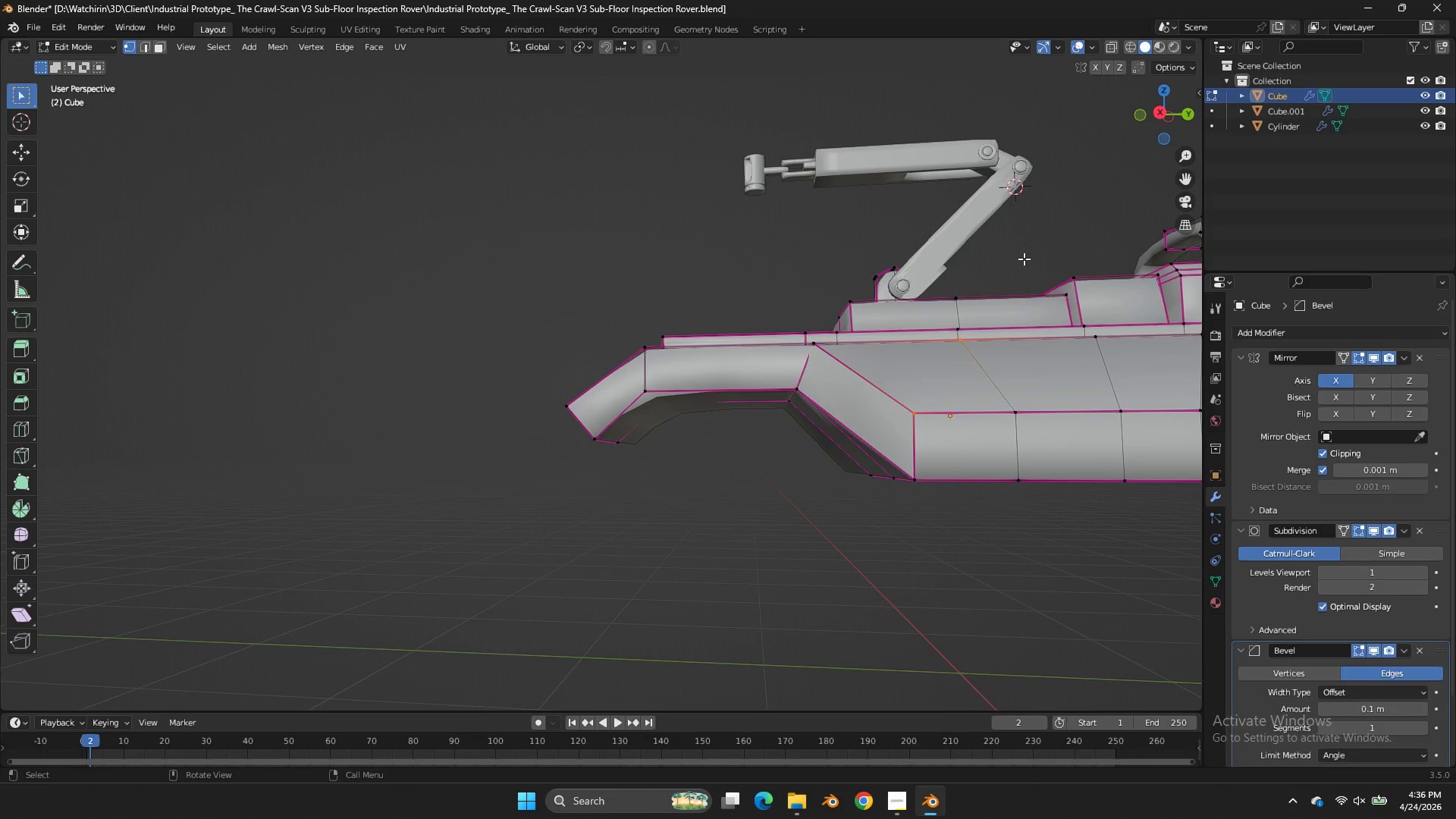 
type(am)
 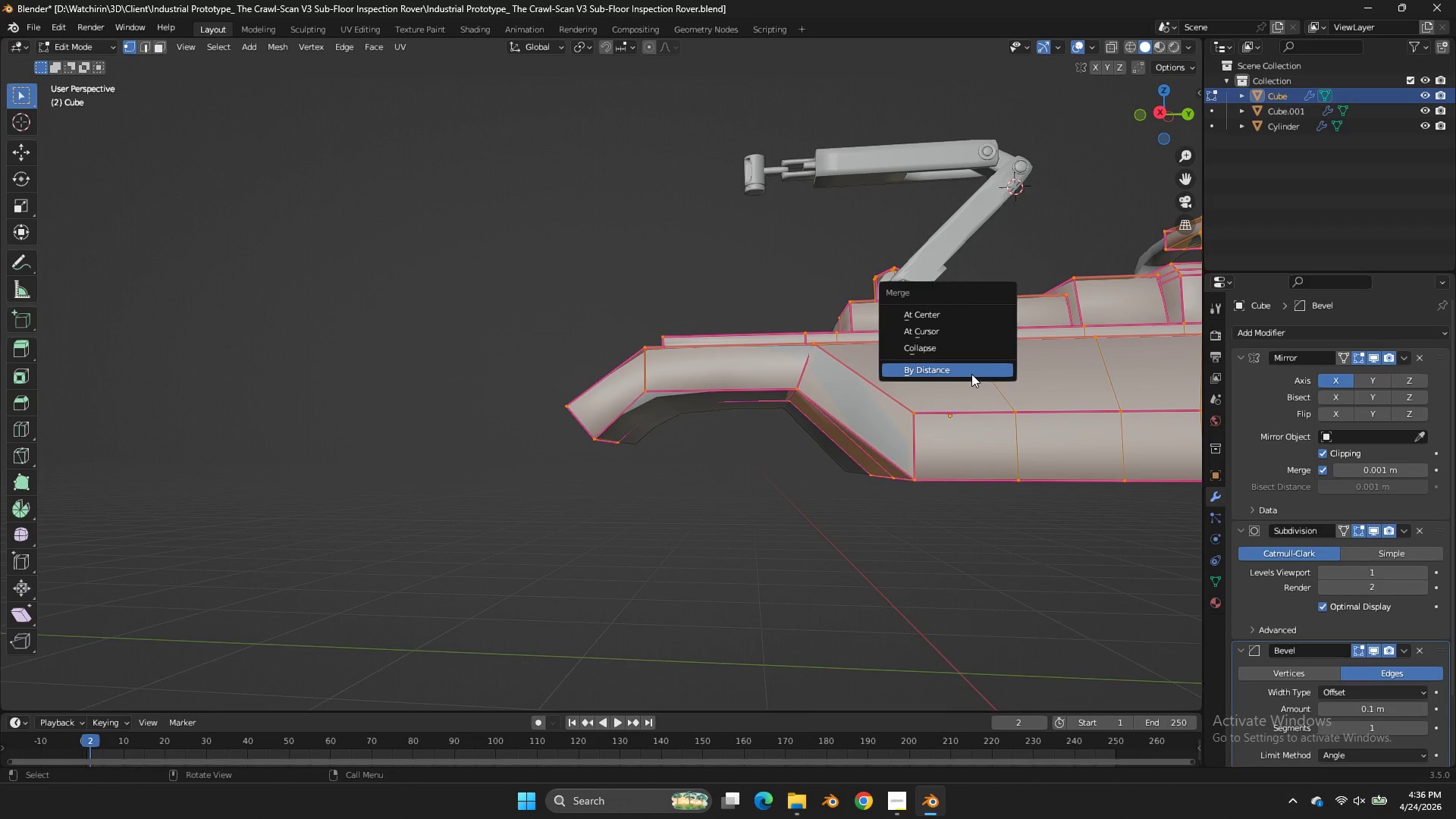 
left_click([971, 374])
 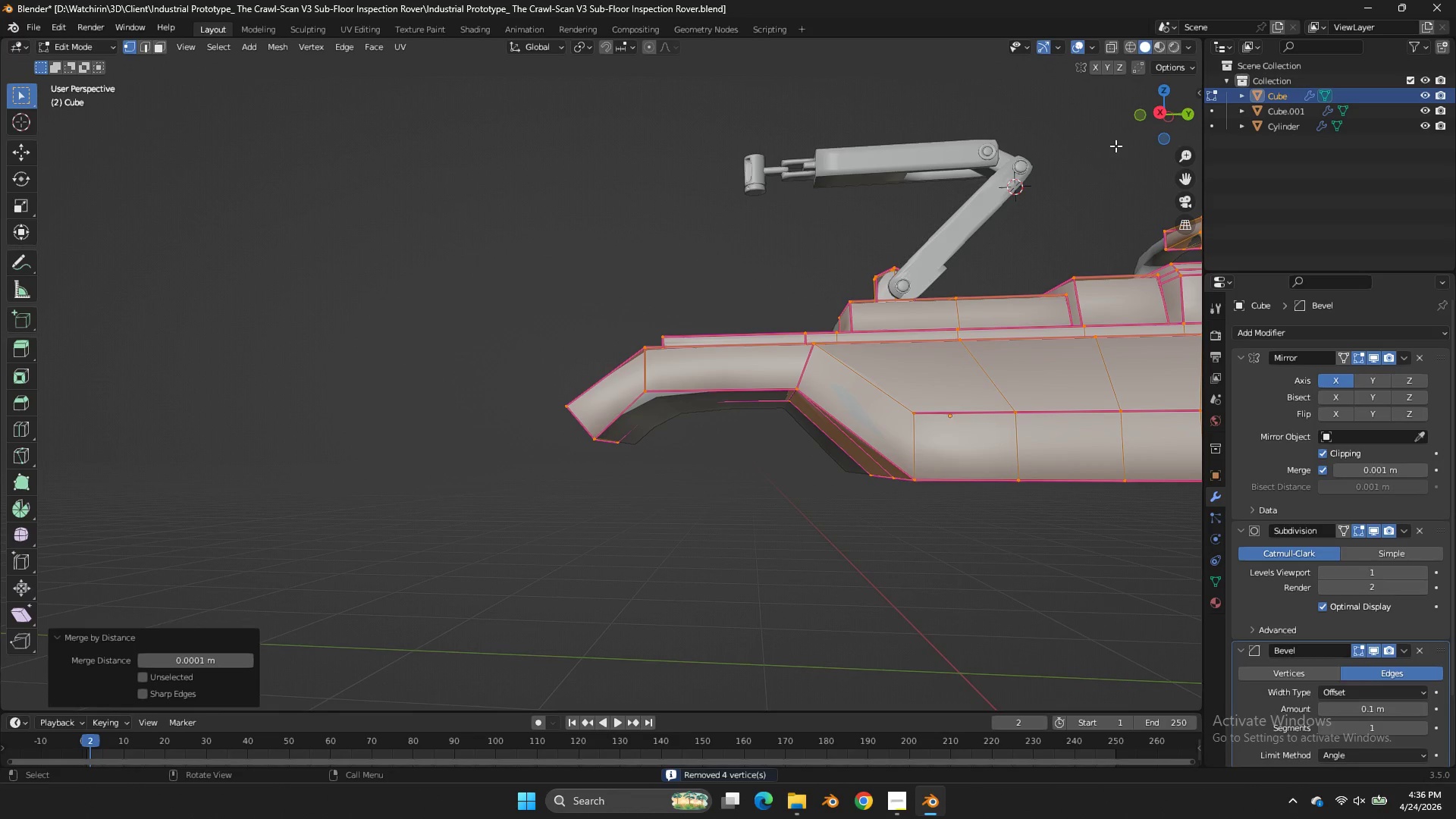 
left_click_drag(start_coordinate=[1175, 113], to_coordinate=[1169, 155])
 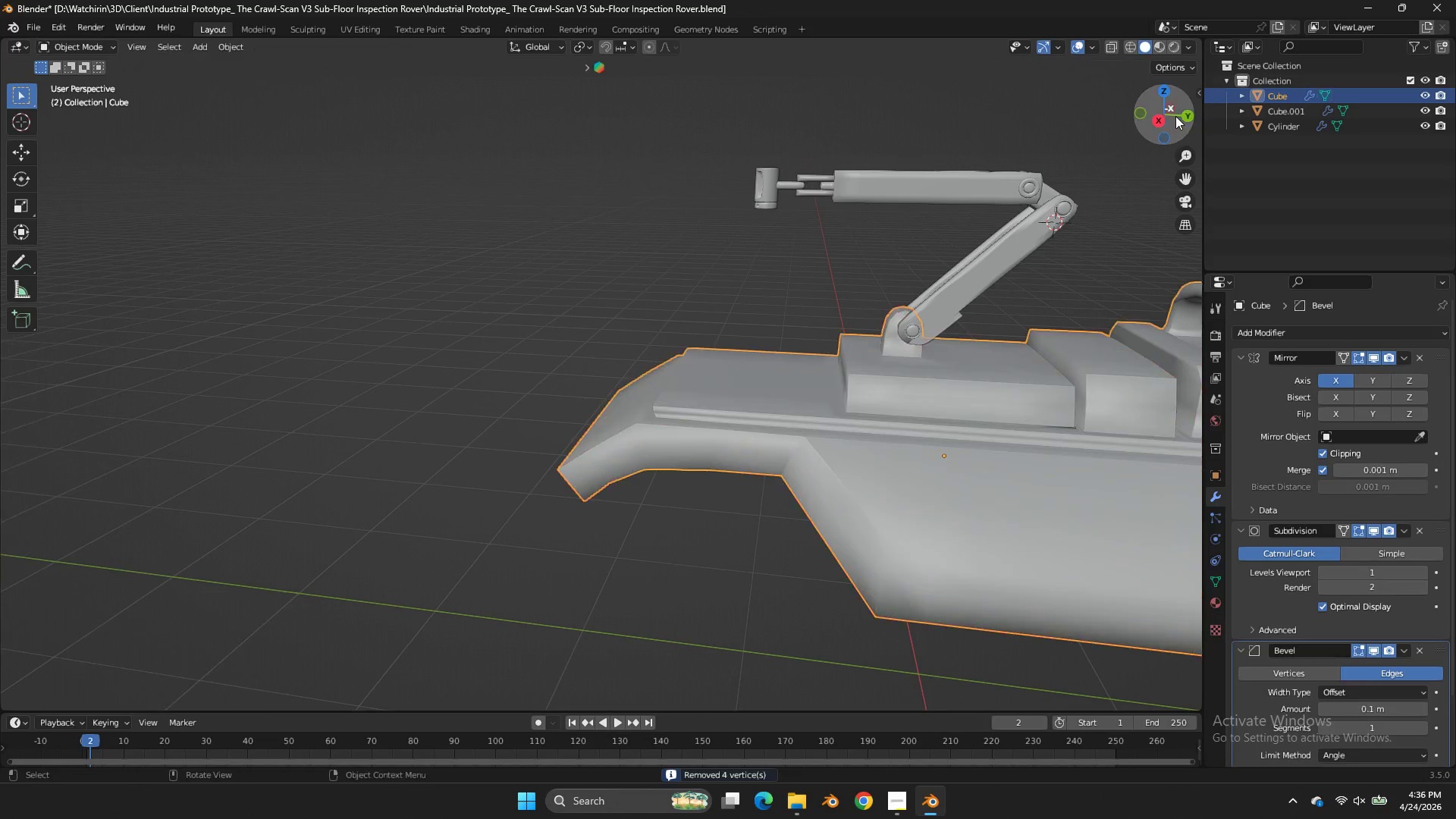 
key(Tab)
 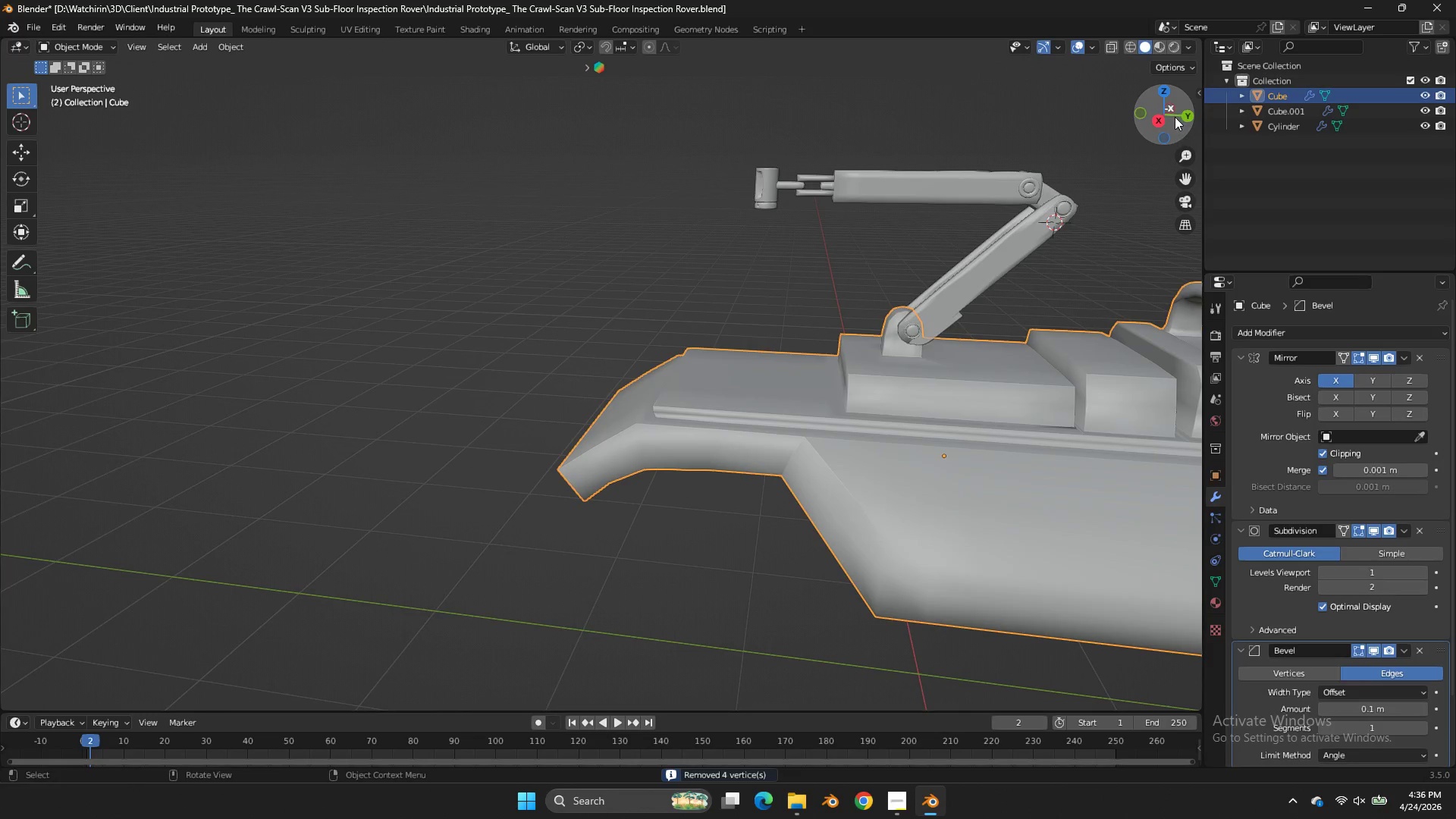 
left_click_drag(start_coordinate=[1175, 117], to_coordinate=[1163, 125])
 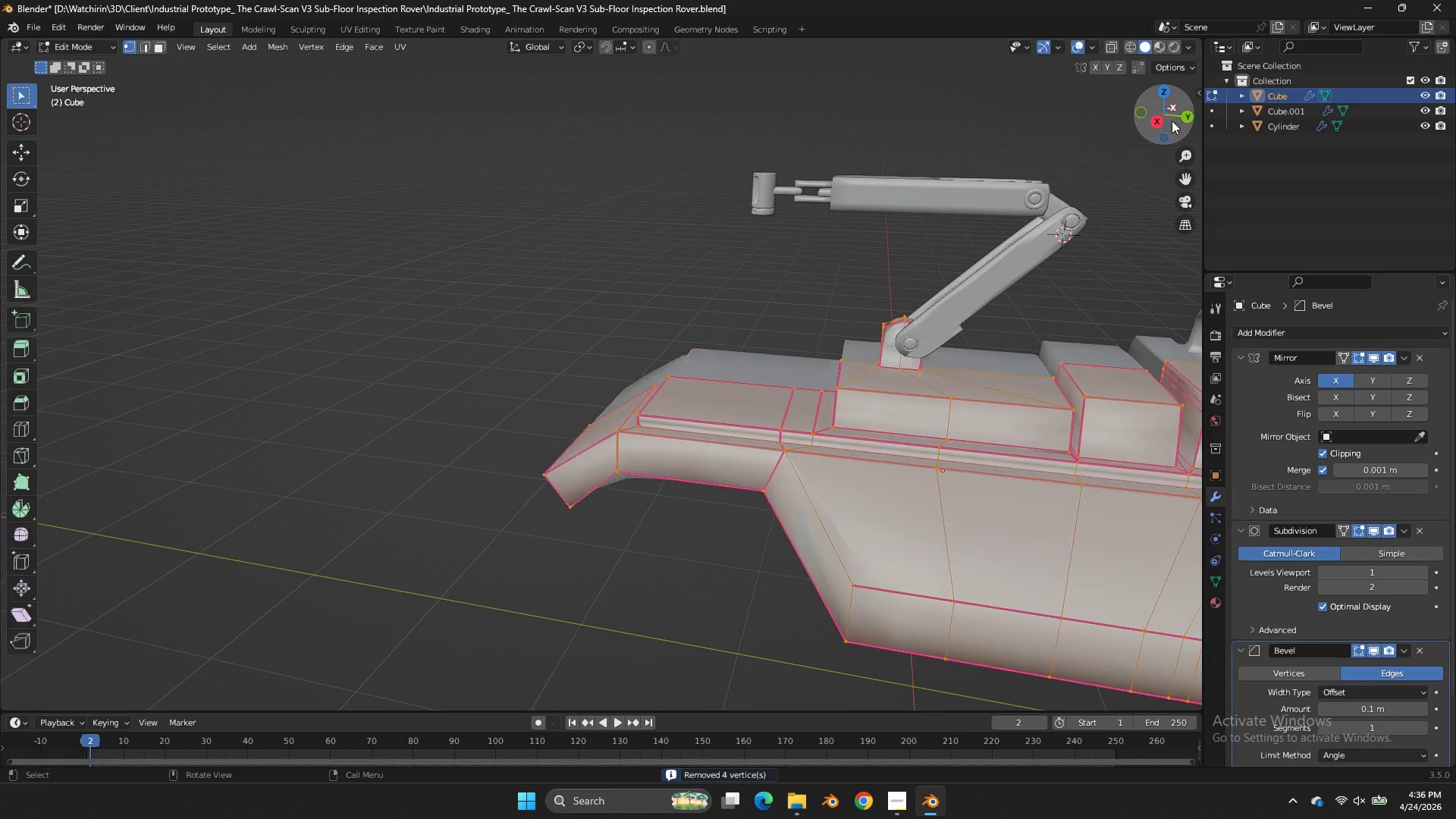 
key(Tab)
 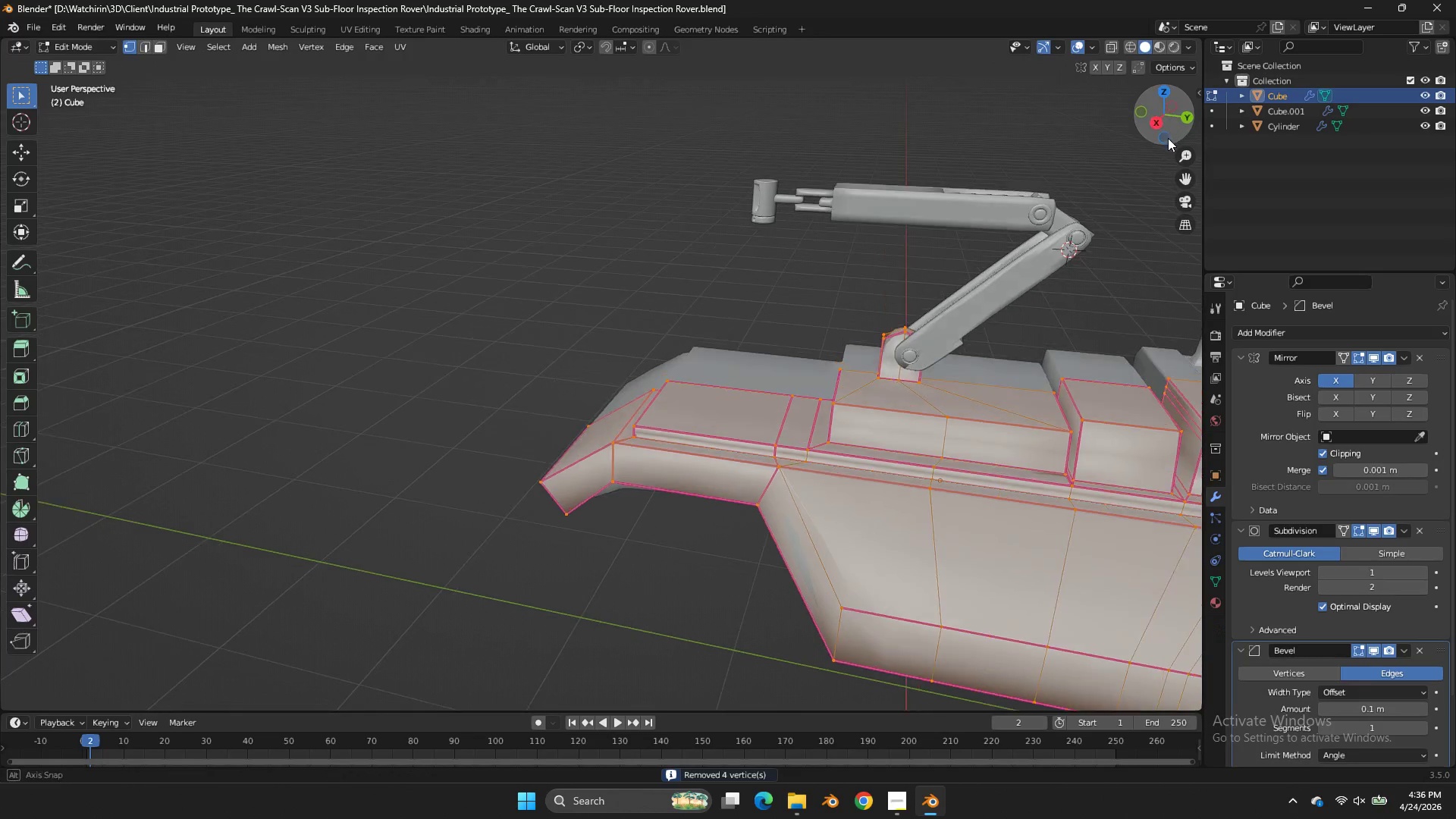 
left_click_drag(start_coordinate=[1170, 124], to_coordinate=[1174, 145])
 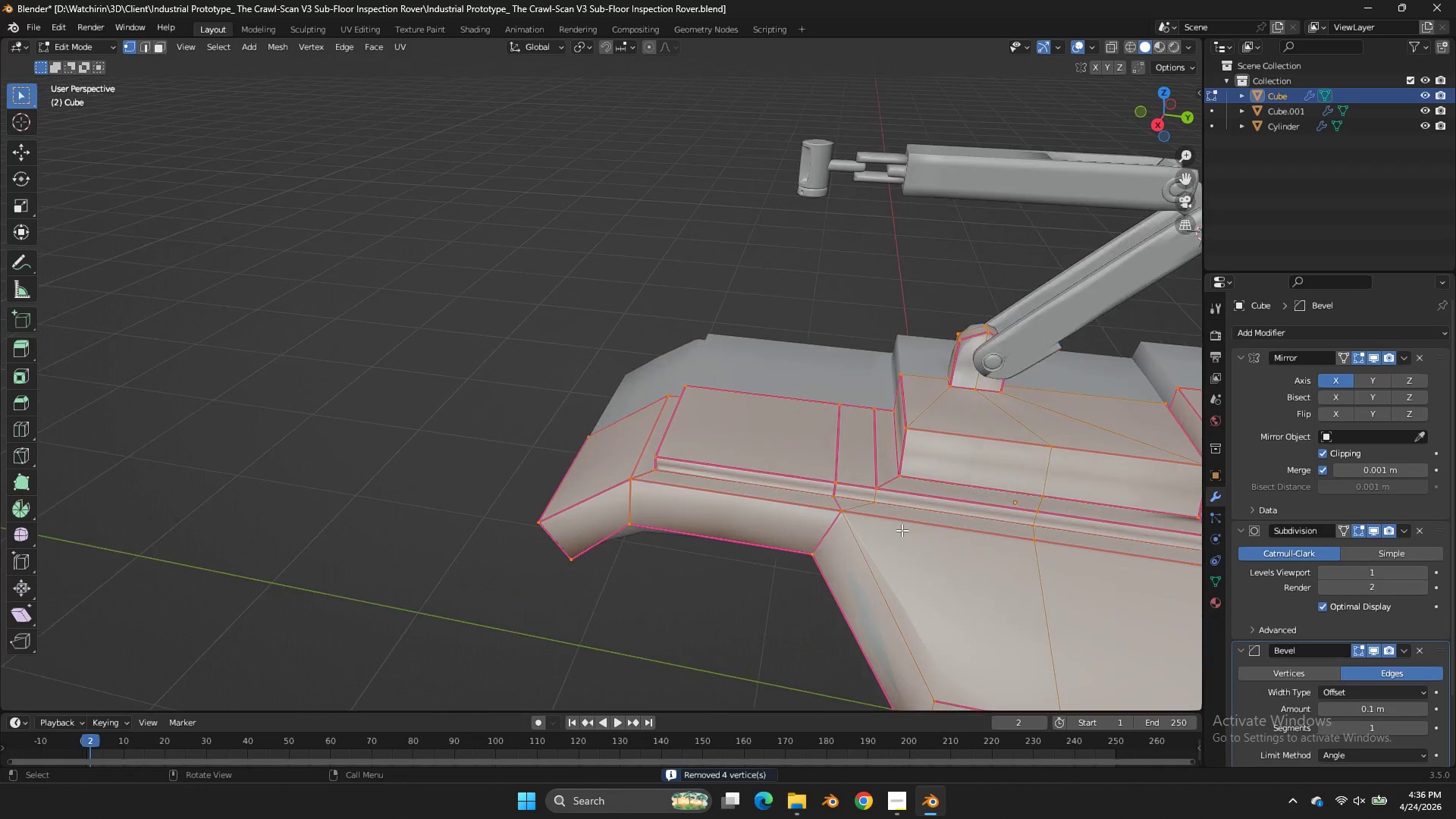 
scroll: coordinate [903, 531], scroll_direction: up, amount: 1.0
 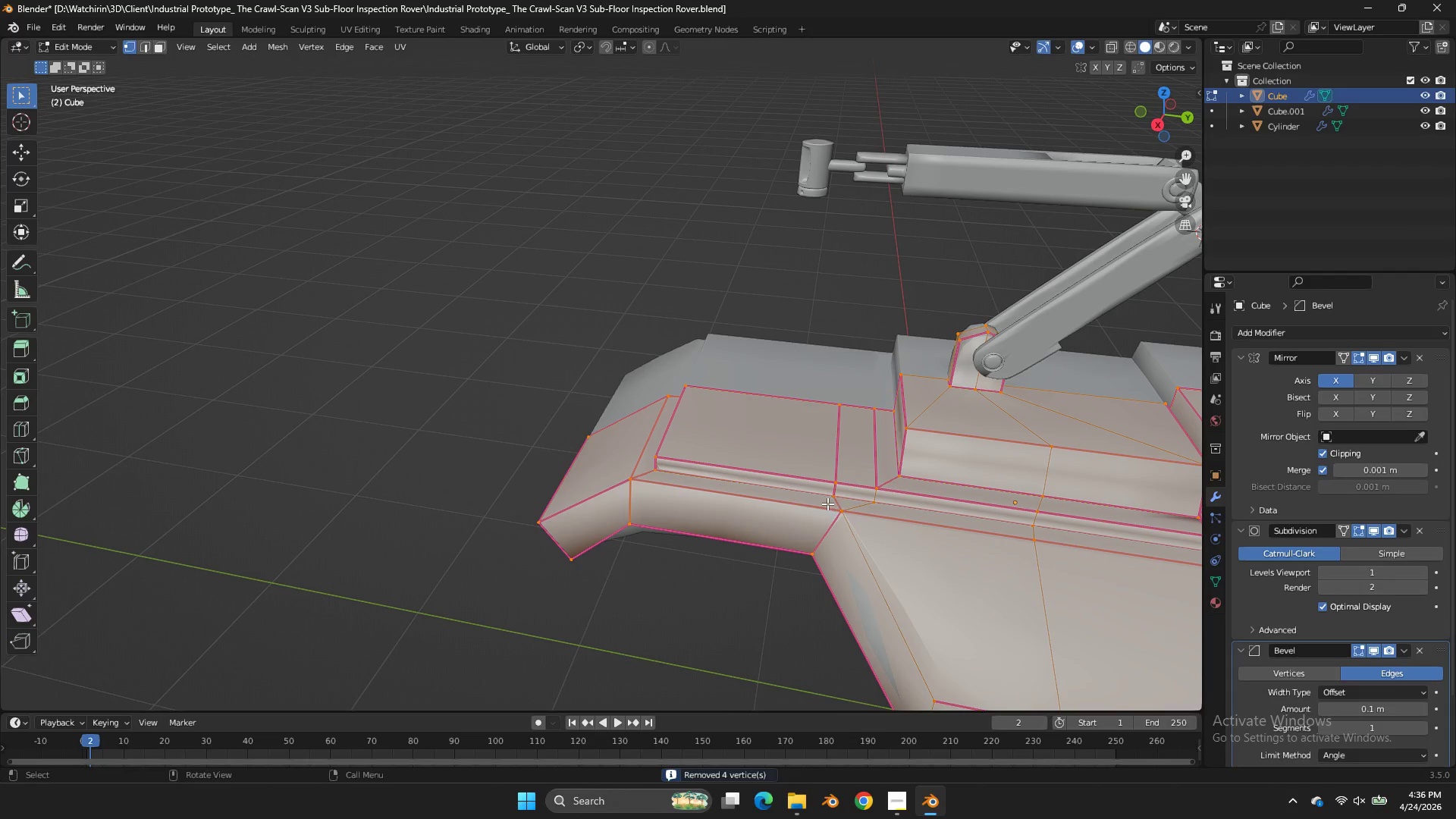 
left_click([827, 504])
 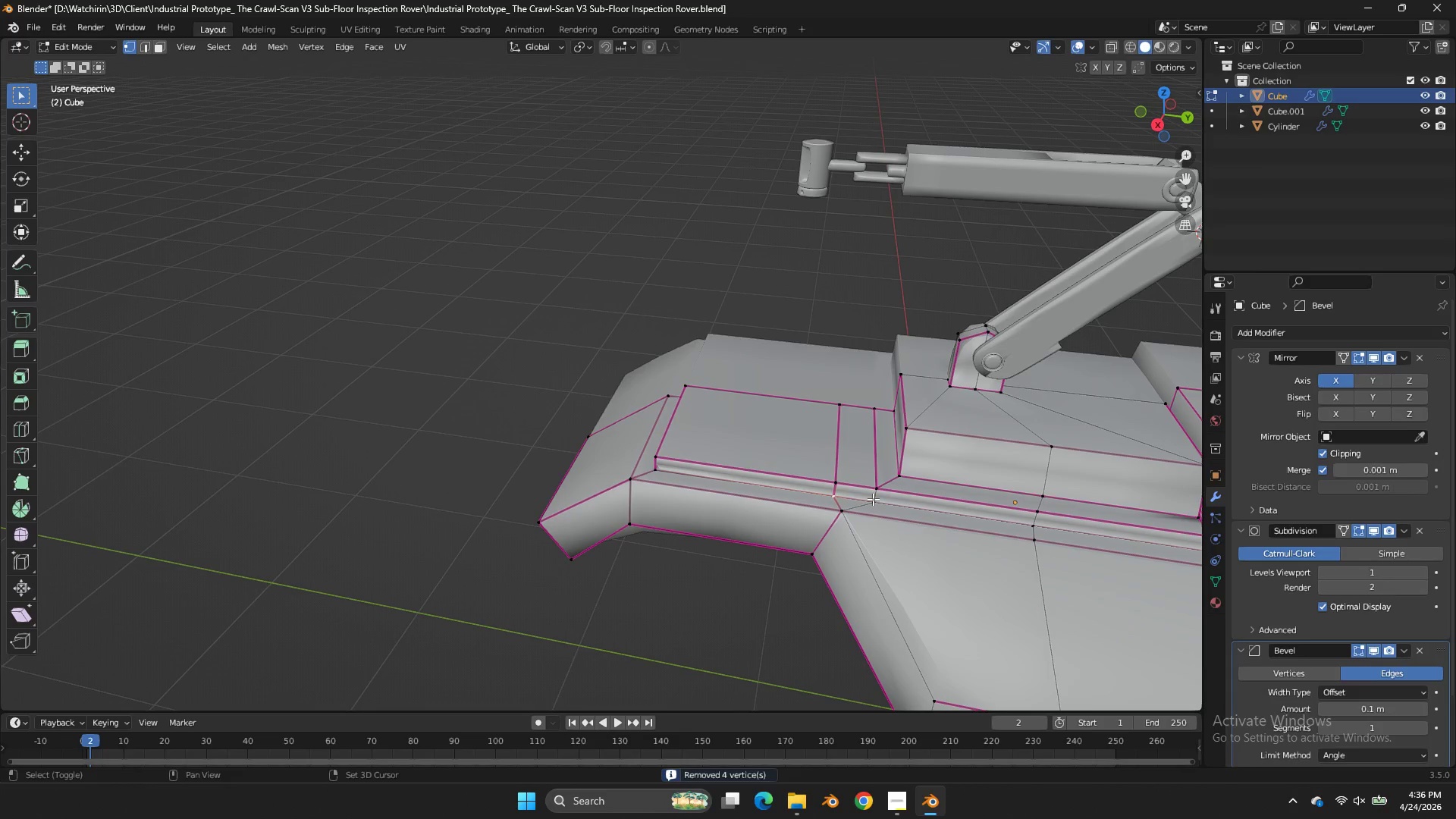 
hold_key(key=ShiftLeft, duration=0.31)
double_click([873, 499])
 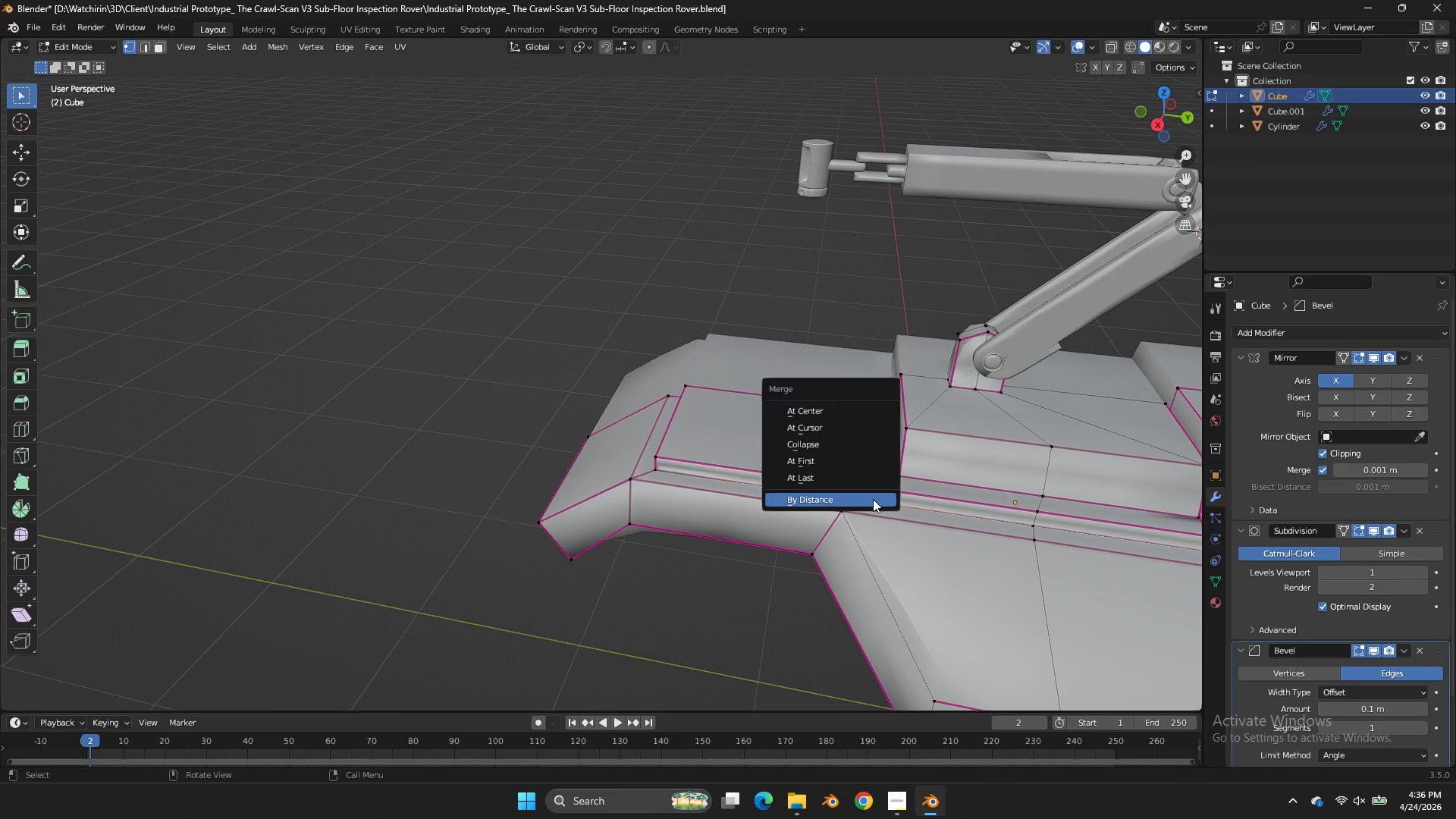 
key(M)
 